 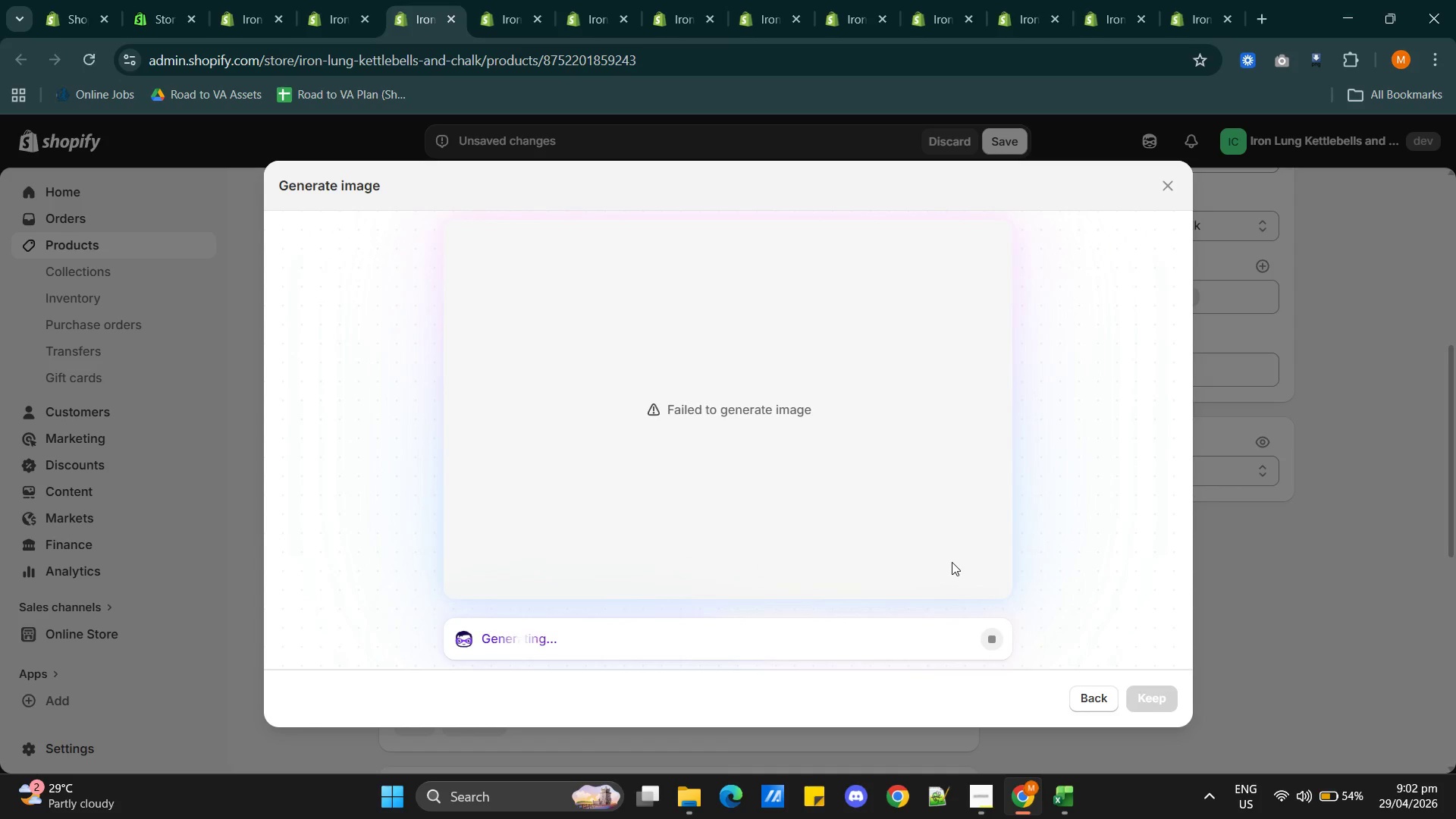 
left_click([993, 637])
 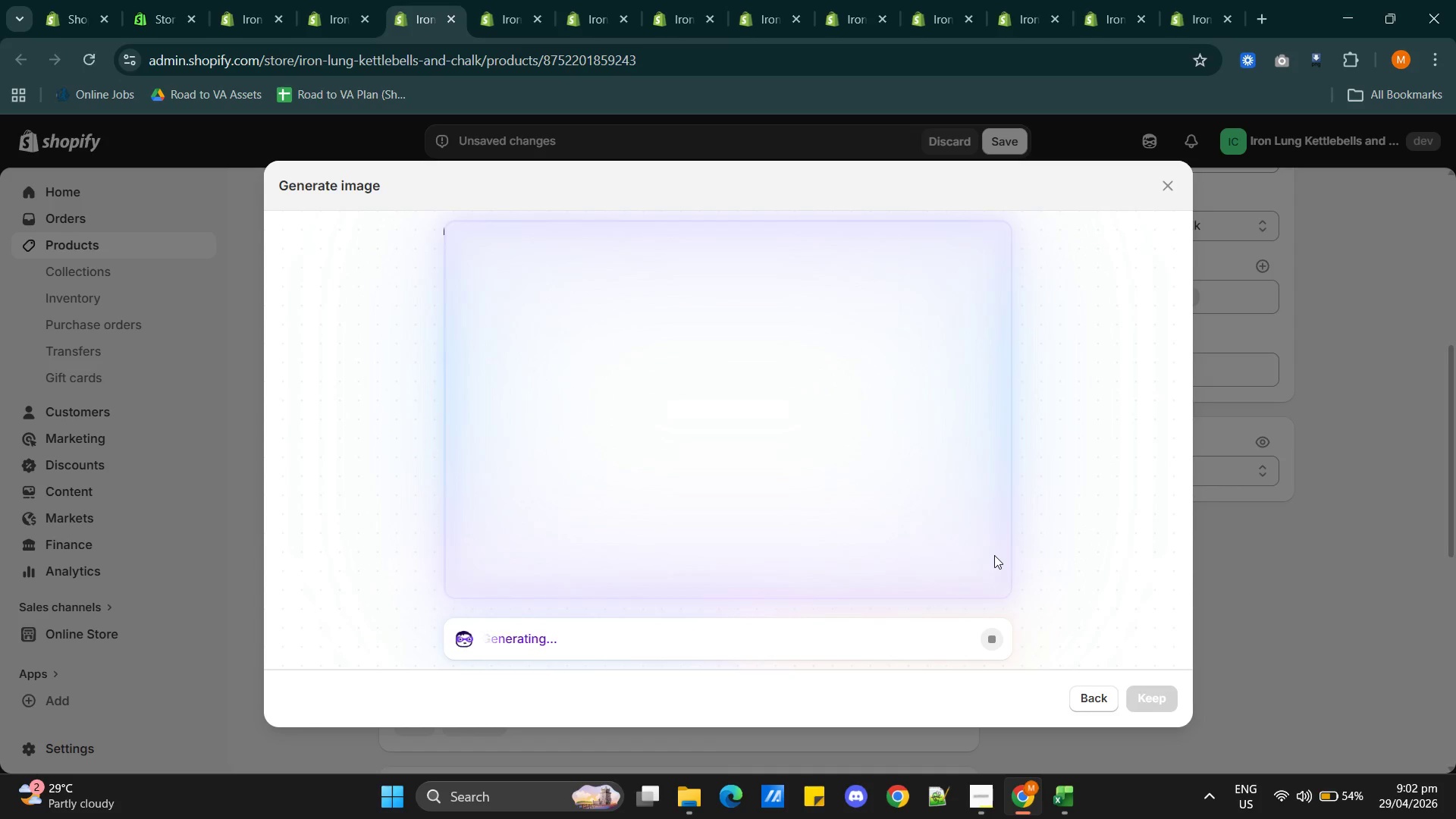 
left_click([1093, 698])
 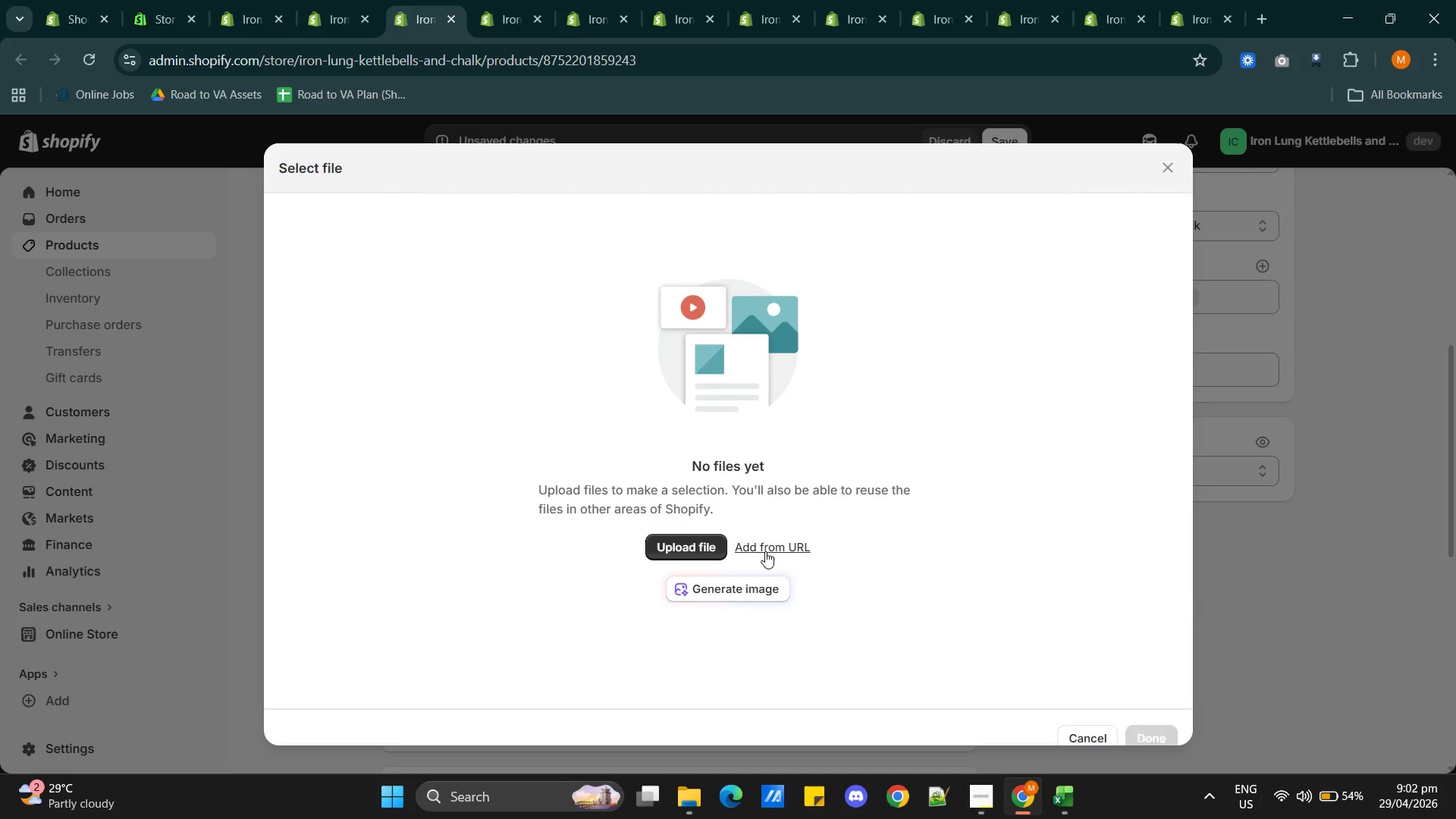 
left_click([757, 585])
 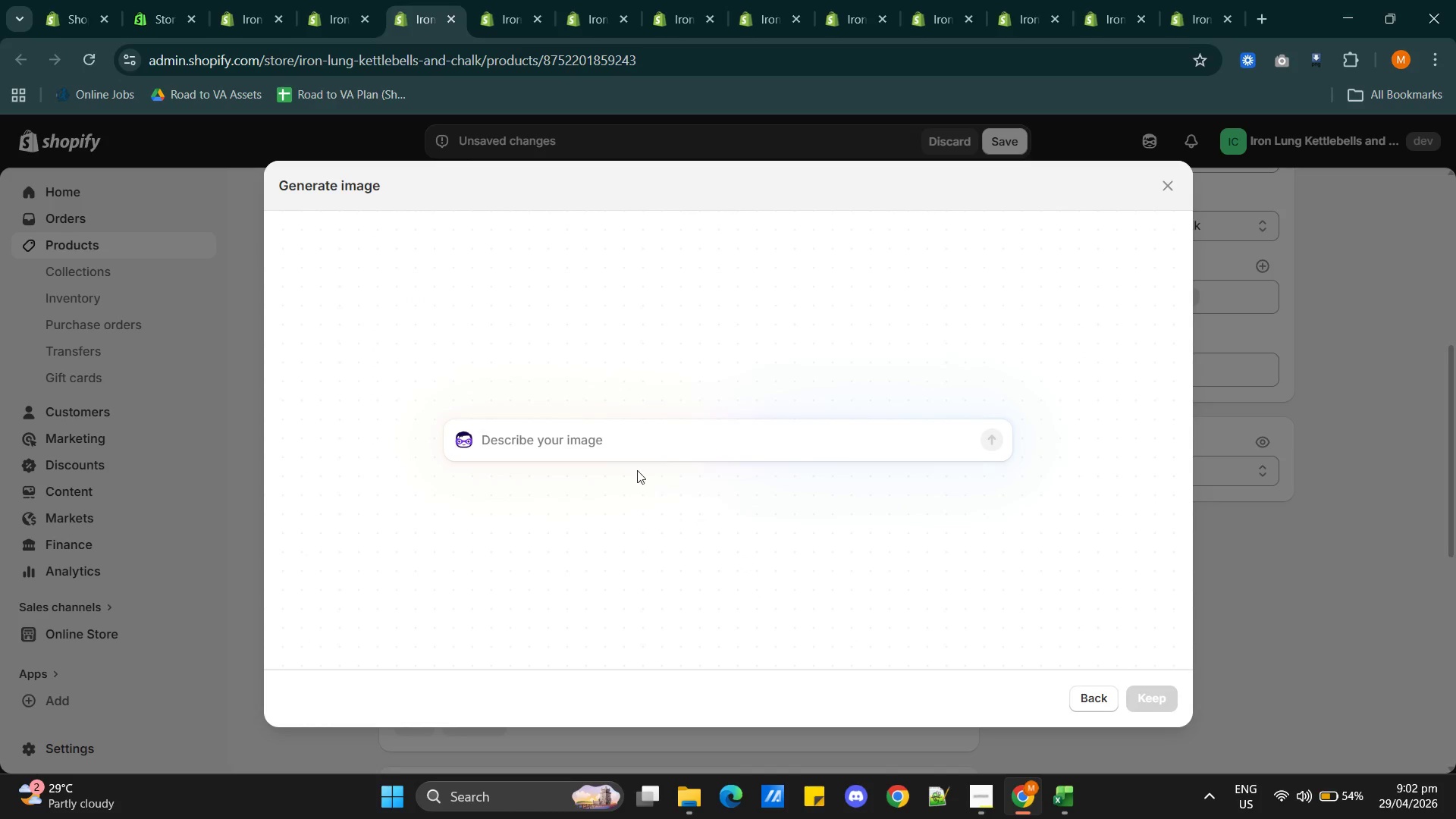 
left_click([632, 433])
 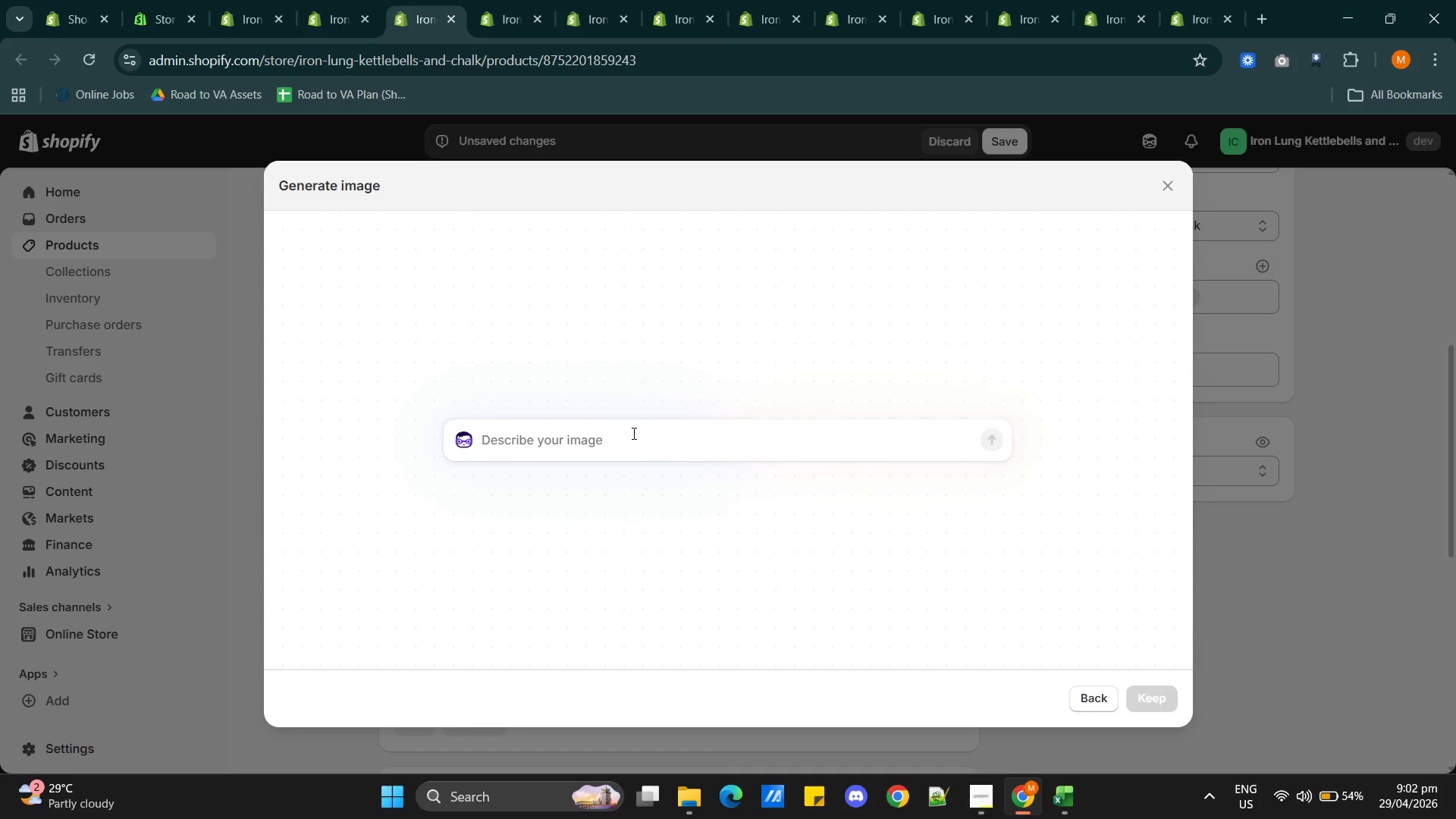 
left_click([600, 453])
 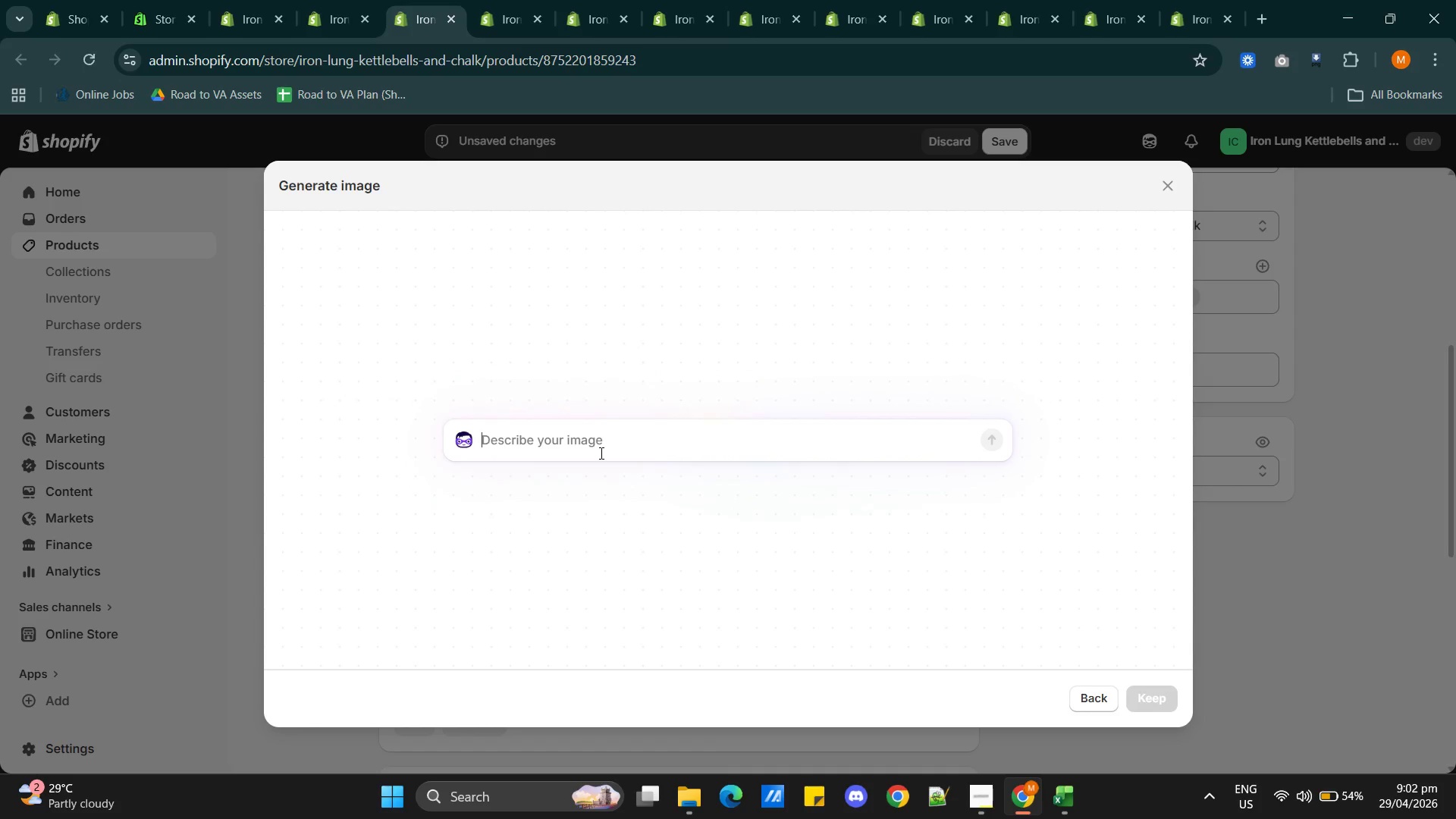 
type(Iron )
key(Backspace)
key(Backspace)
key(Backspace)
key(Backspace)
key(Backspace)
type(4kg cast)
 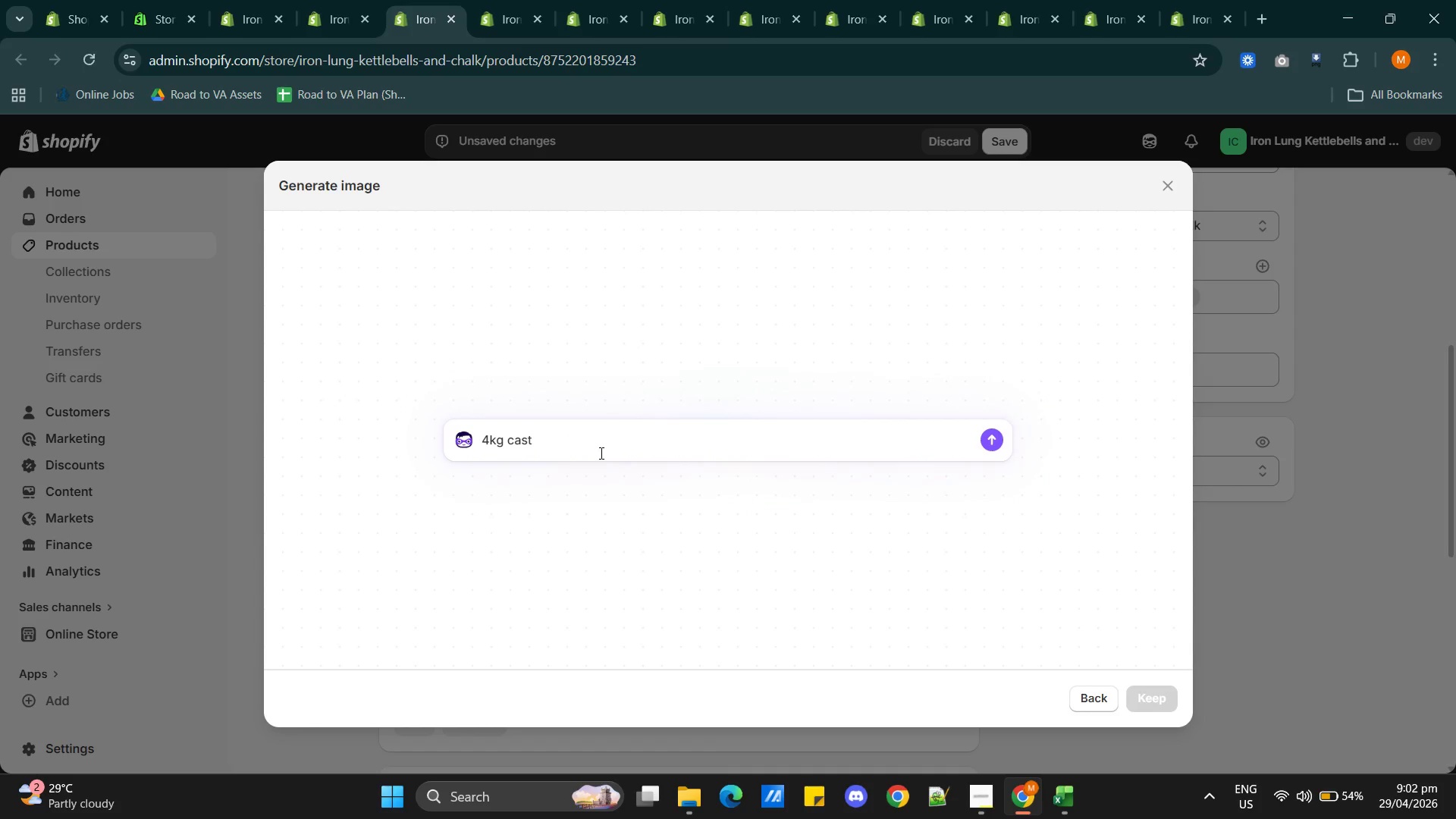 
type( iron)
 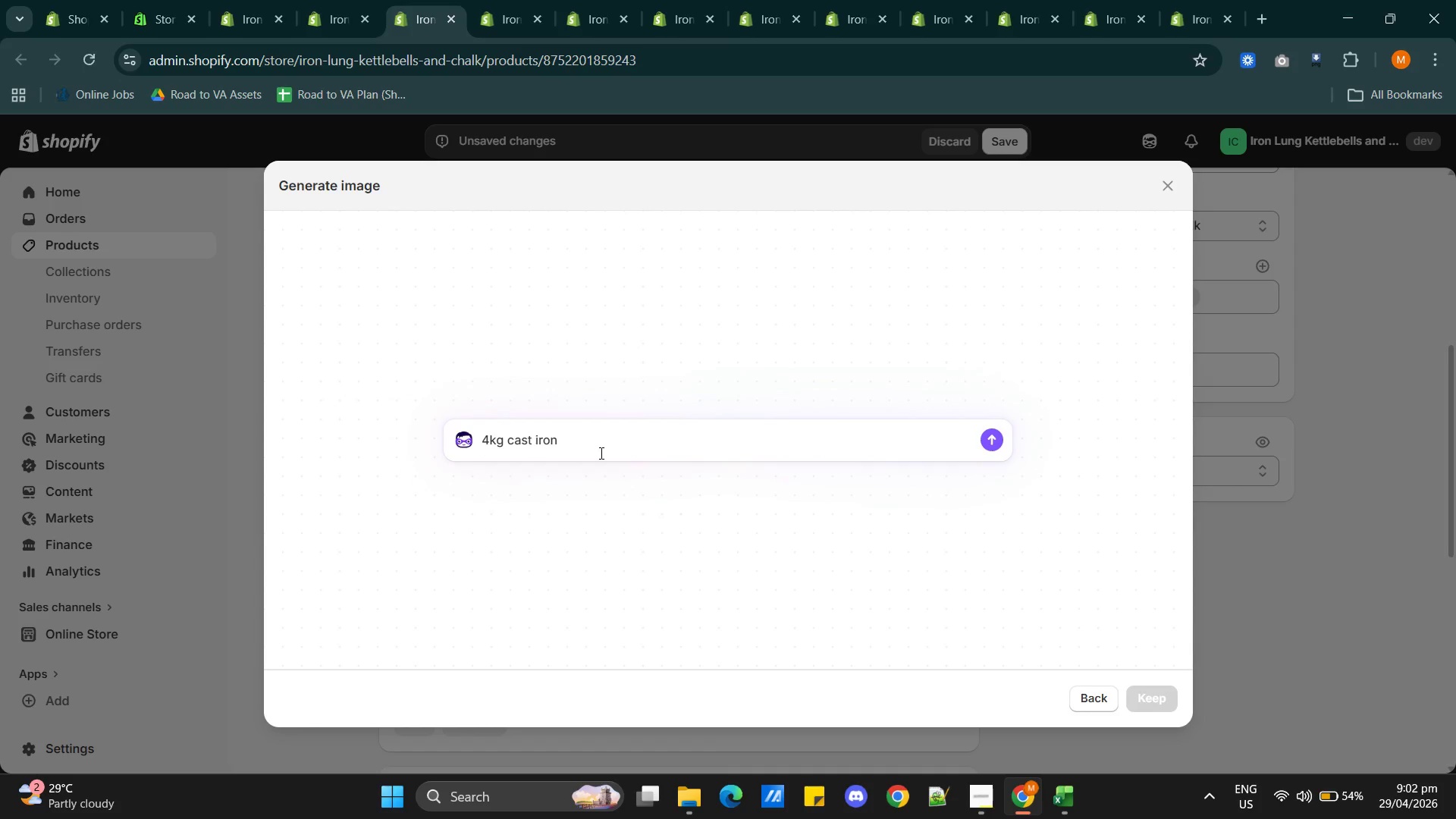 
type( kettlebell matteblak)
key(Backspace)
key(Backspace)
key(Backspace)
key(Backspace)
type( black for beginner strength training)
 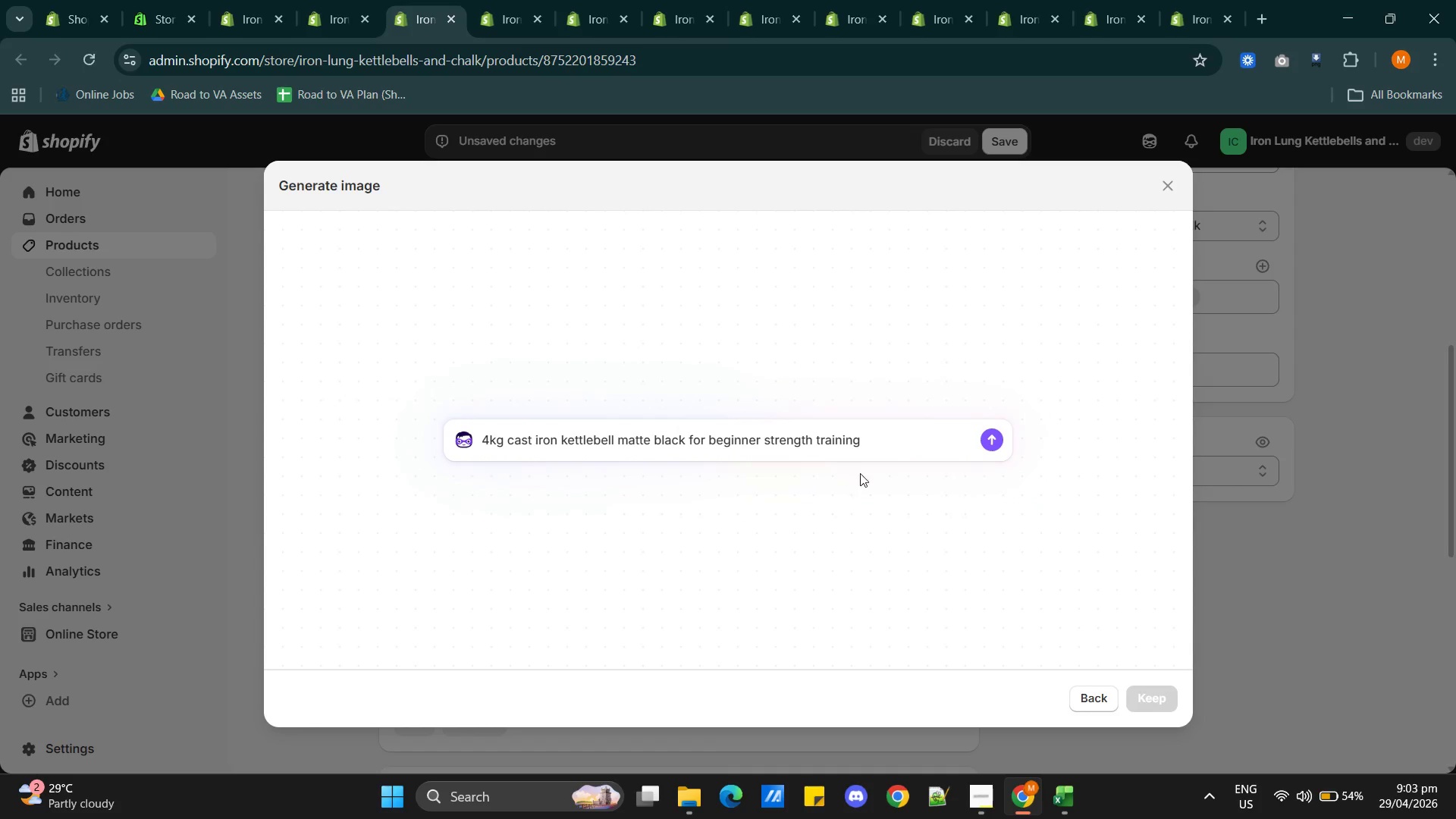 
left_click([987, 433])
 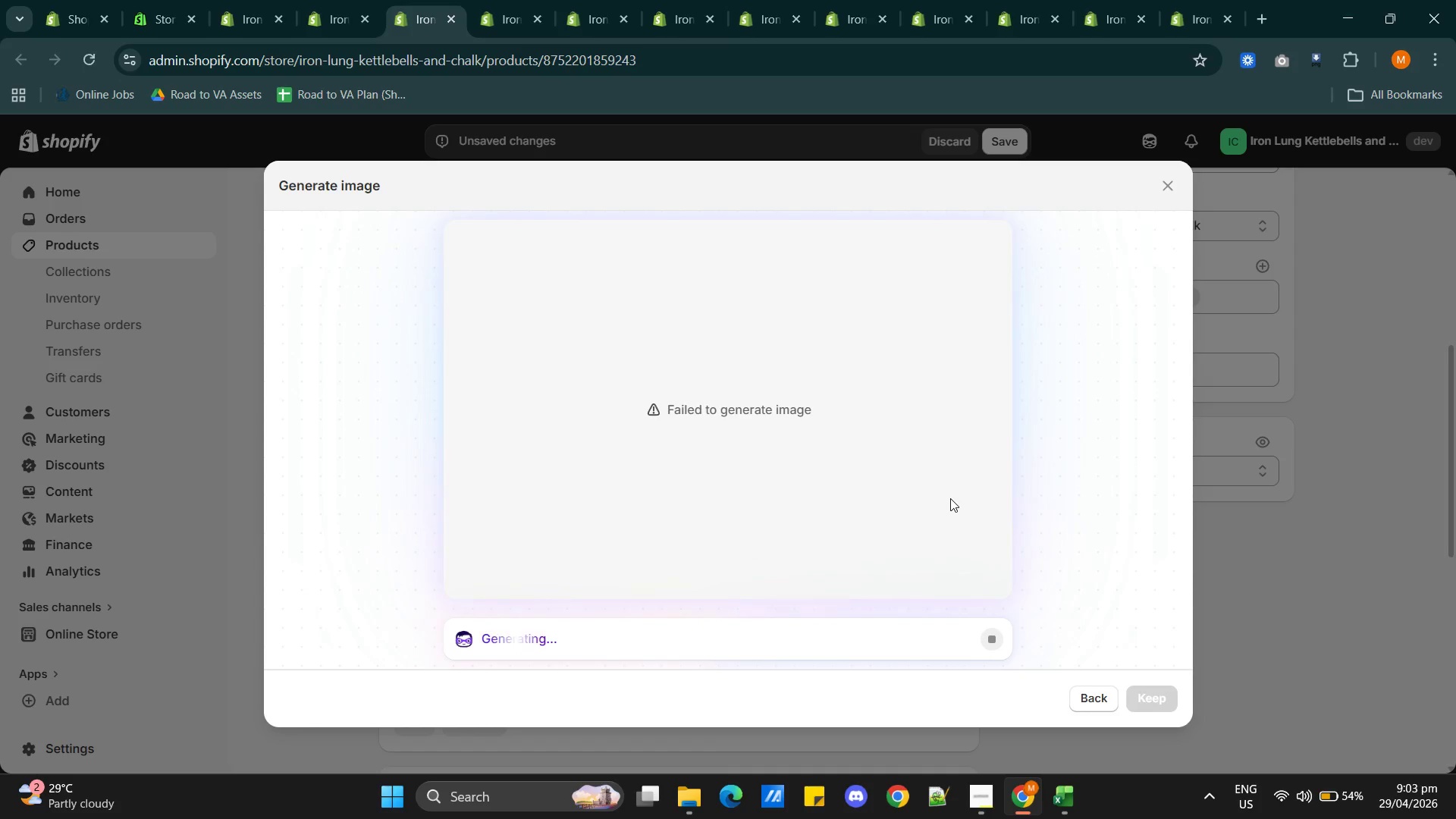 
wait(41.77)
 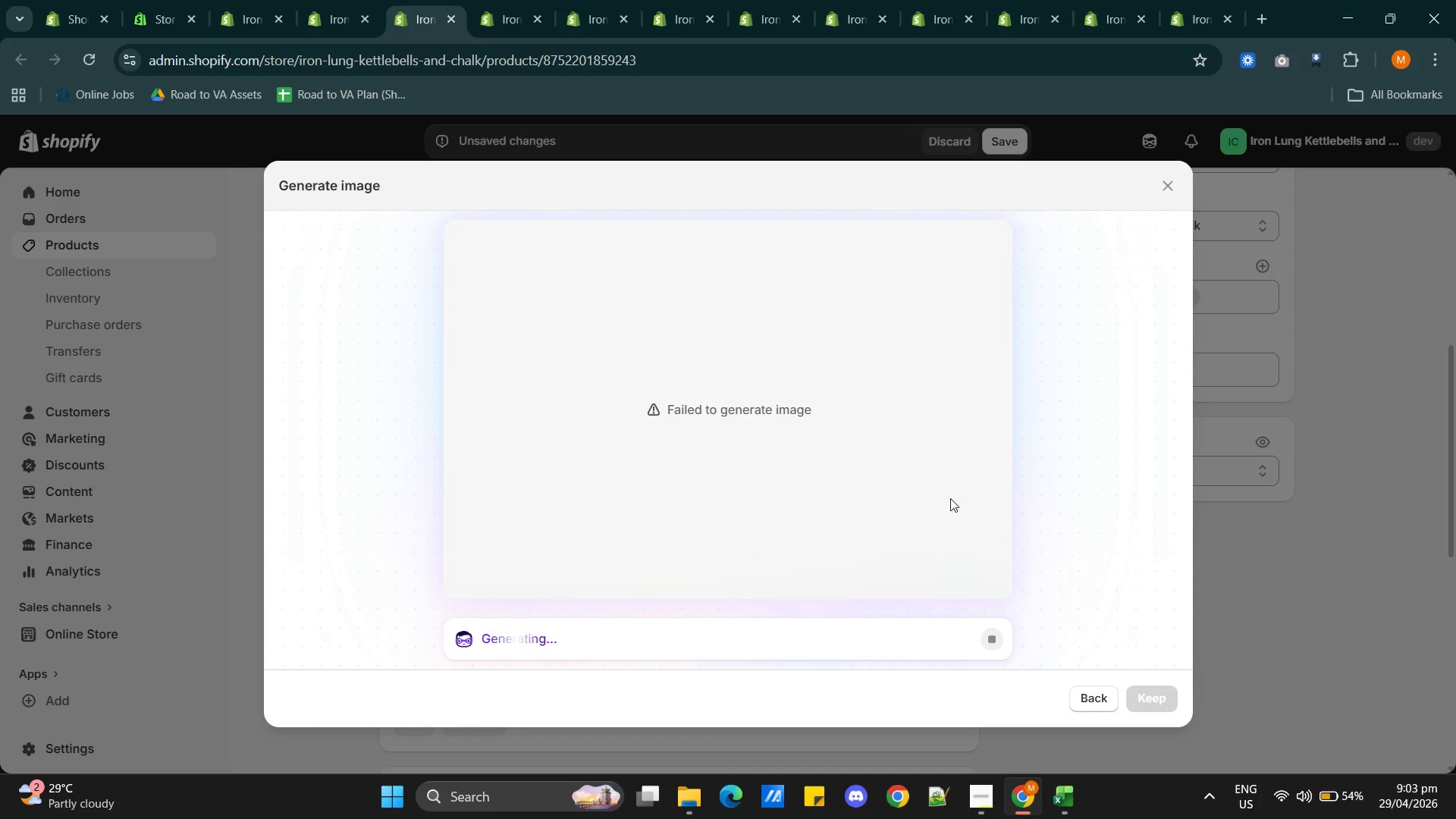 
double_click([724, 410])
 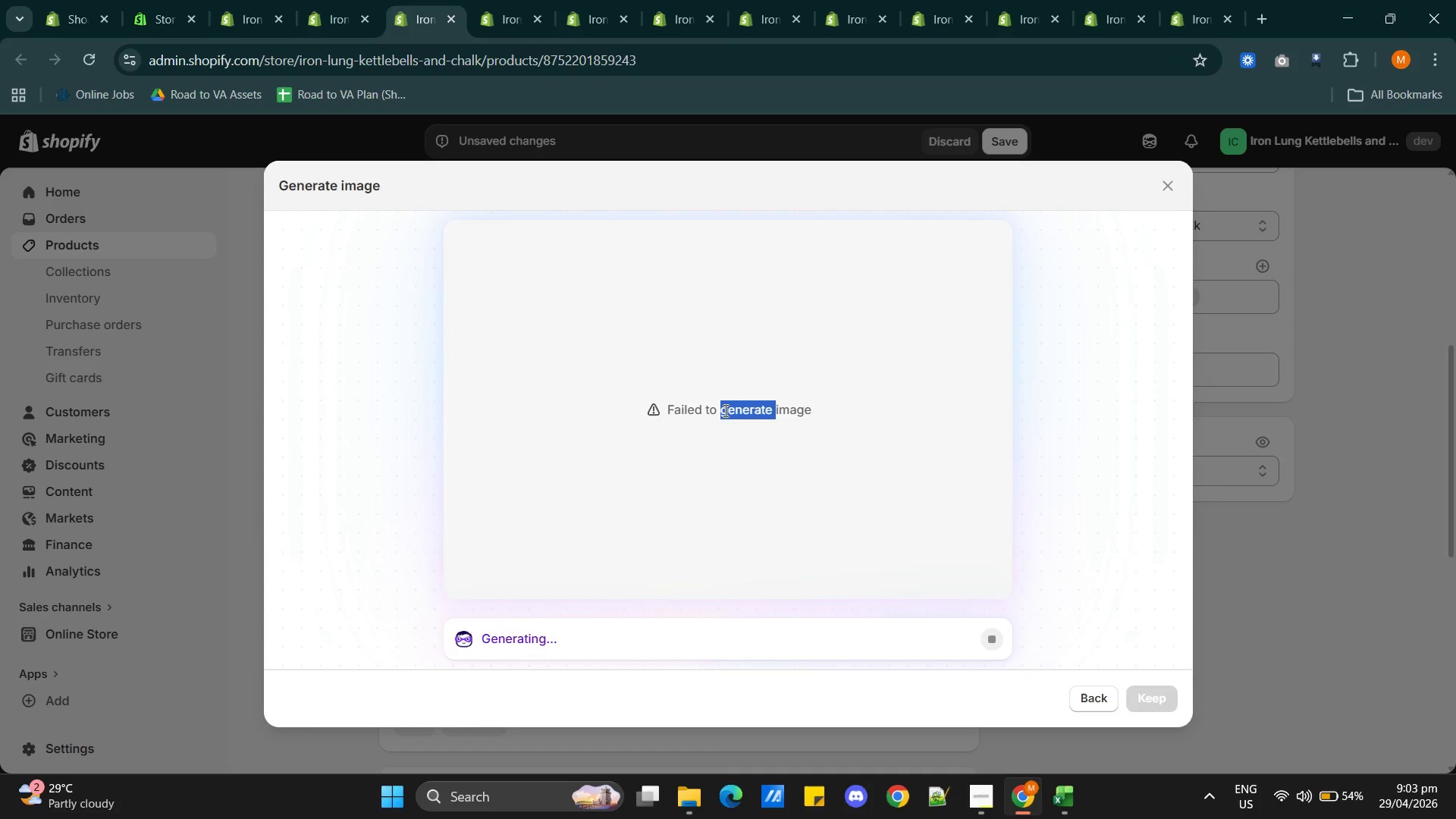 
triple_click([724, 410])
 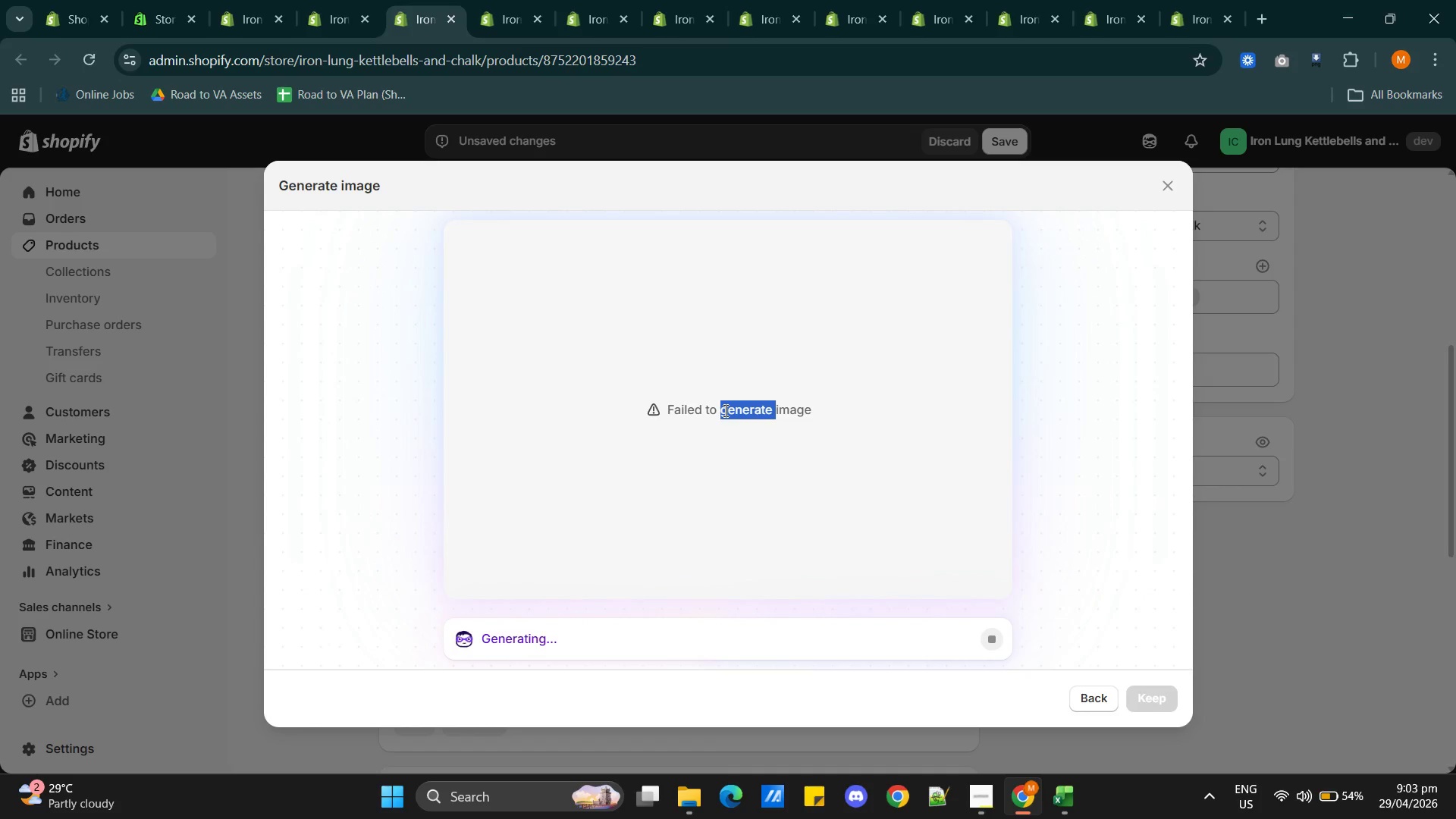 
triple_click([724, 410])
 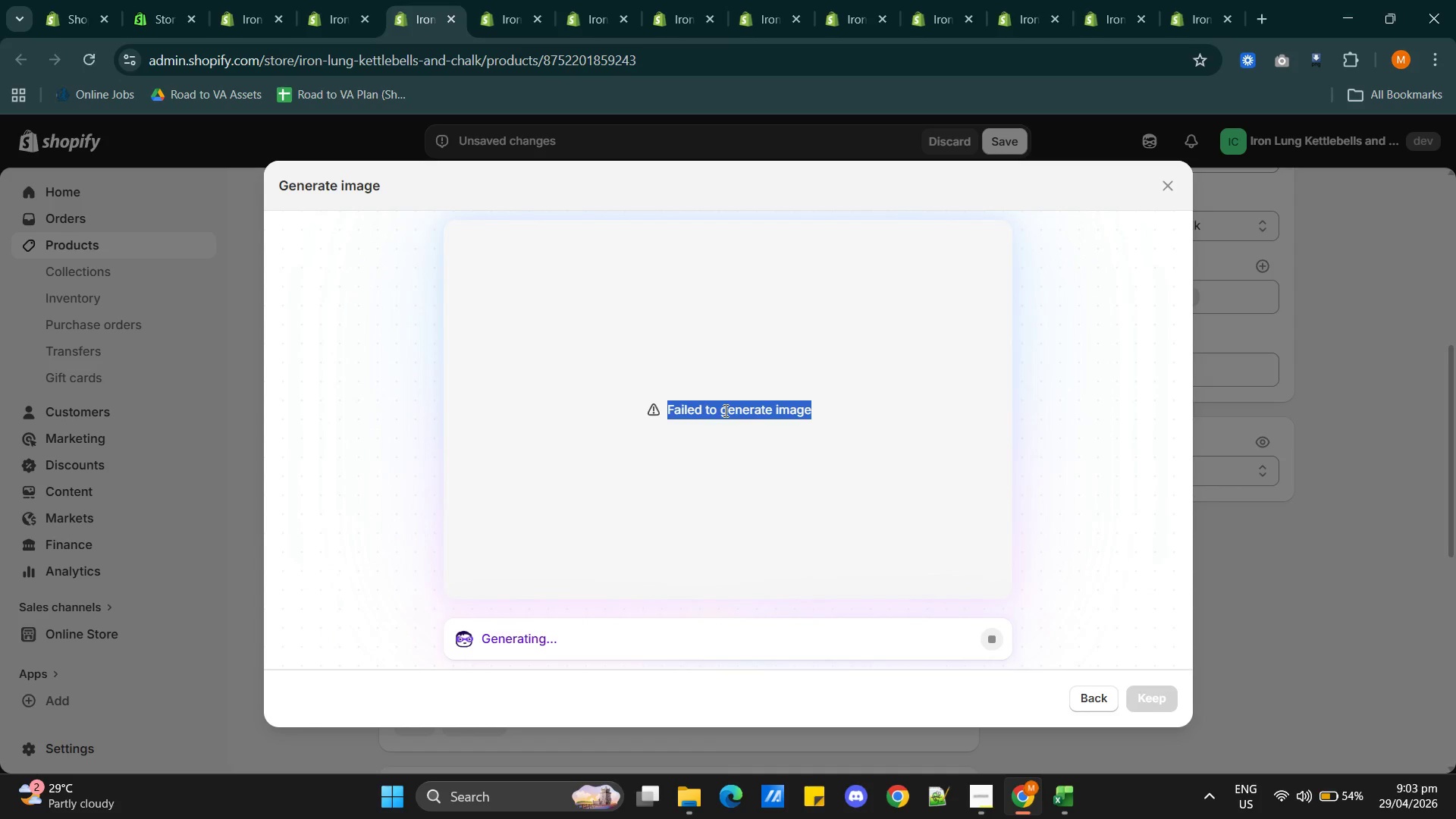 
triple_click([724, 410])
 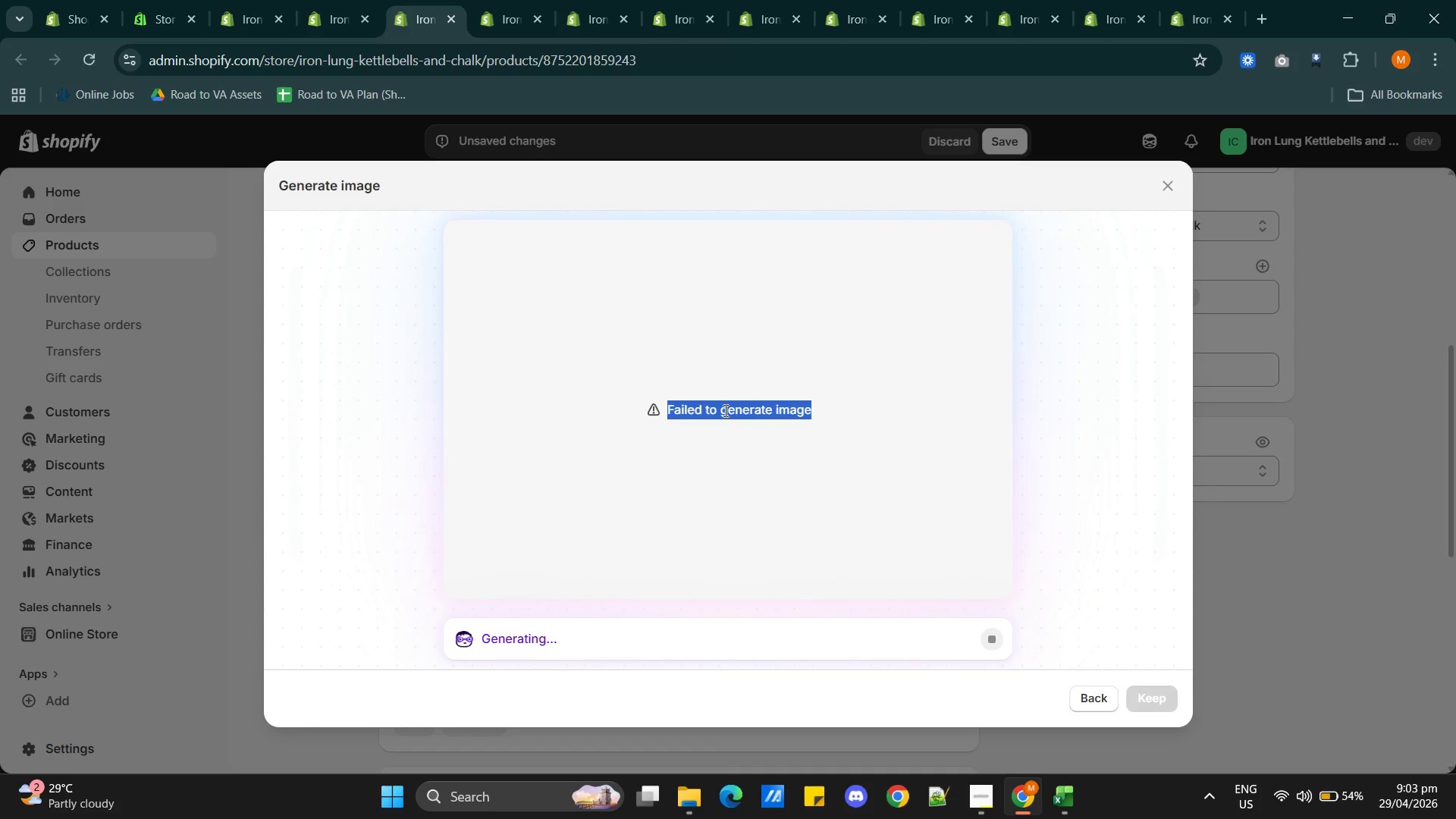 
triple_click([724, 410])
 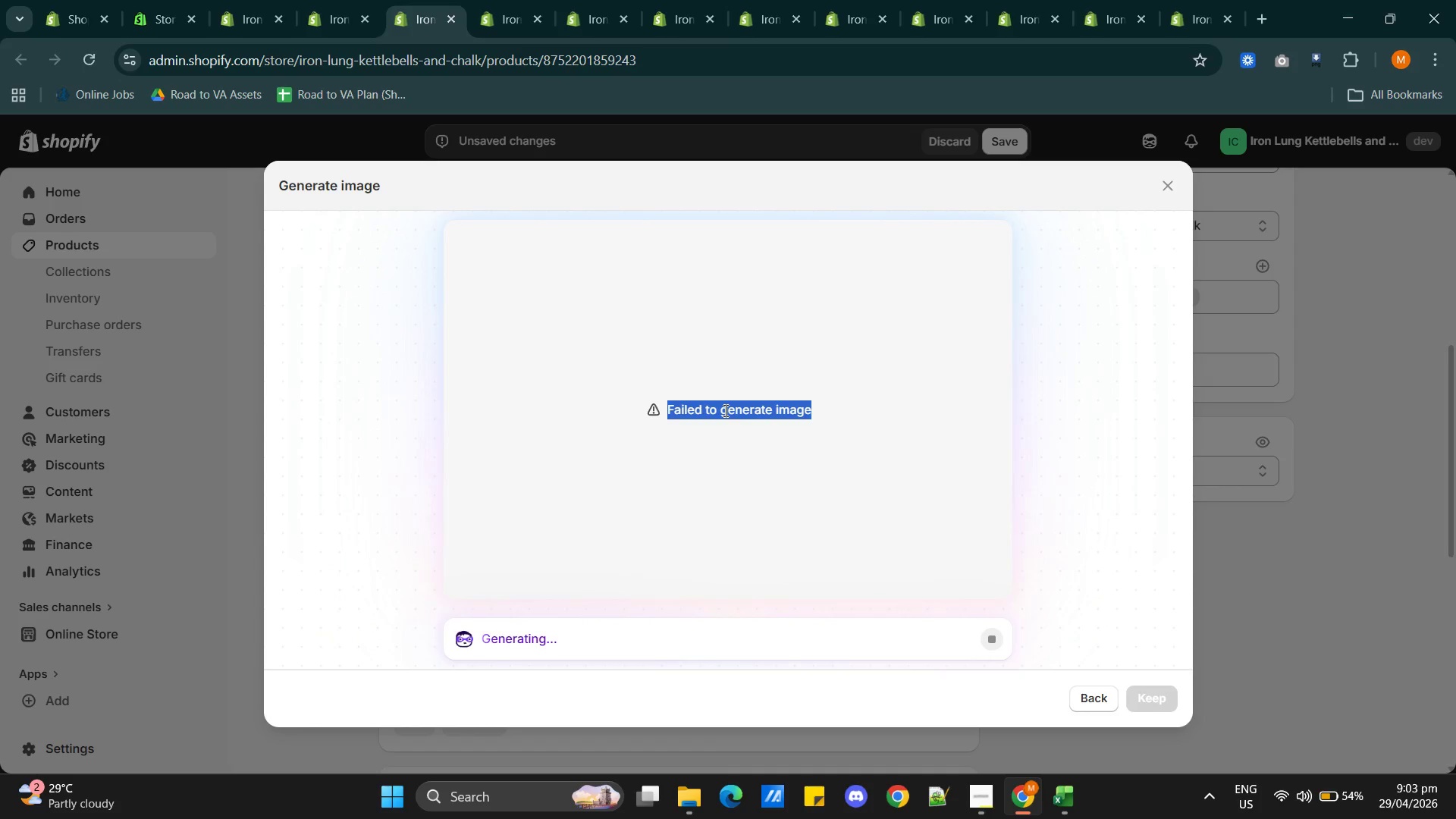 
triple_click([724, 410])
 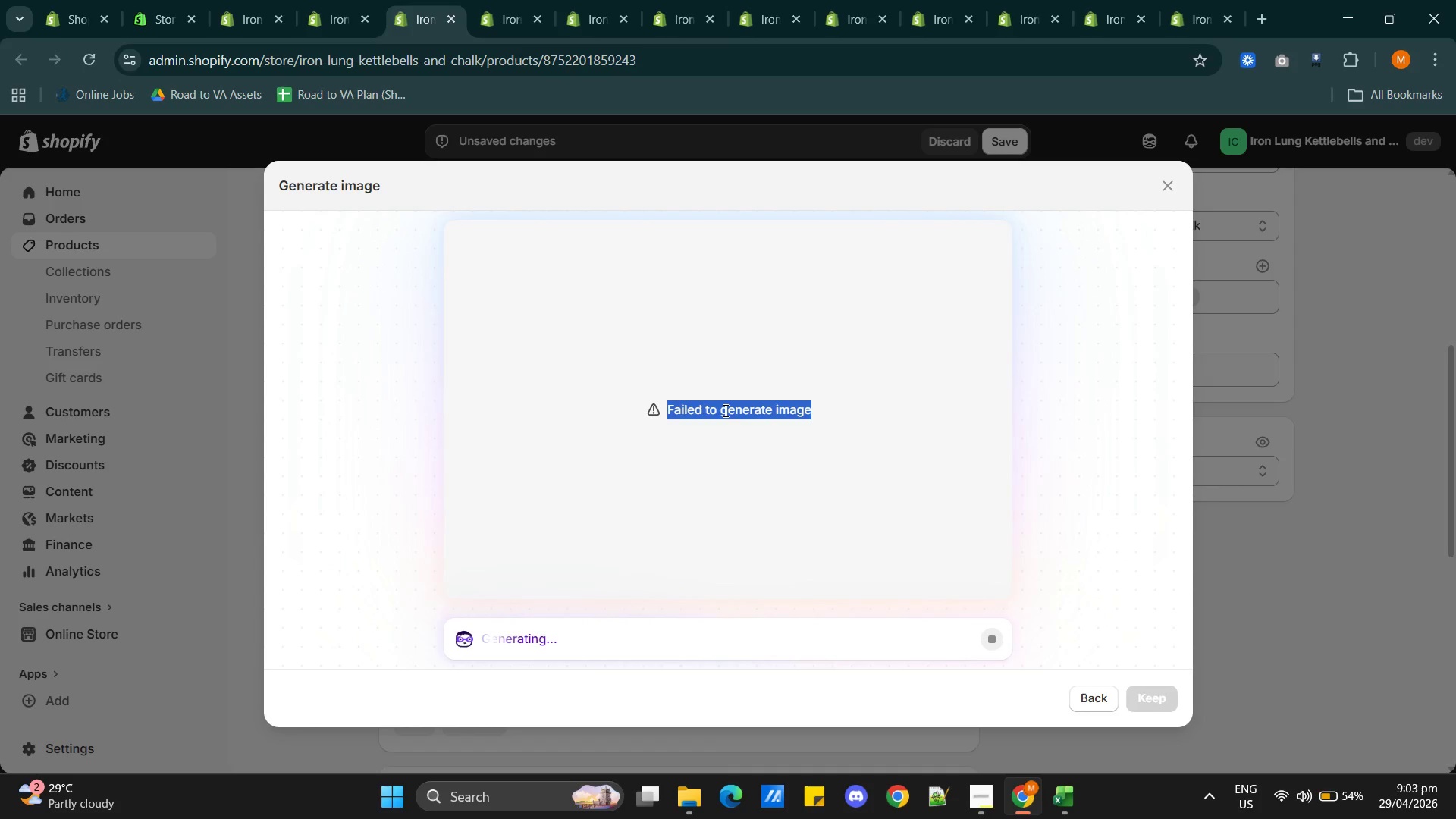 
triple_click([724, 410])
 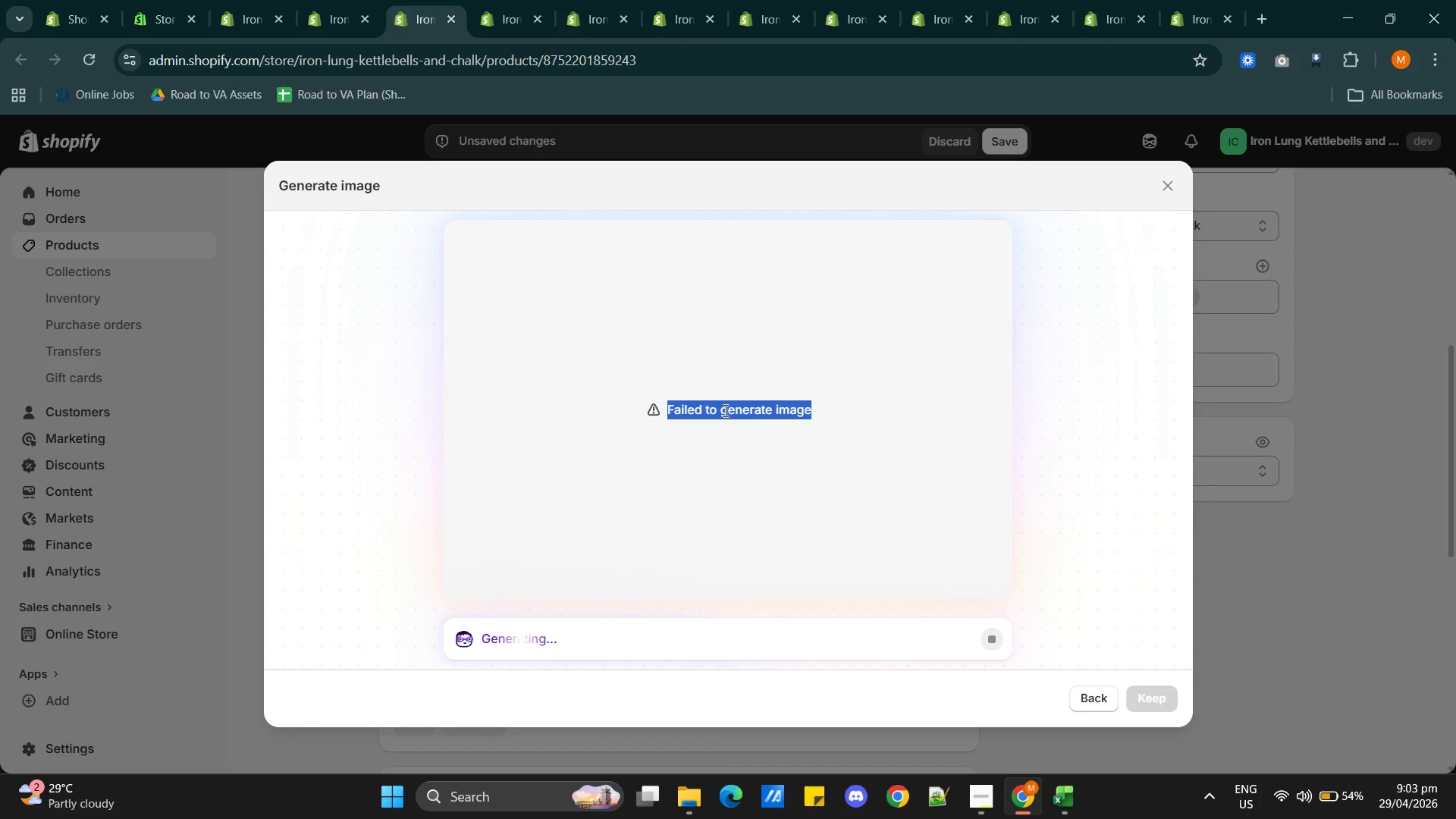 
triple_click([724, 410])
 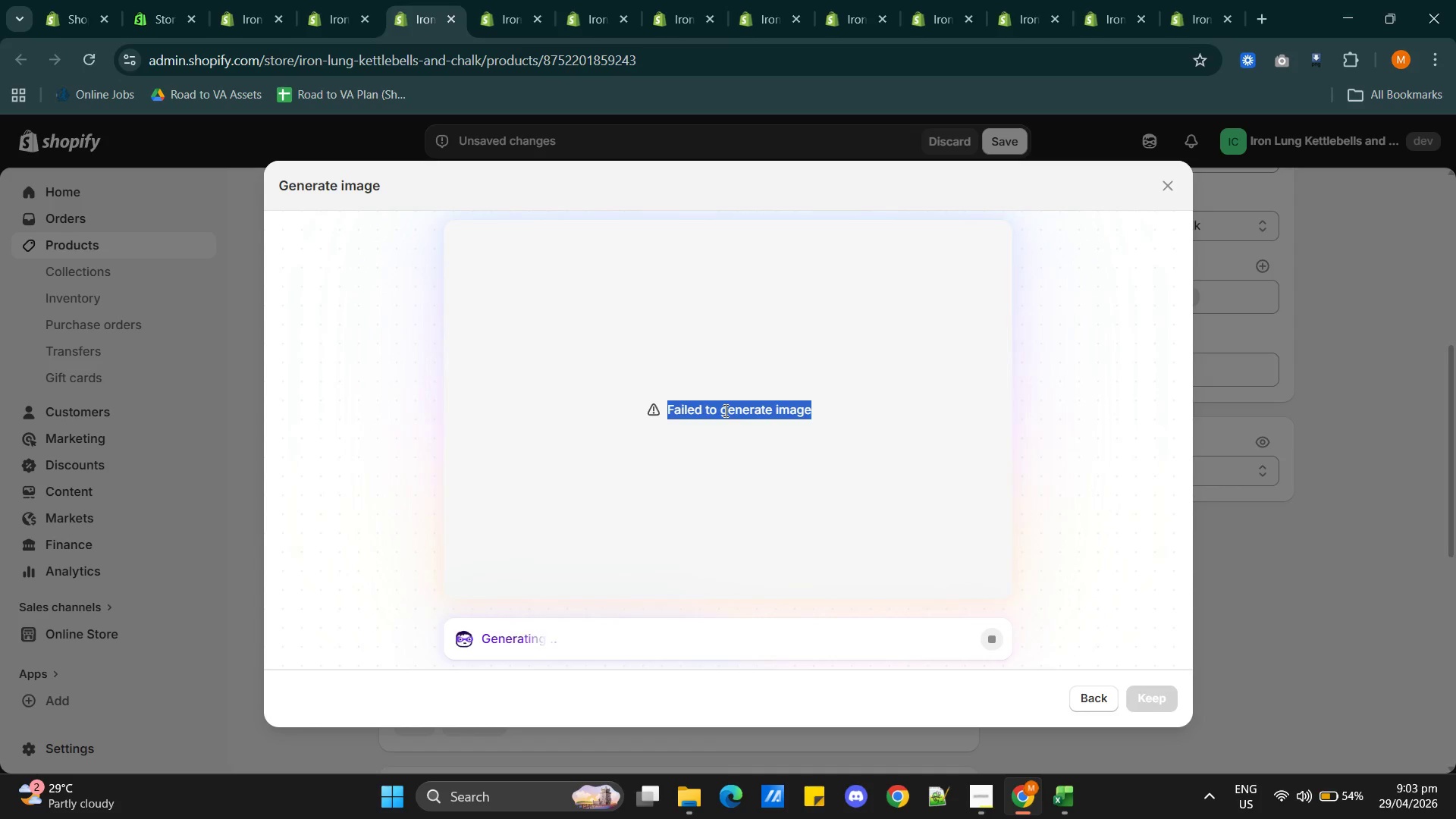 
triple_click([724, 410])
 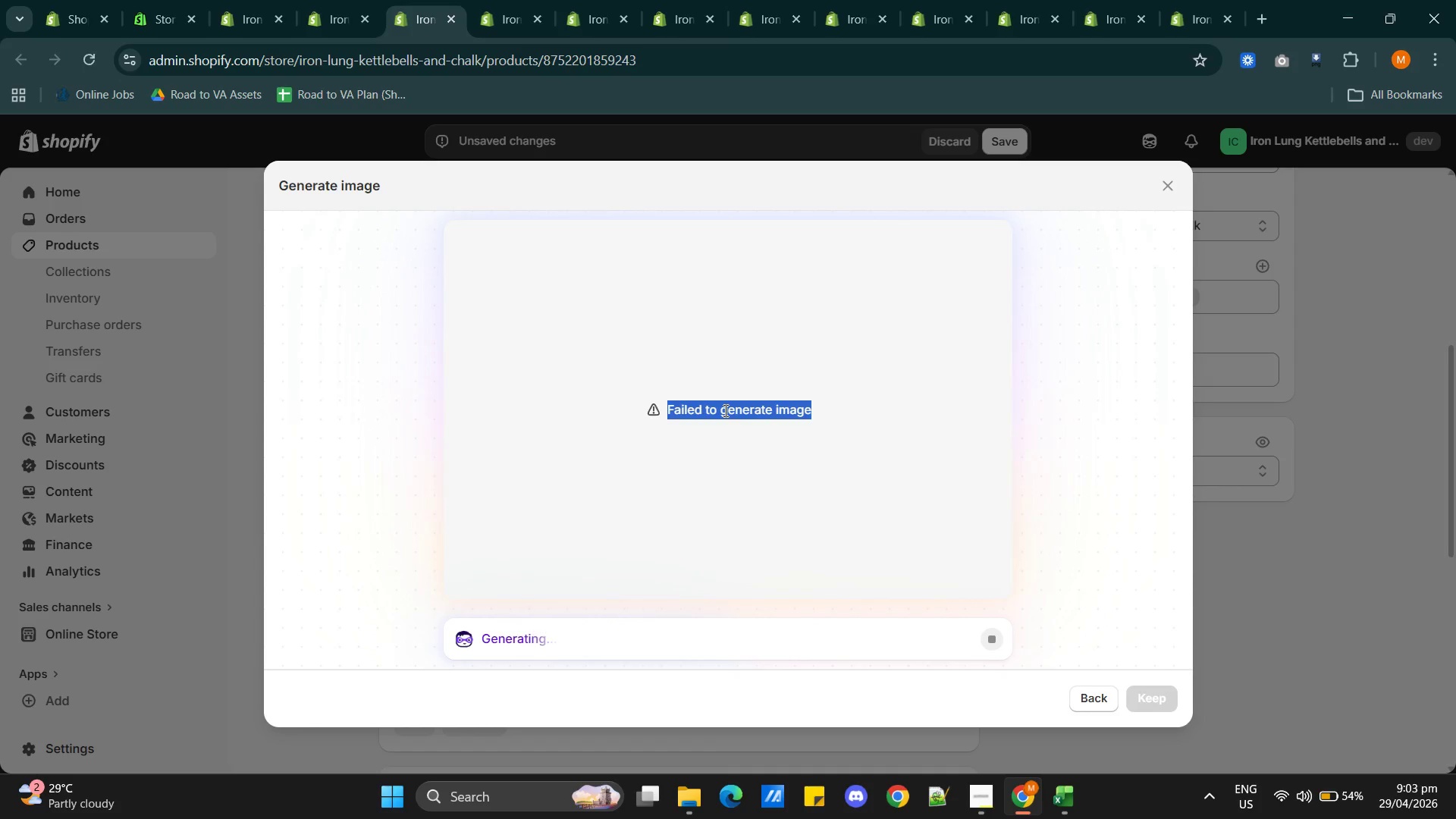 
triple_click([724, 410])
 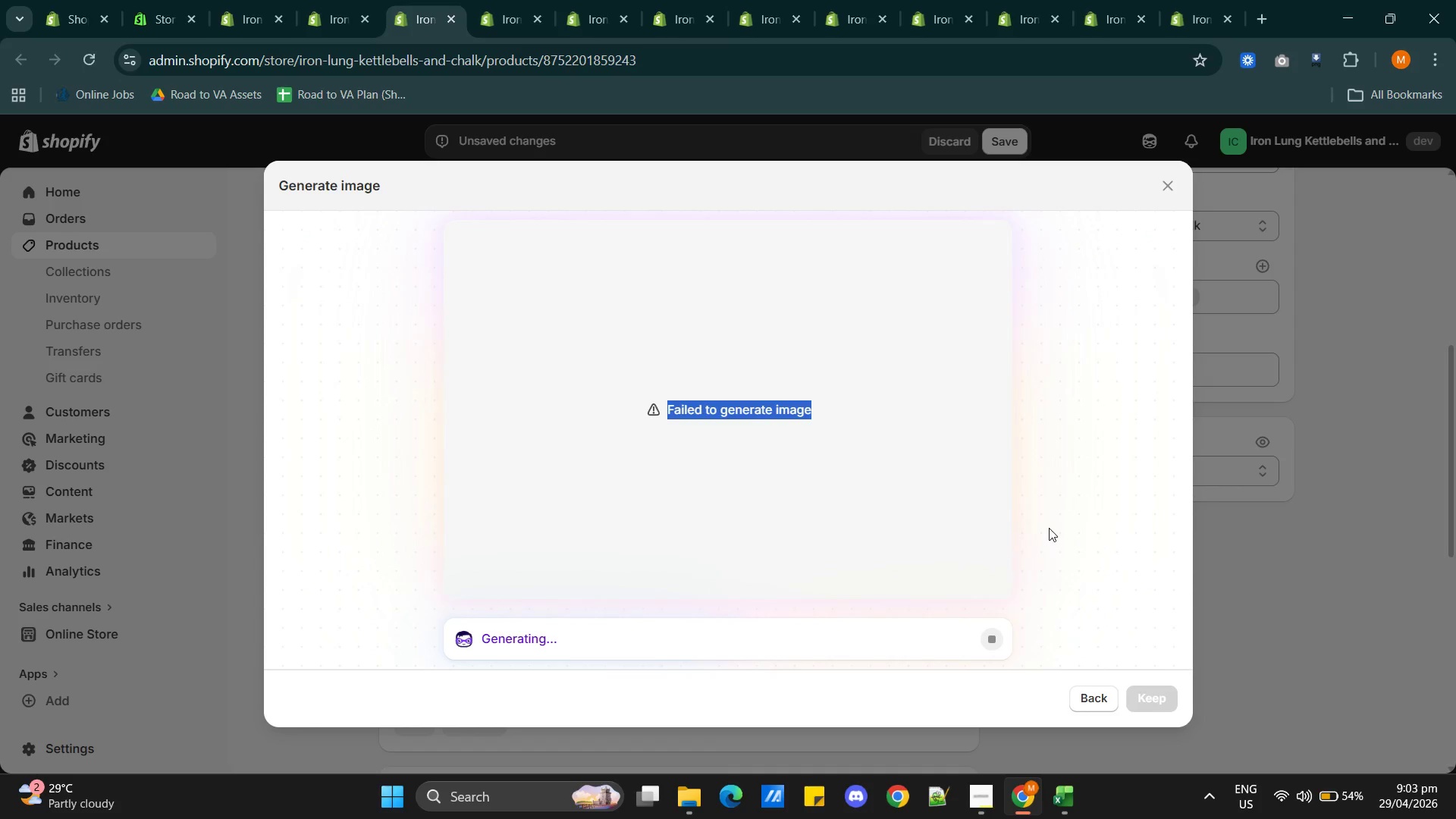 
left_click([1088, 501])
 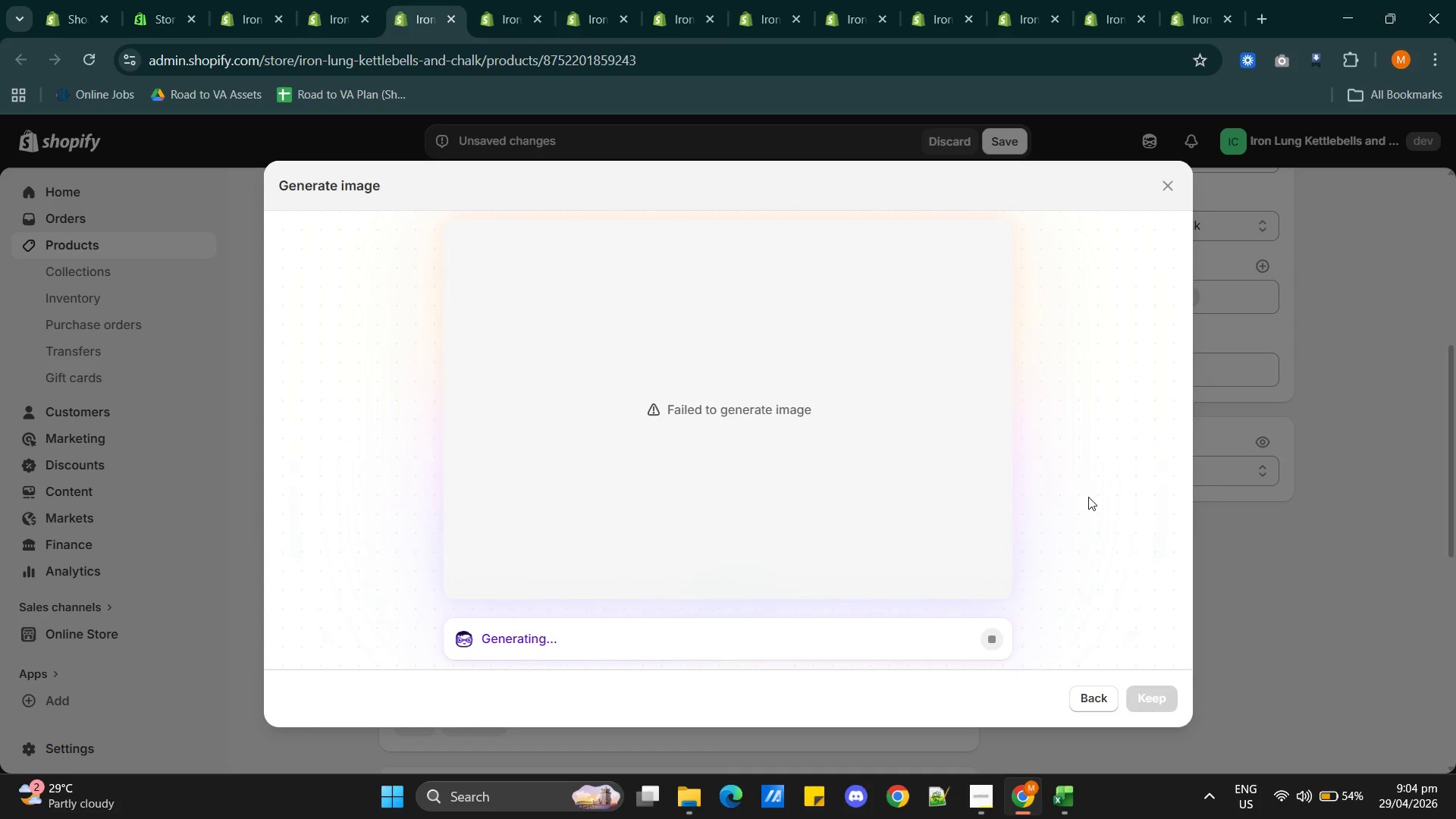 
wait(10.58)
 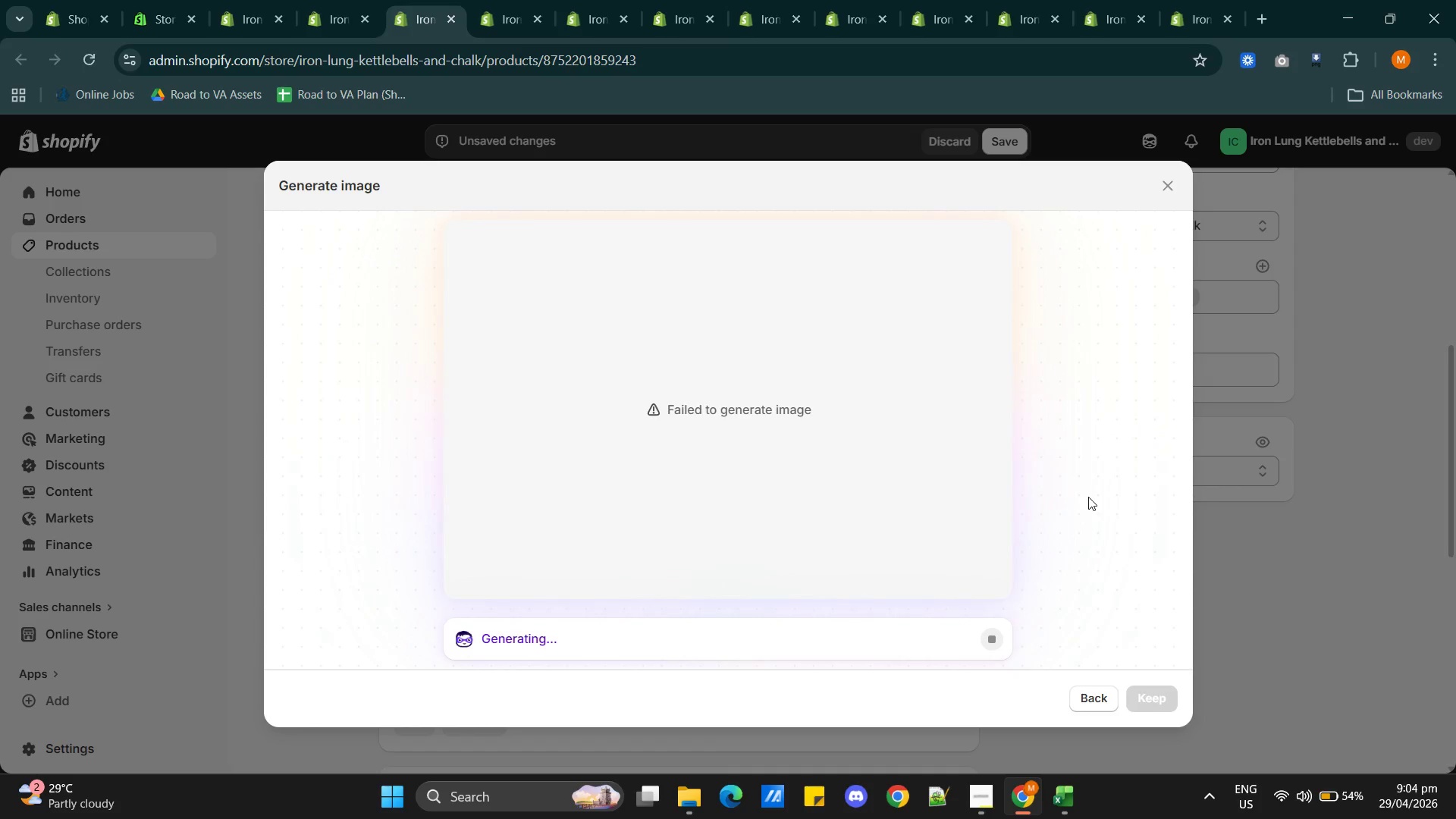 
left_click([1165, 188])
 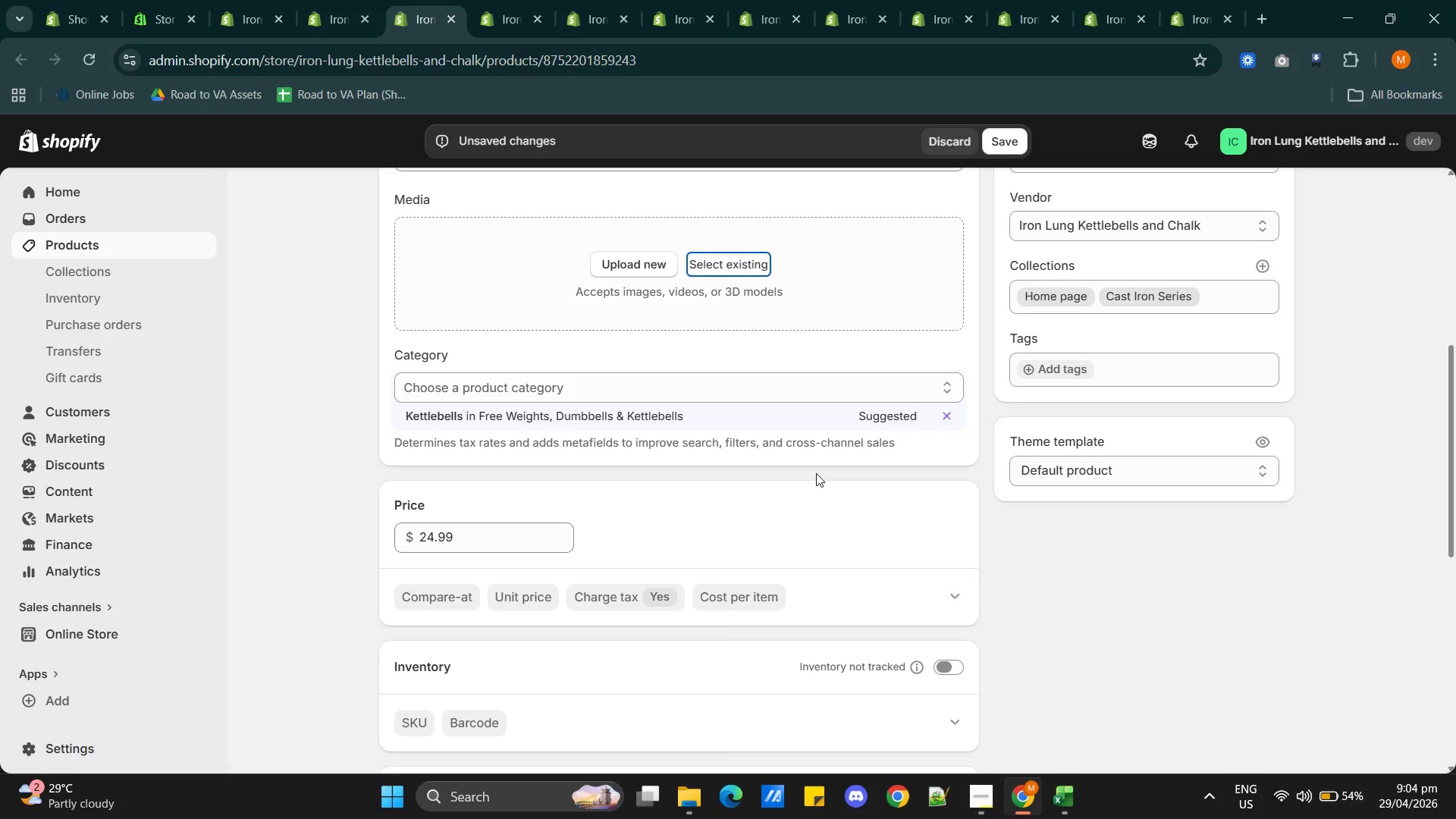 
wait(31.97)
 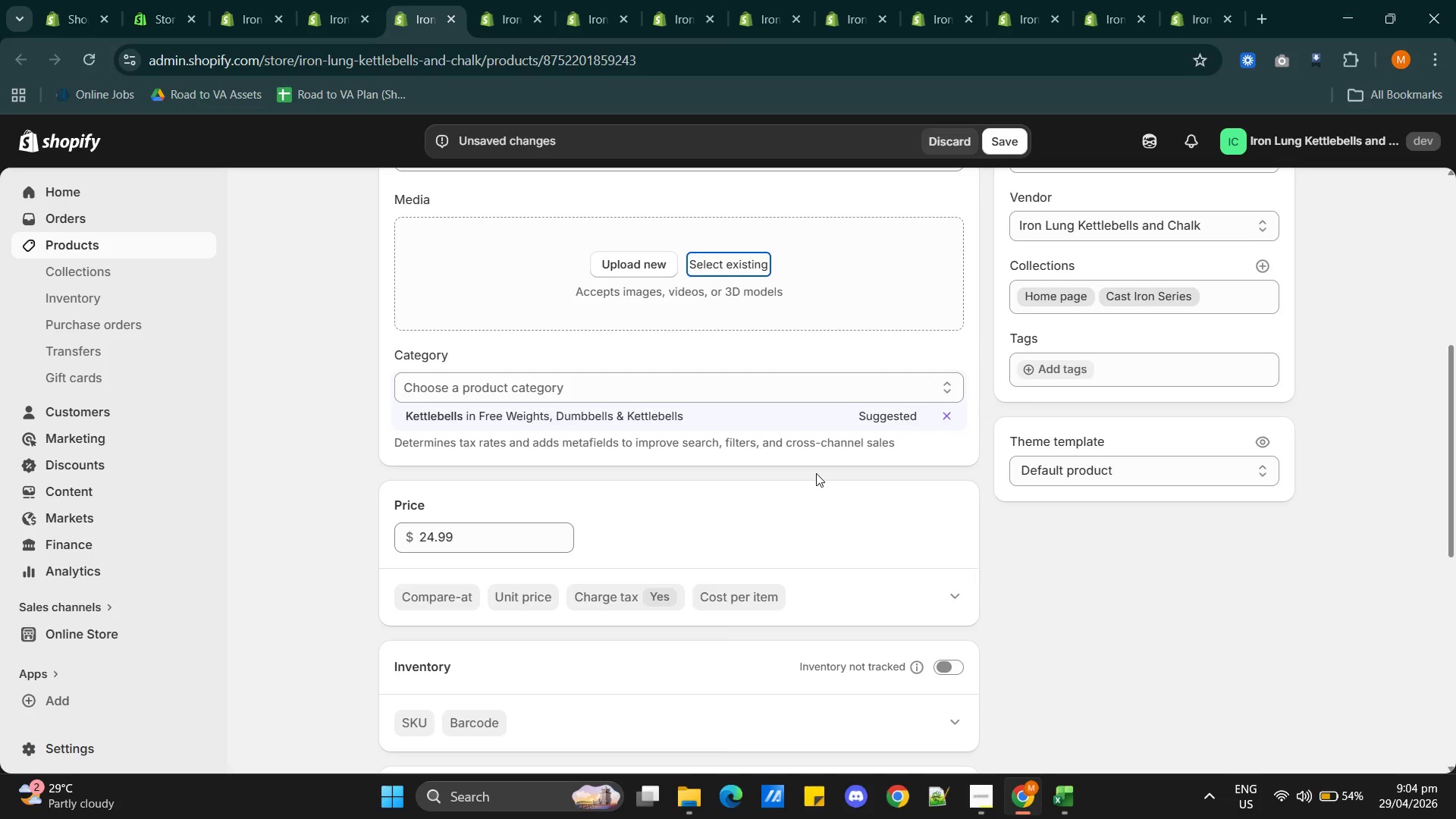 
scroll: coordinate [716, 518], scroll_direction: up, amount: 6.0
 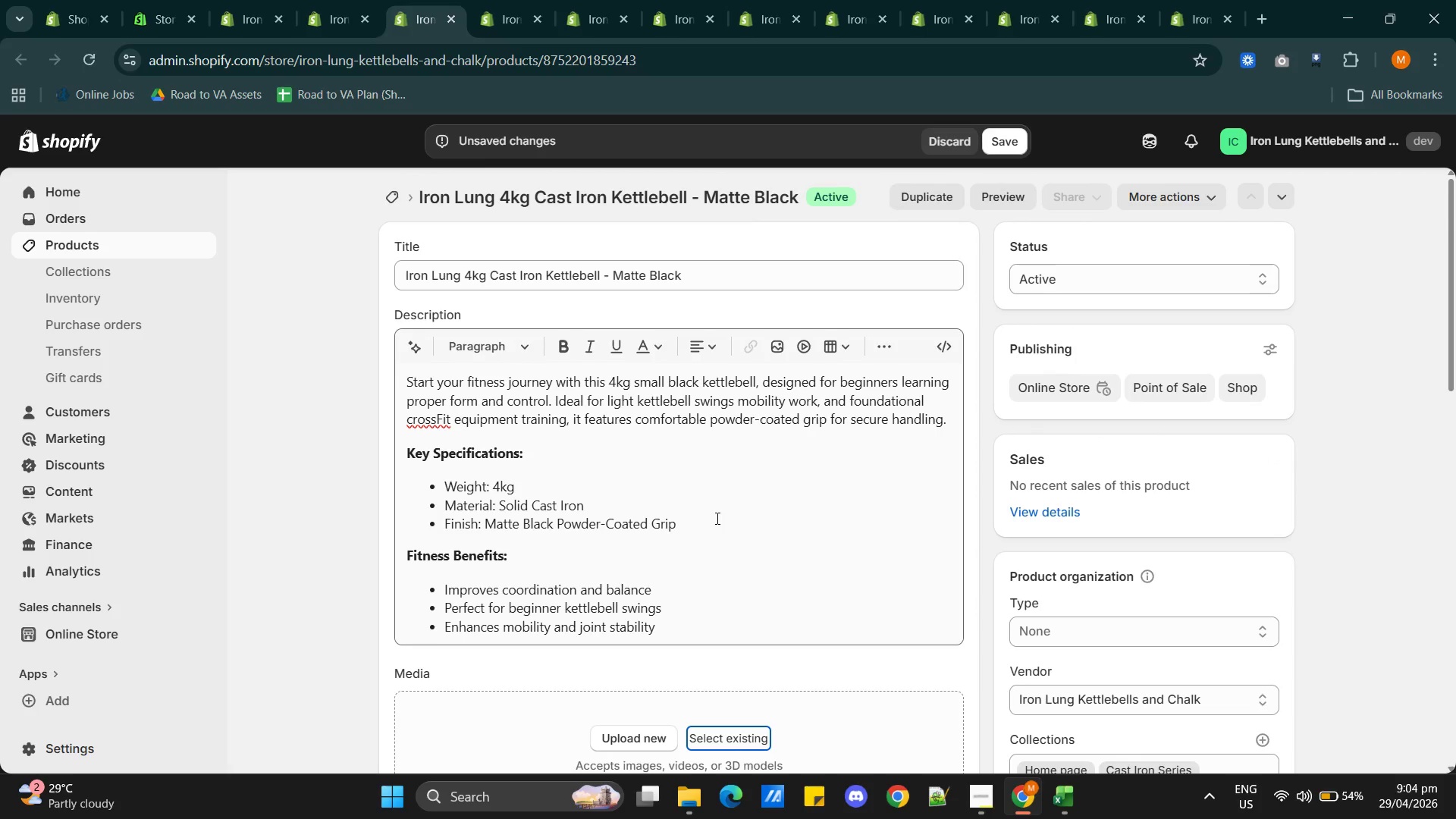 
scroll: coordinate [716, 518], scroll_direction: down, amount: 5.0
 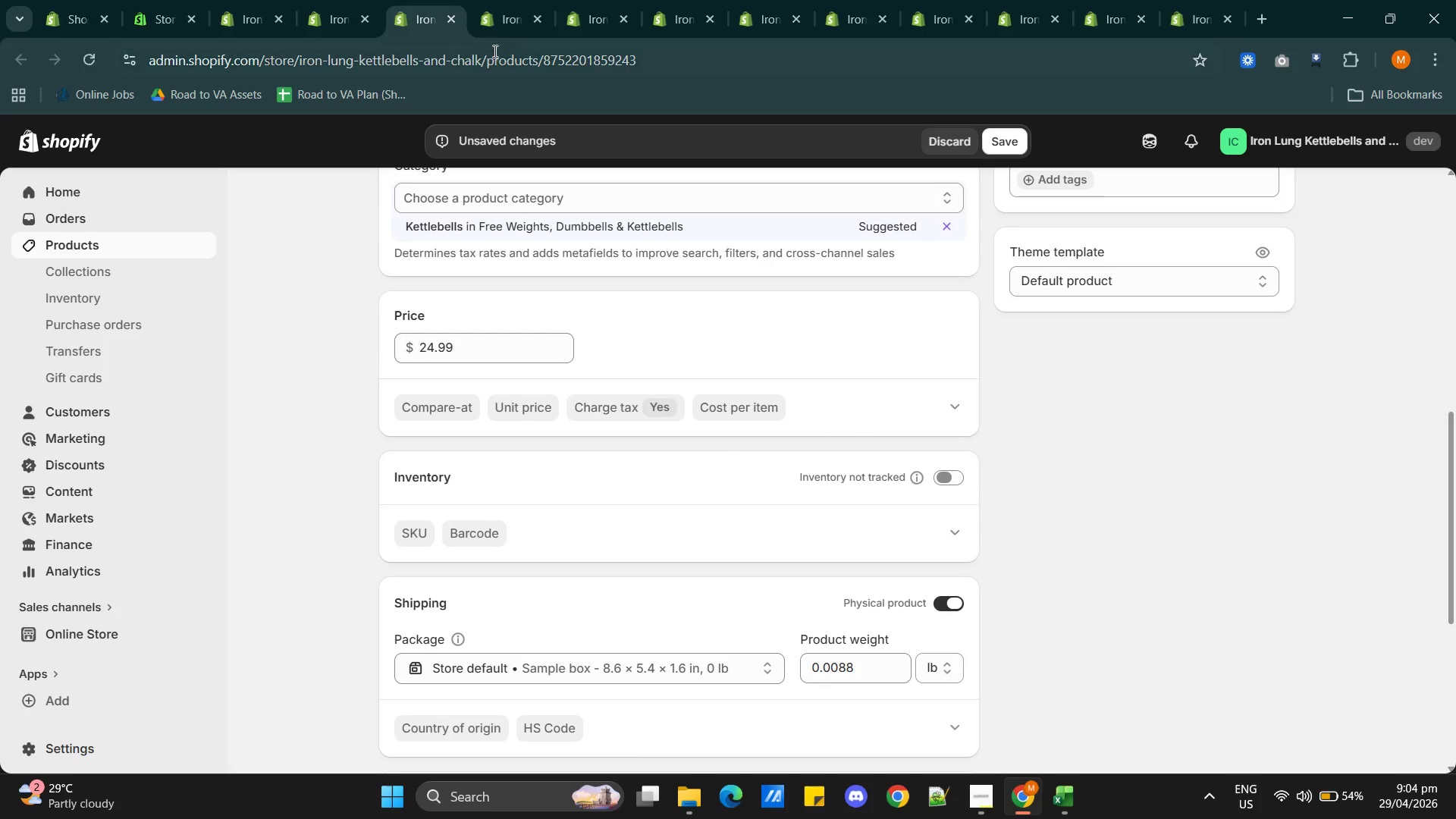 
left_click([507, 20])
 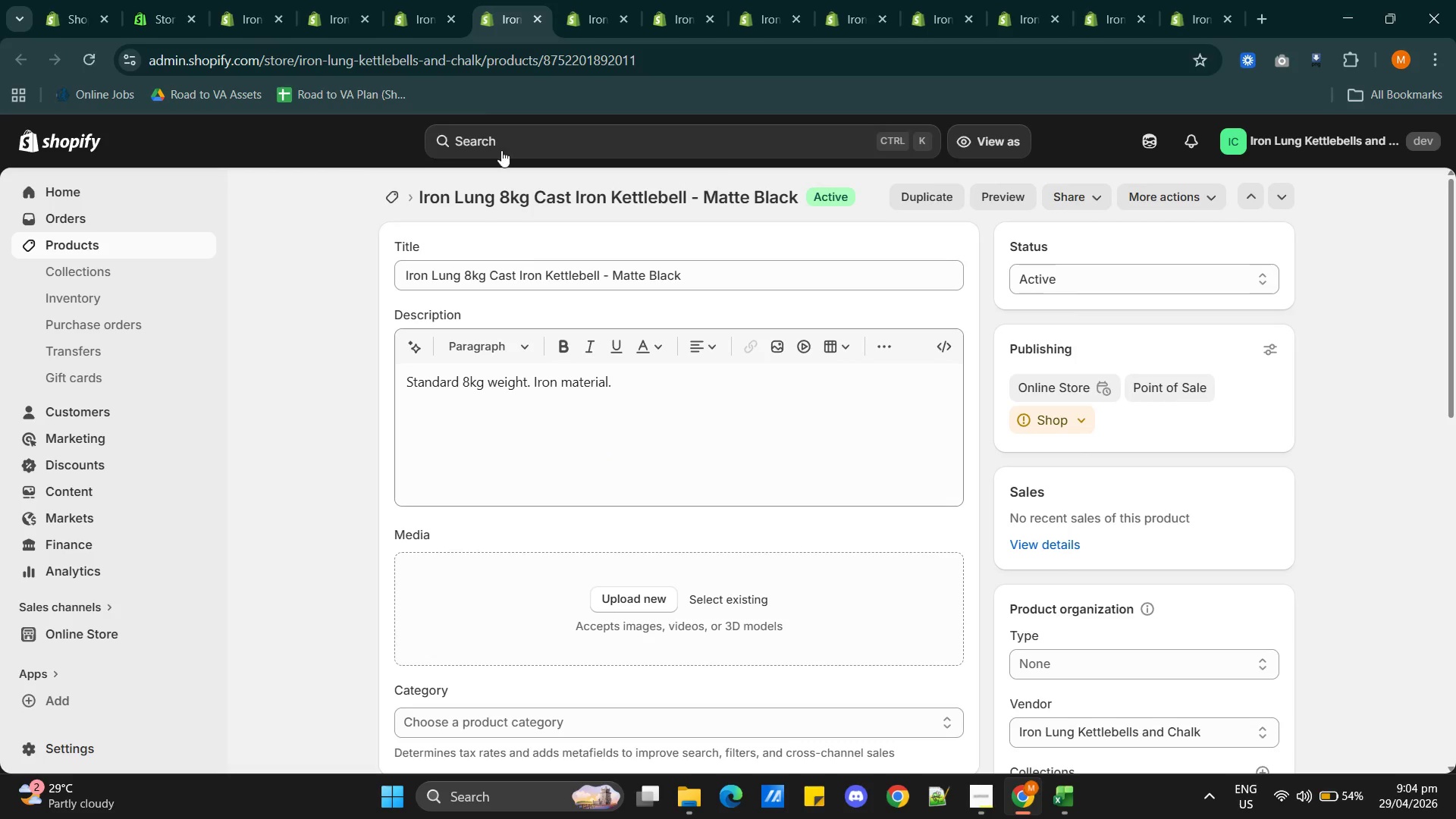 
left_click([413, 14])
 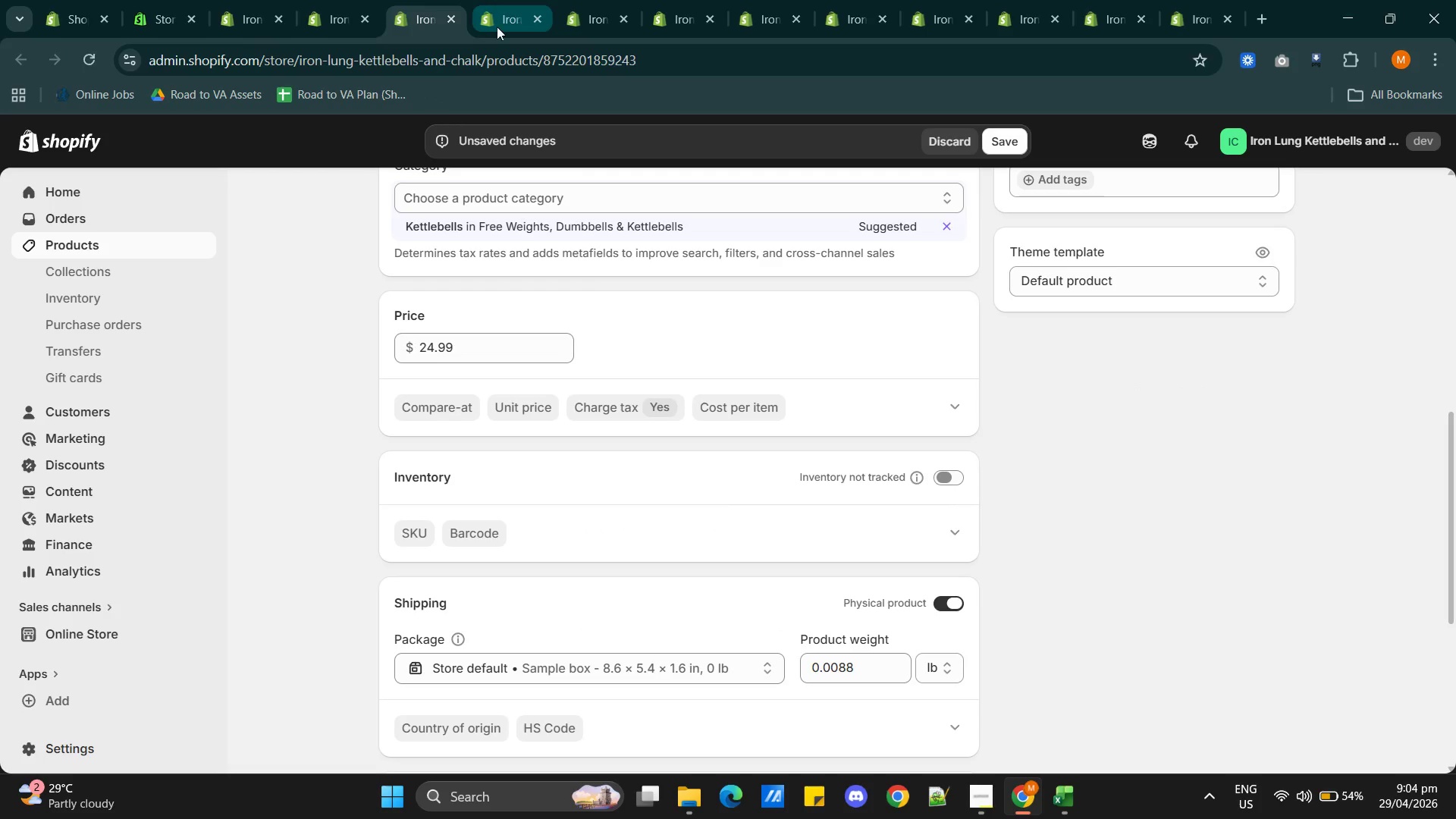 
left_click([488, 18])
 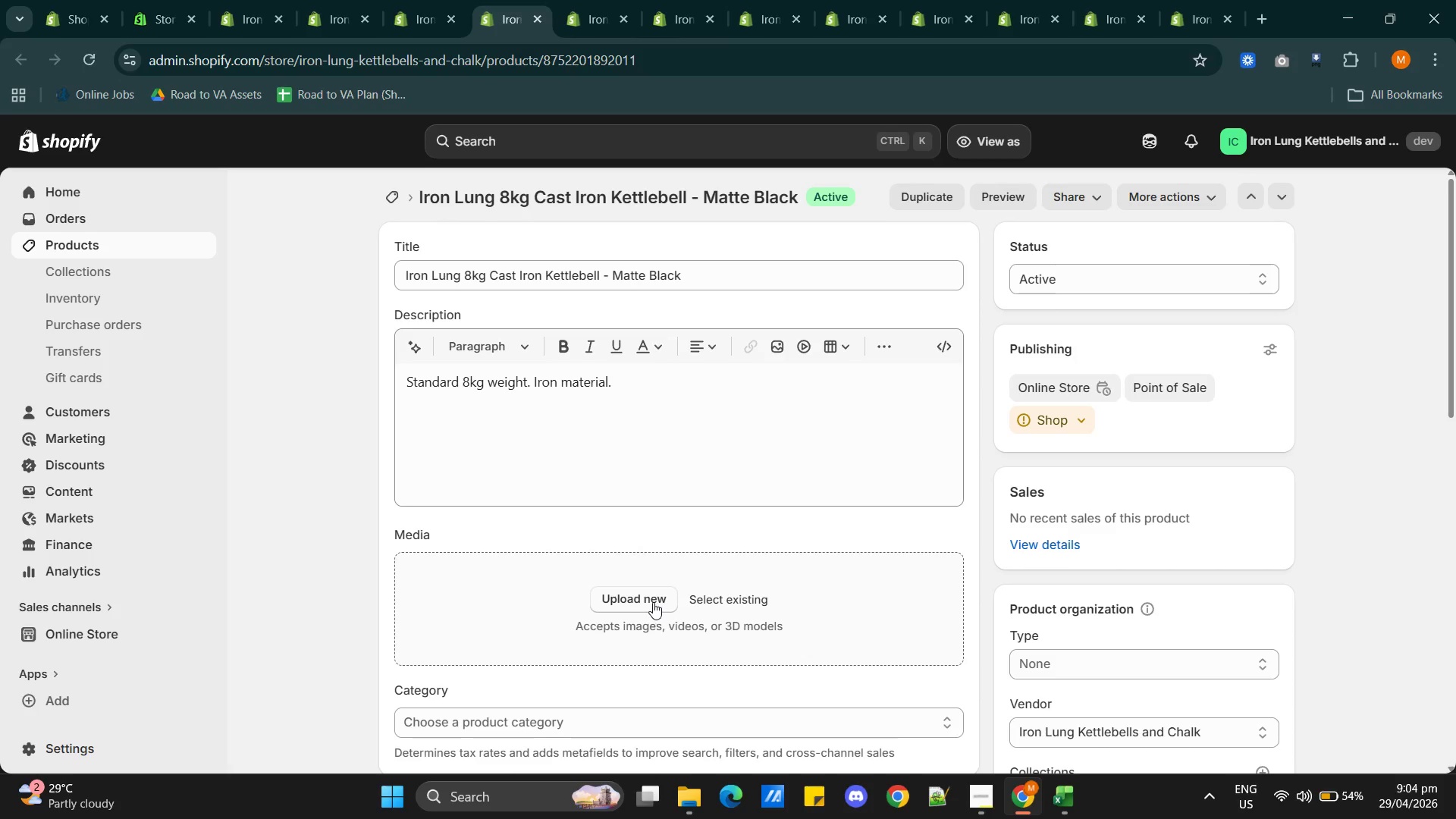 
left_click([643, 600])
 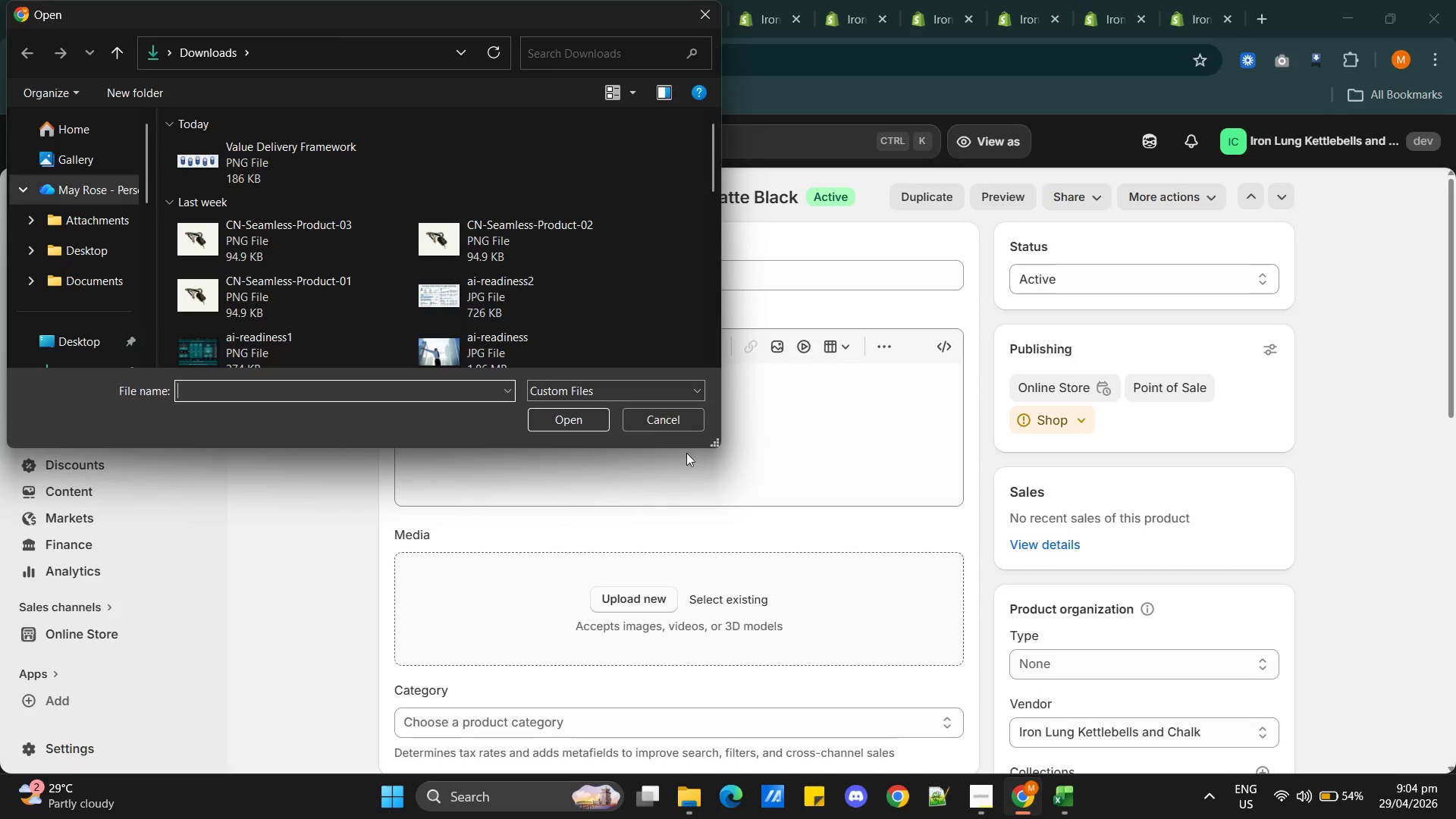 
left_click([748, 593])
 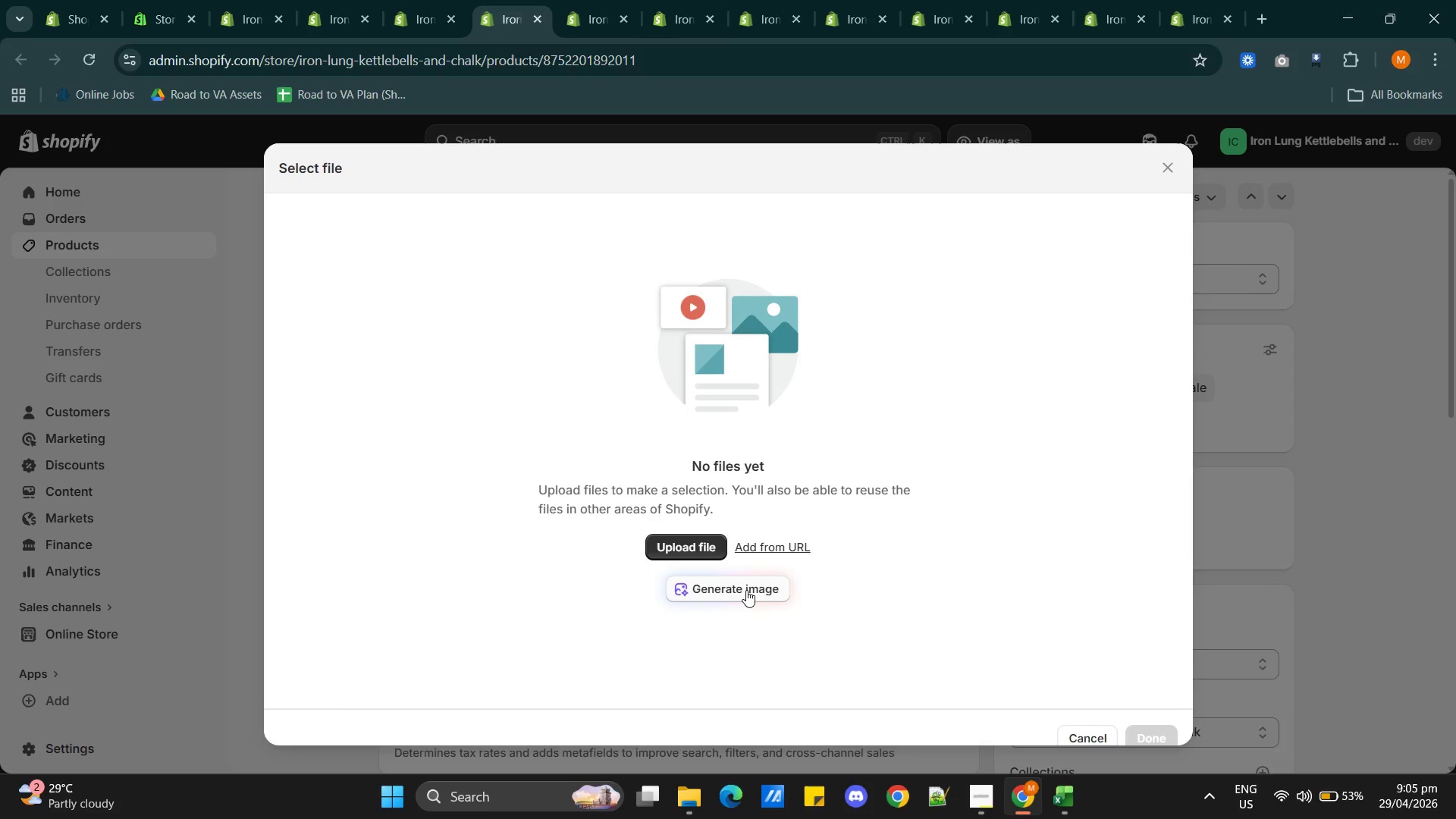 
wait(6.31)
 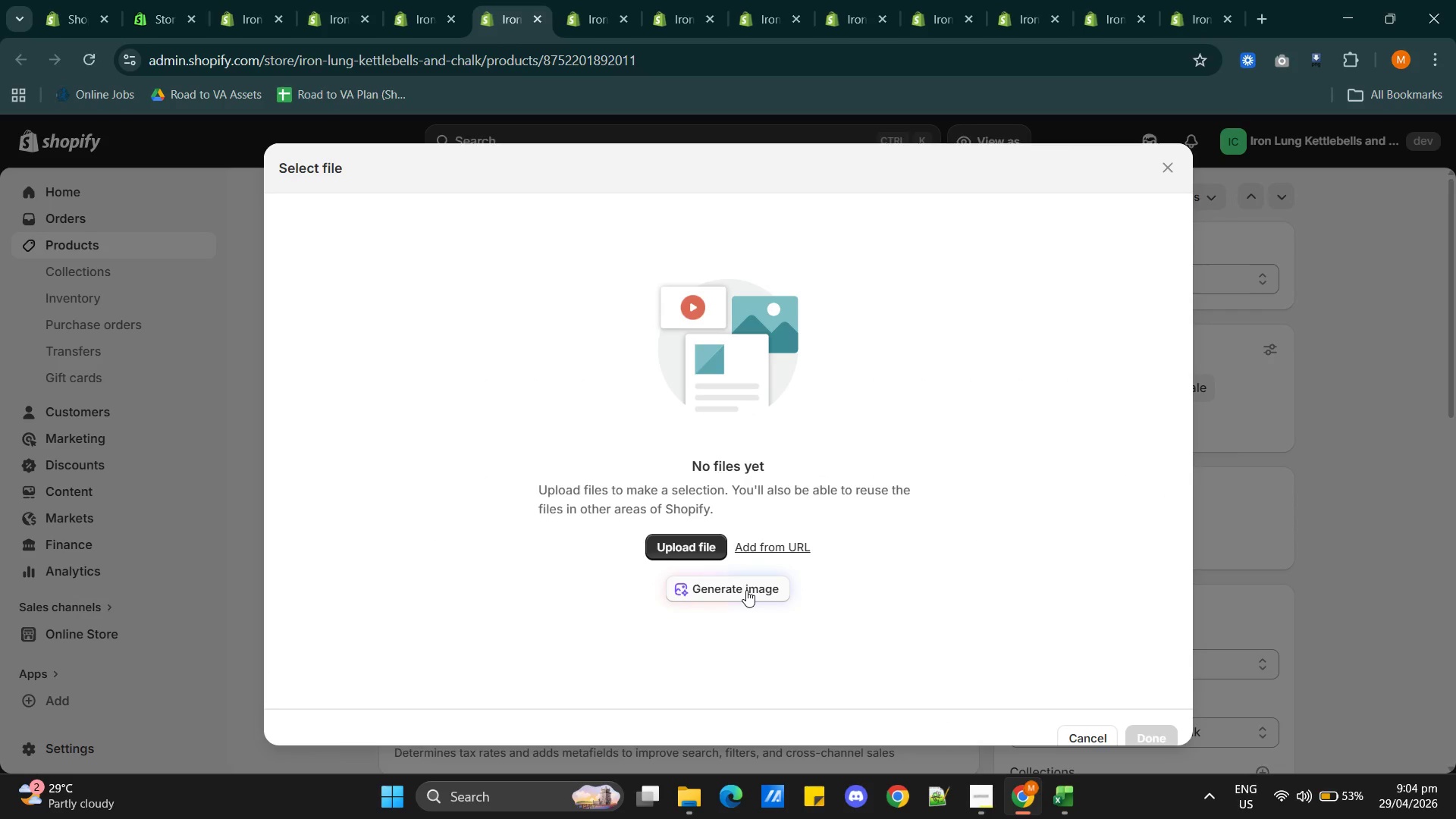 
left_click([750, 587])
 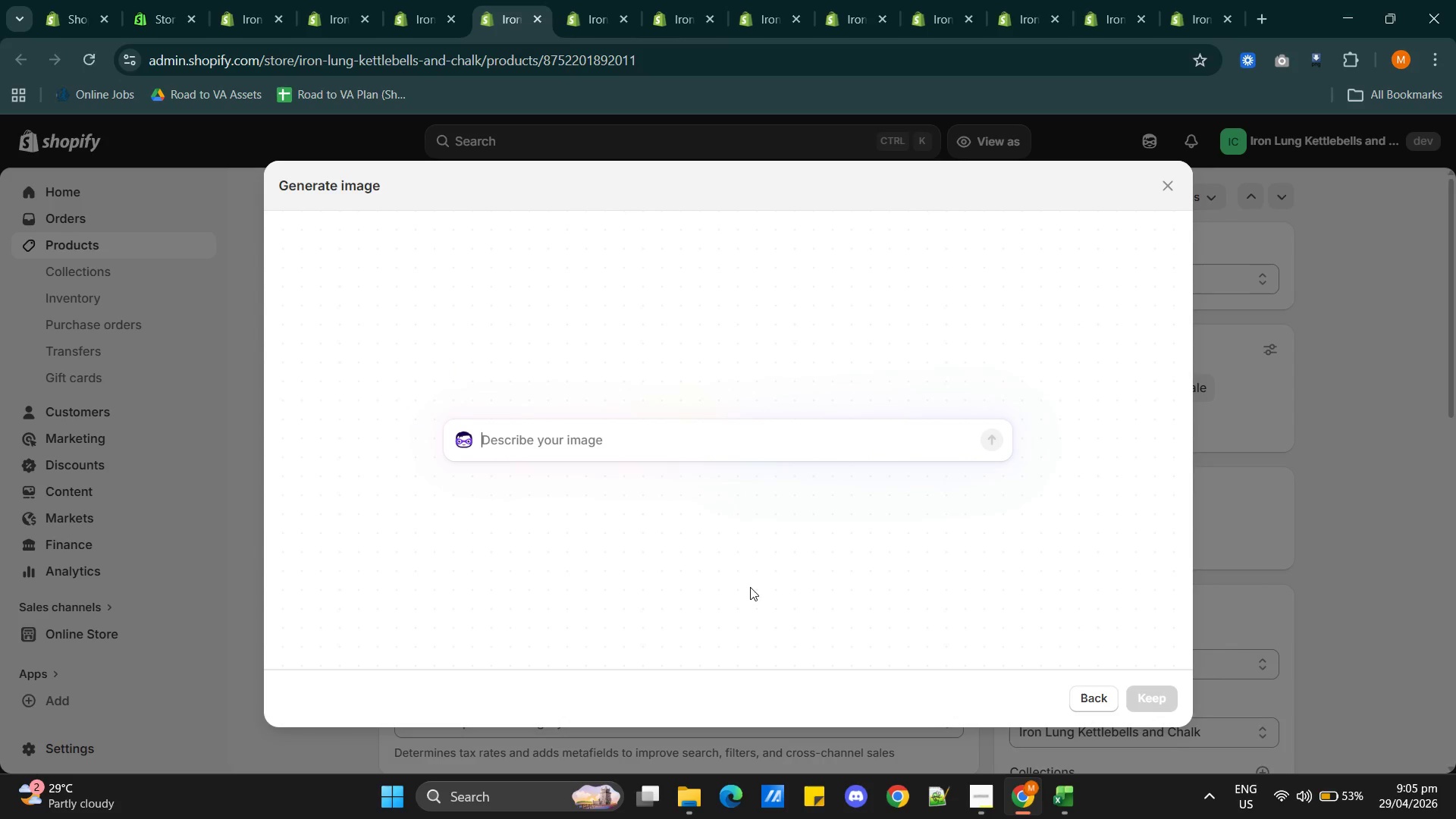 
type(8kg )
 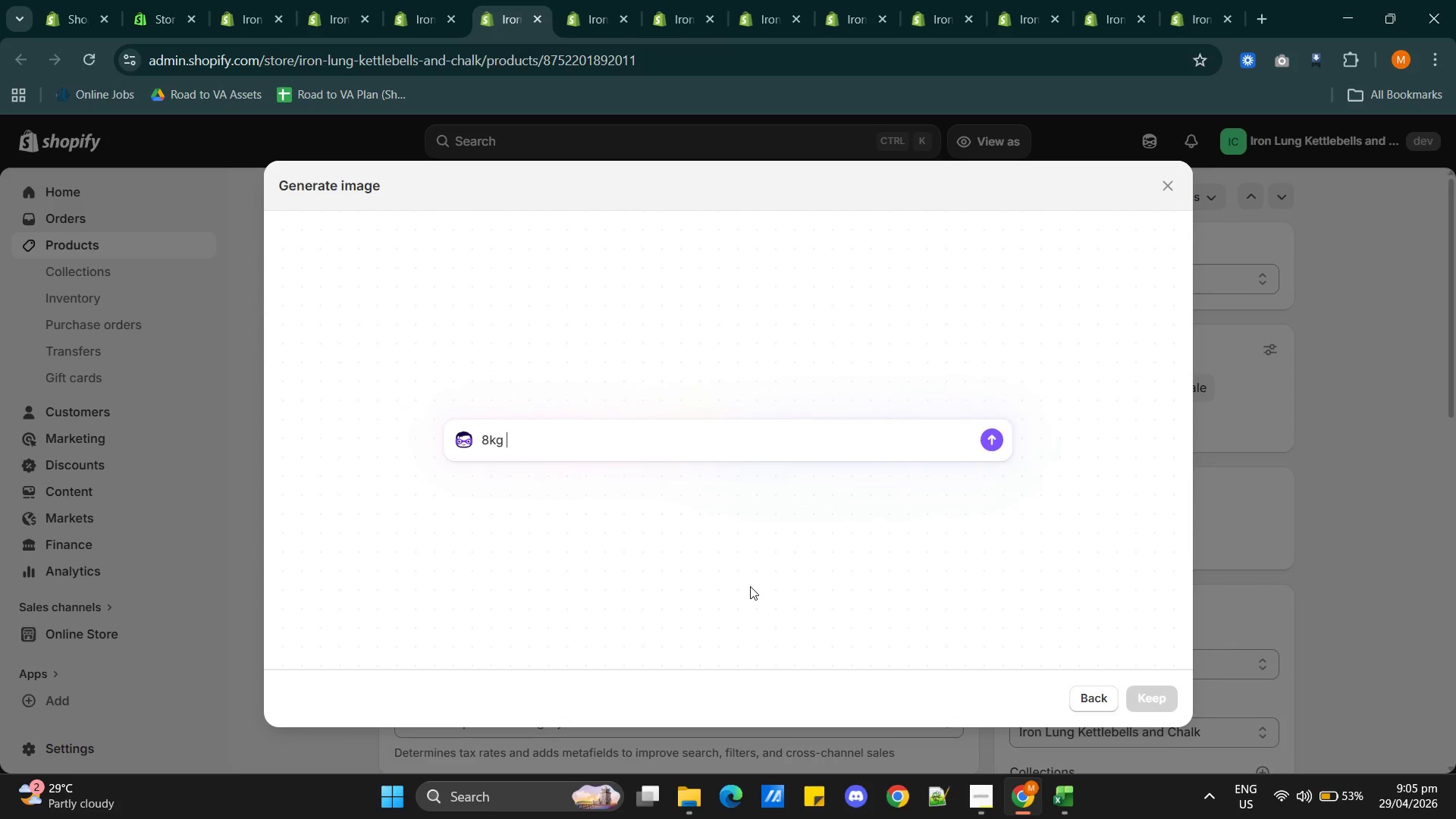 
type(cast iron kettlebell powder coated grip for home workou)
 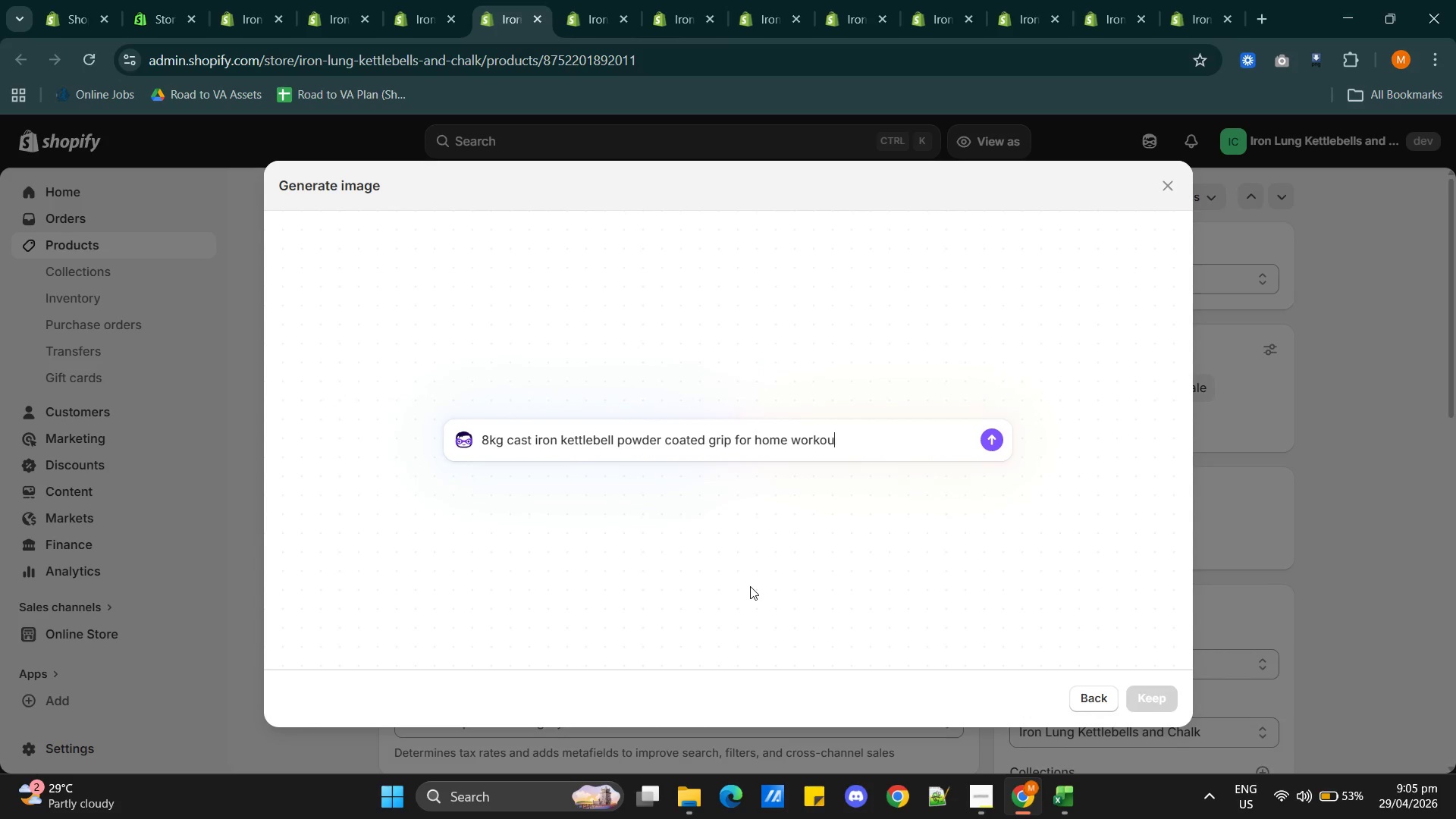 
type(ts)
 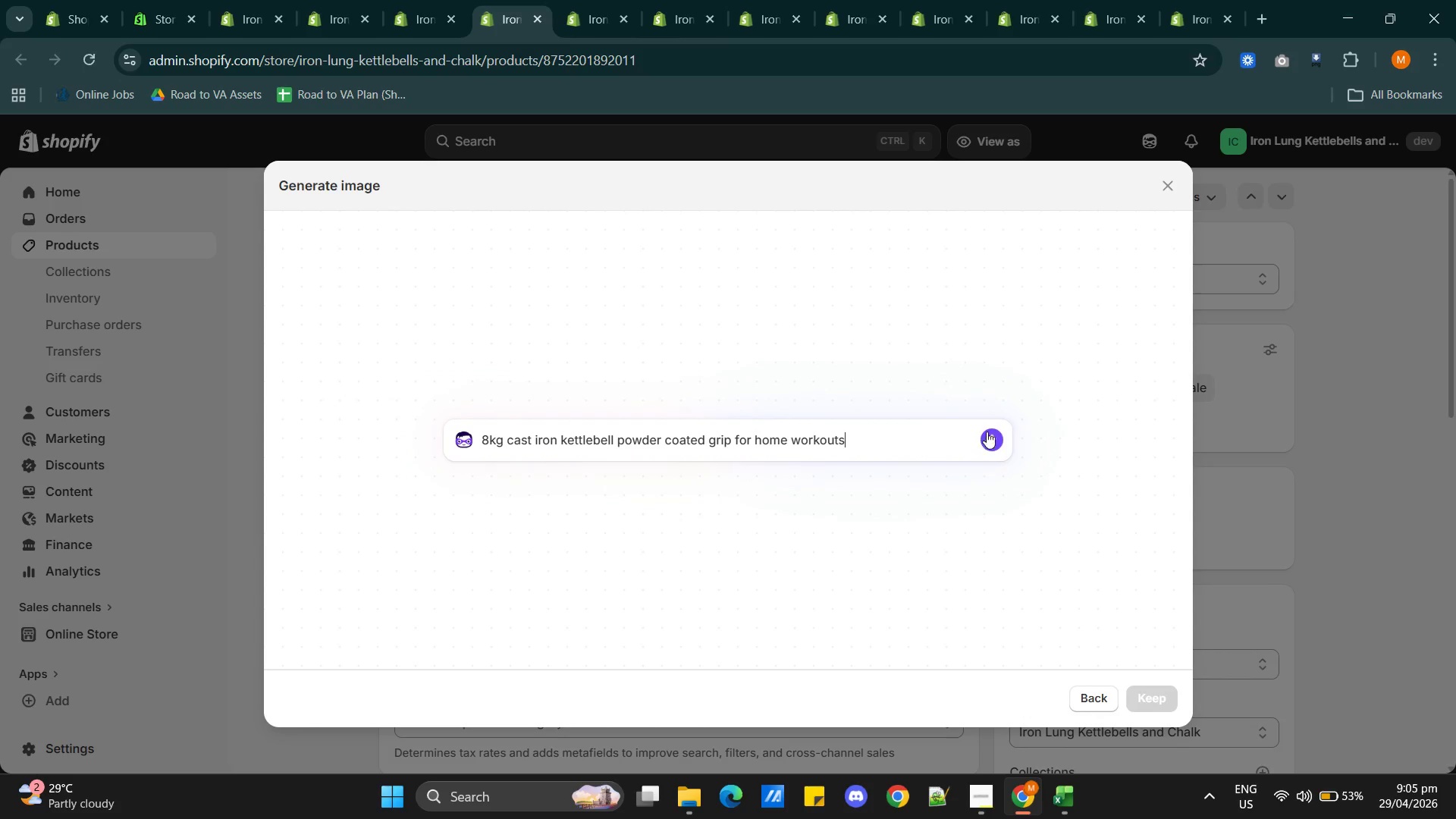 
left_click([992, 428])
 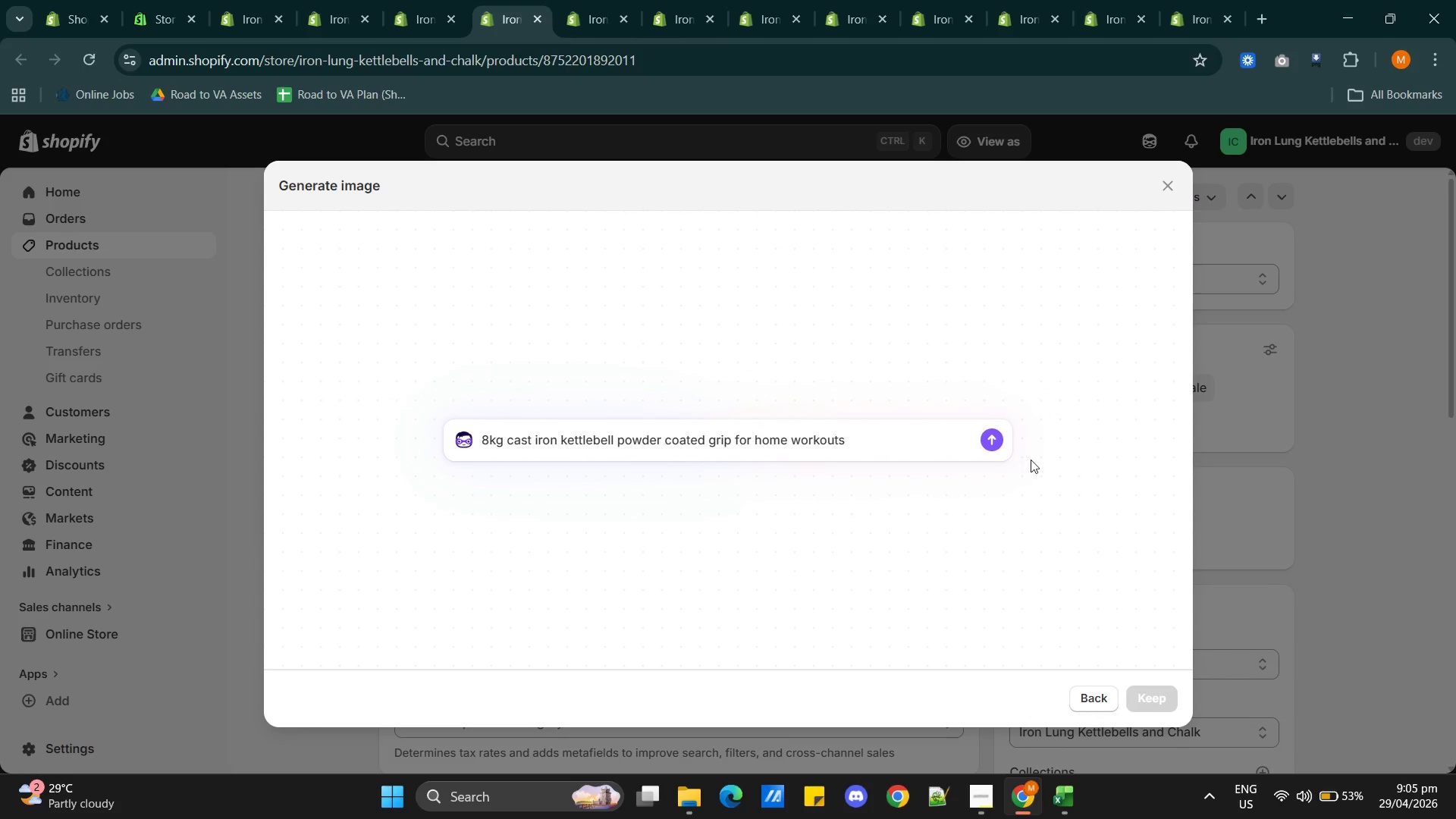 
left_click([990, 444])
 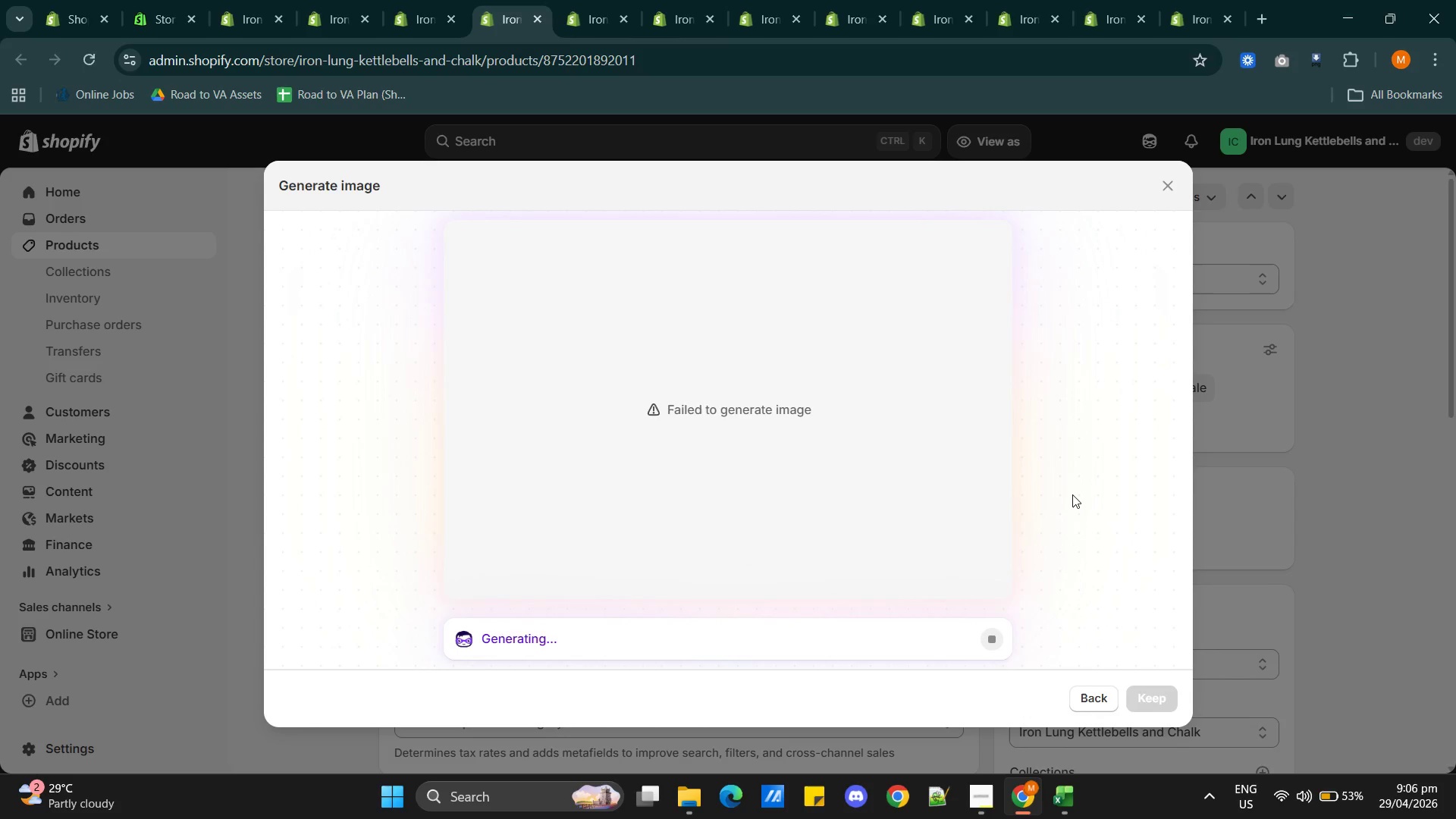 
wait(78.77)
 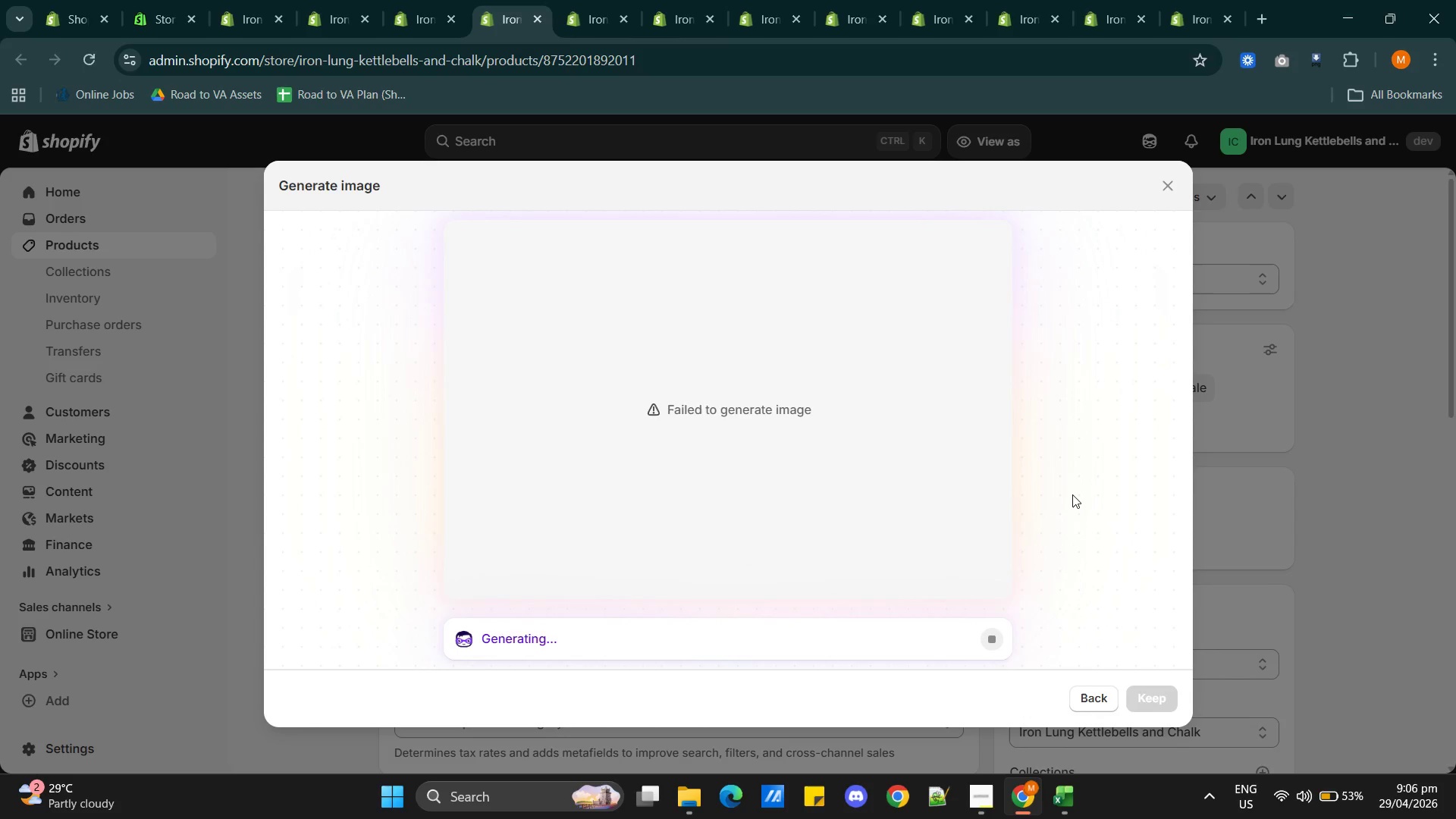 
left_click([1159, 184])
 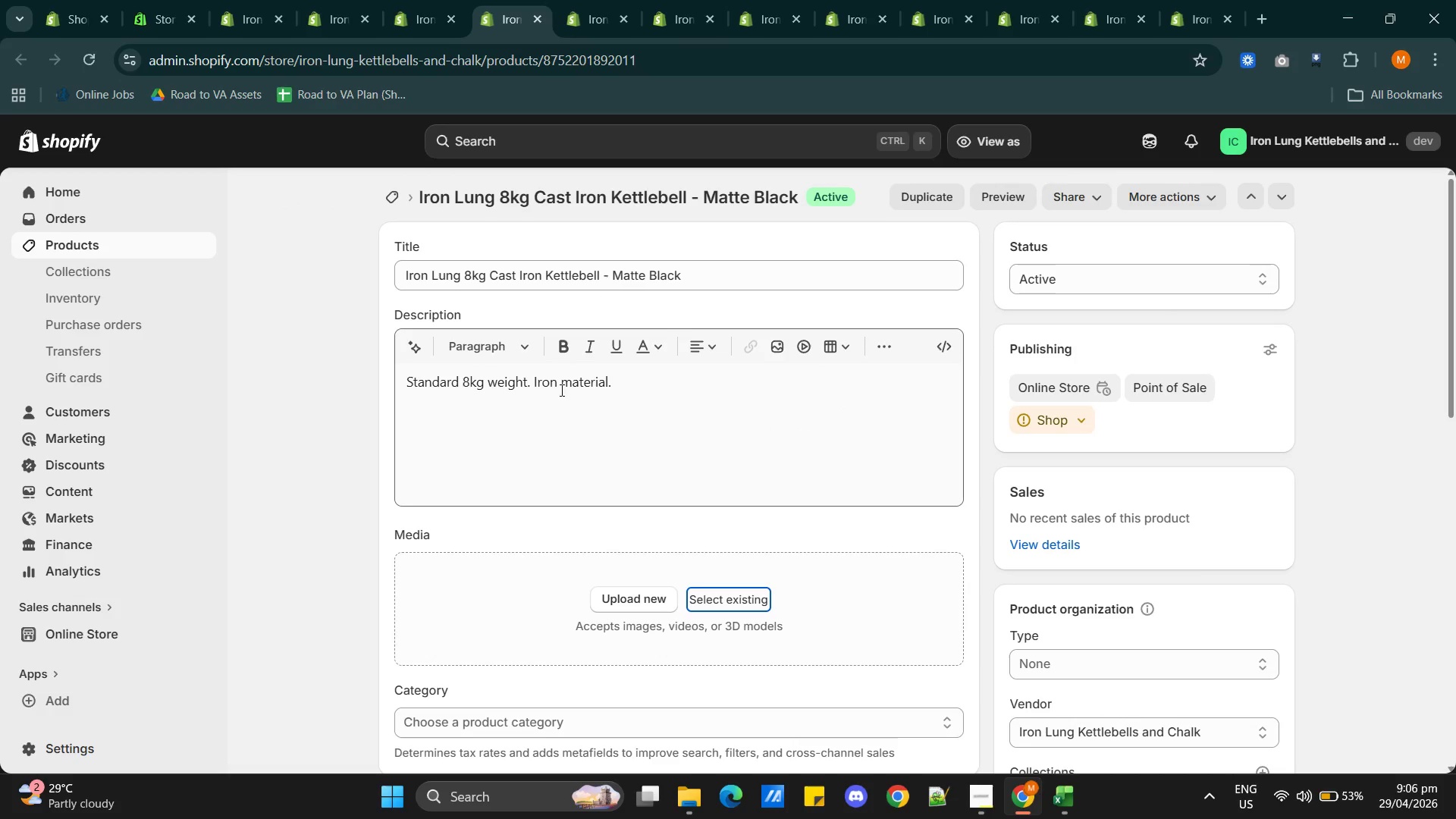 
left_click([566, 387])
 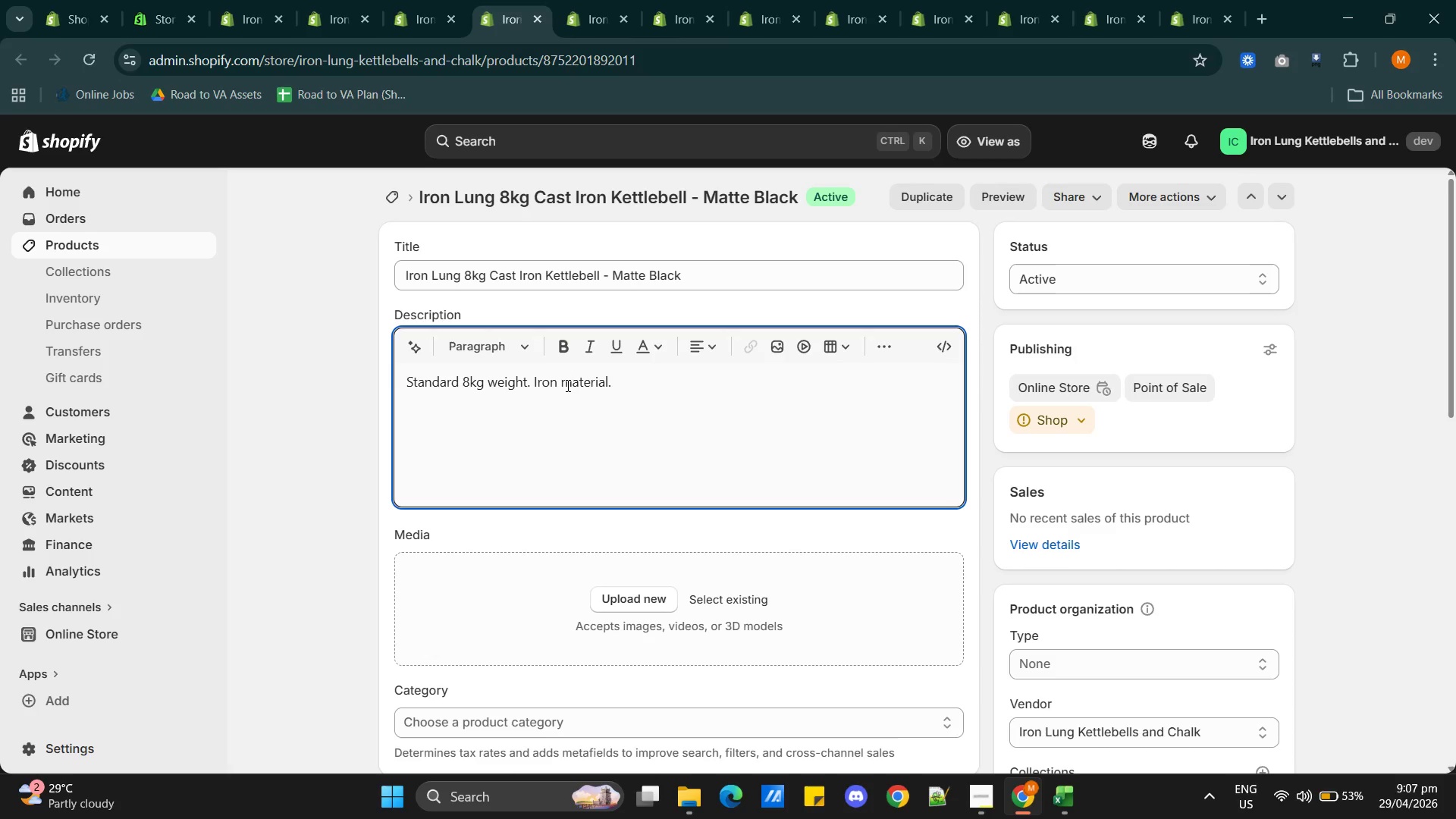 
wait(26.64)
 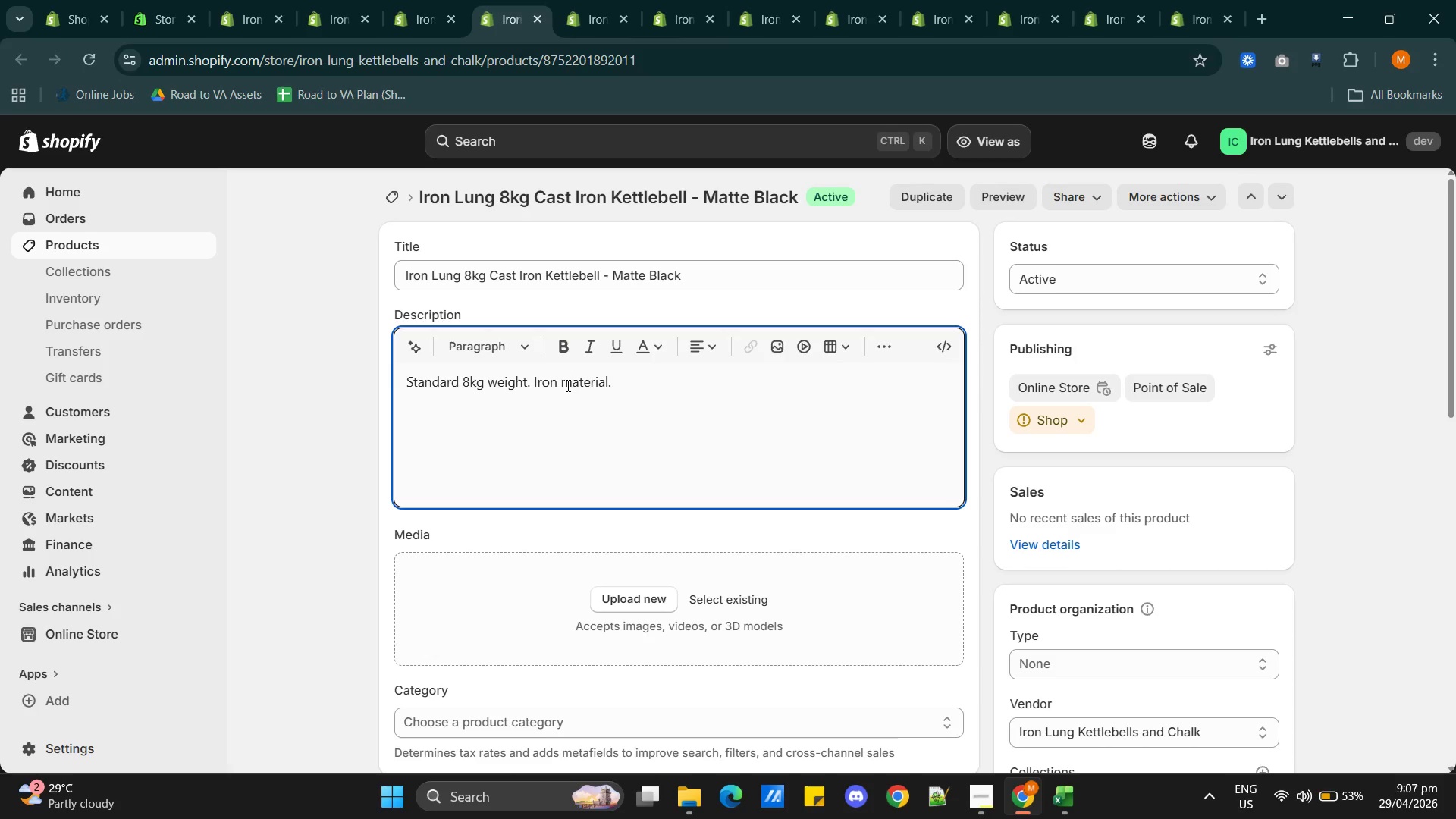 
left_click([463, 384])
 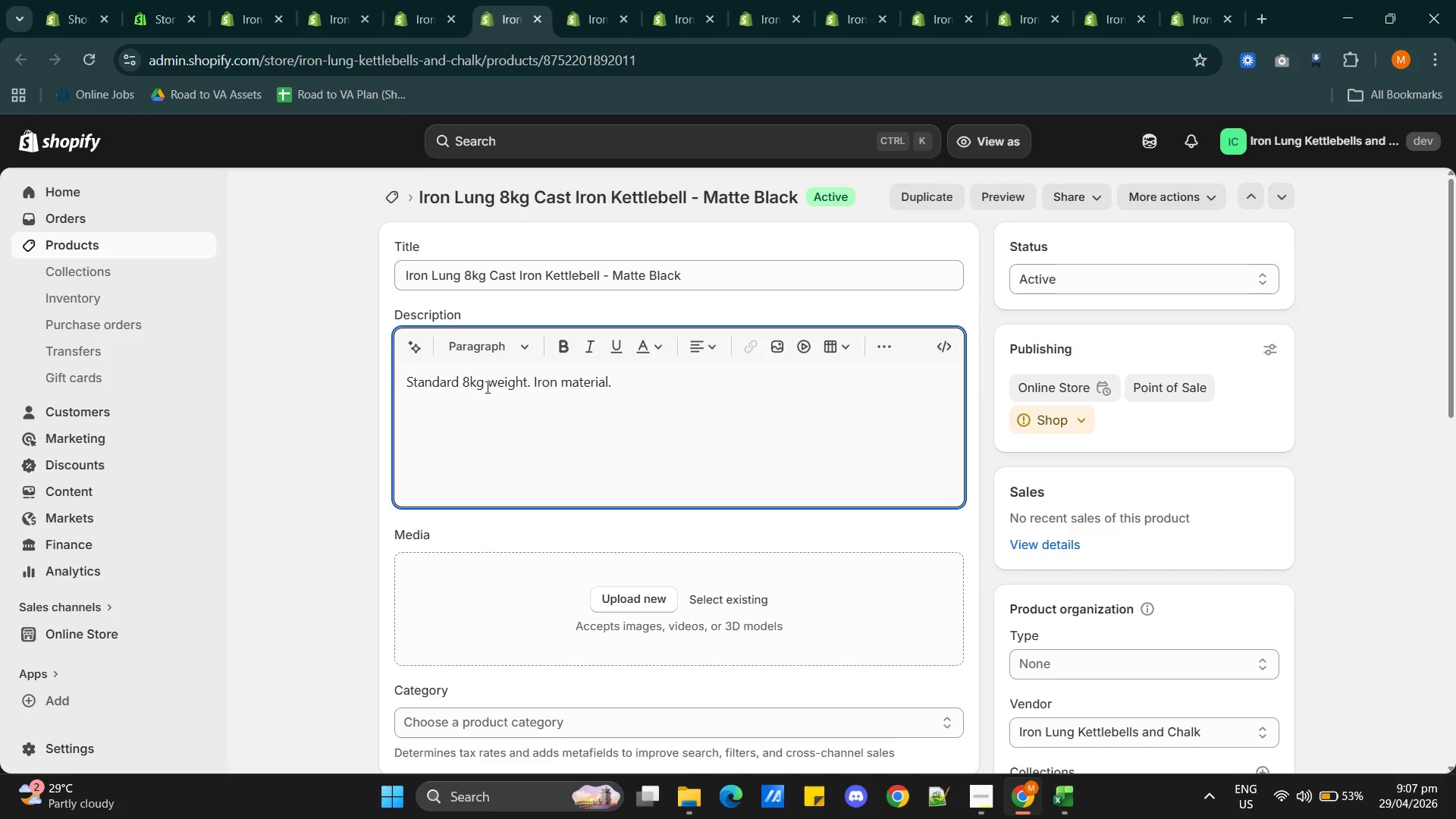 
wait(9.02)
 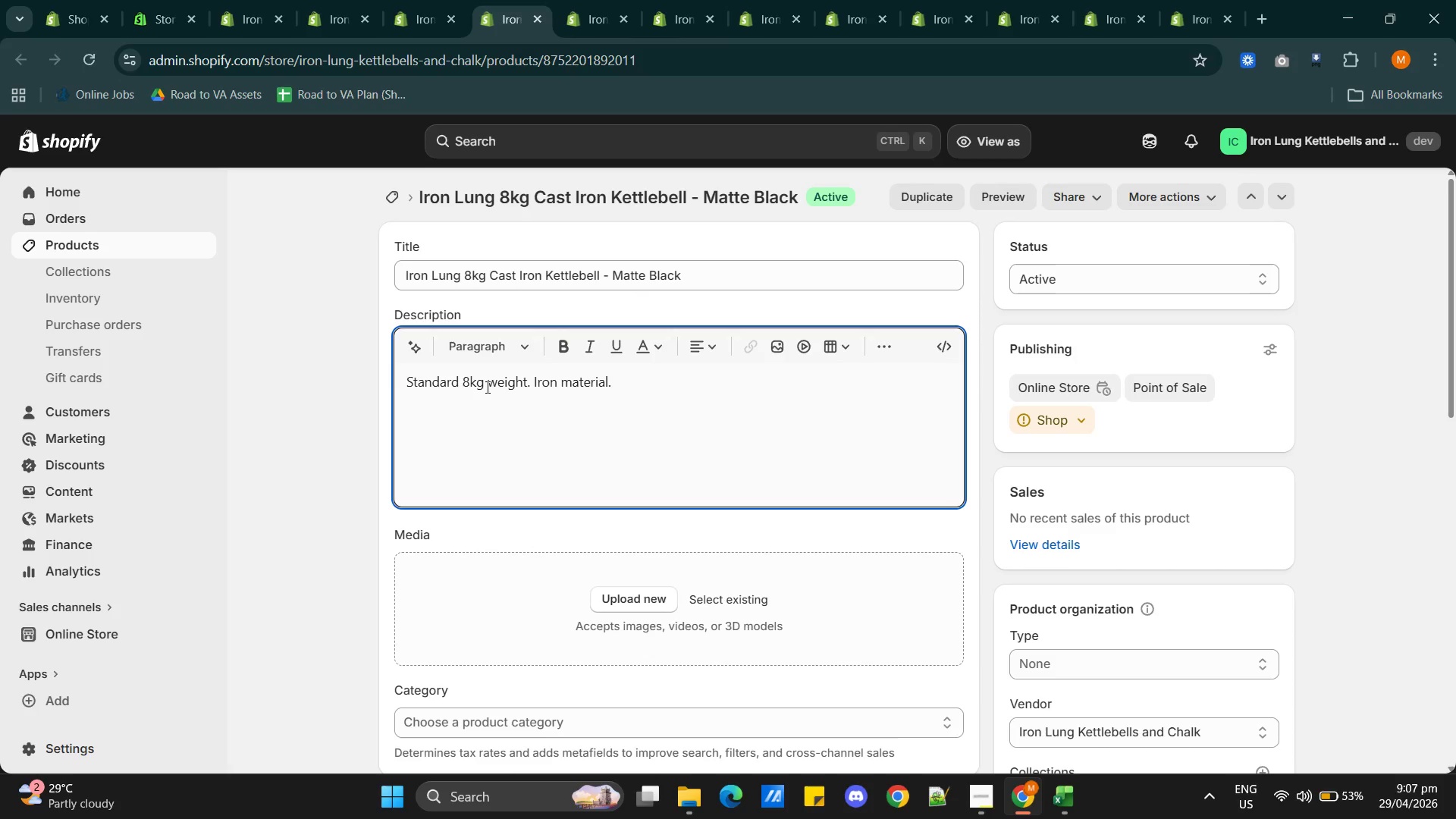 
double_click([496, 375])
 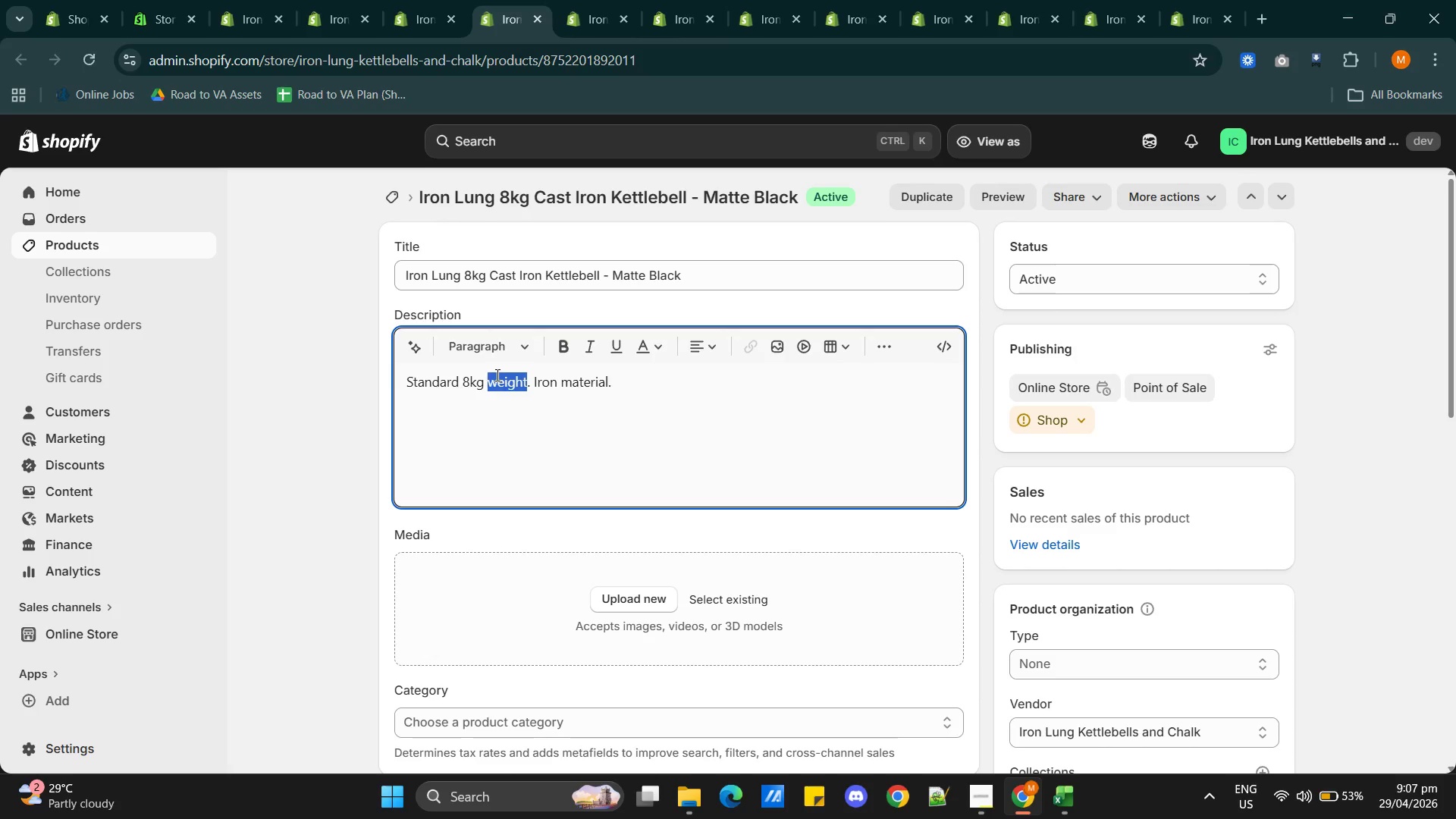 
triple_click([496, 375])
 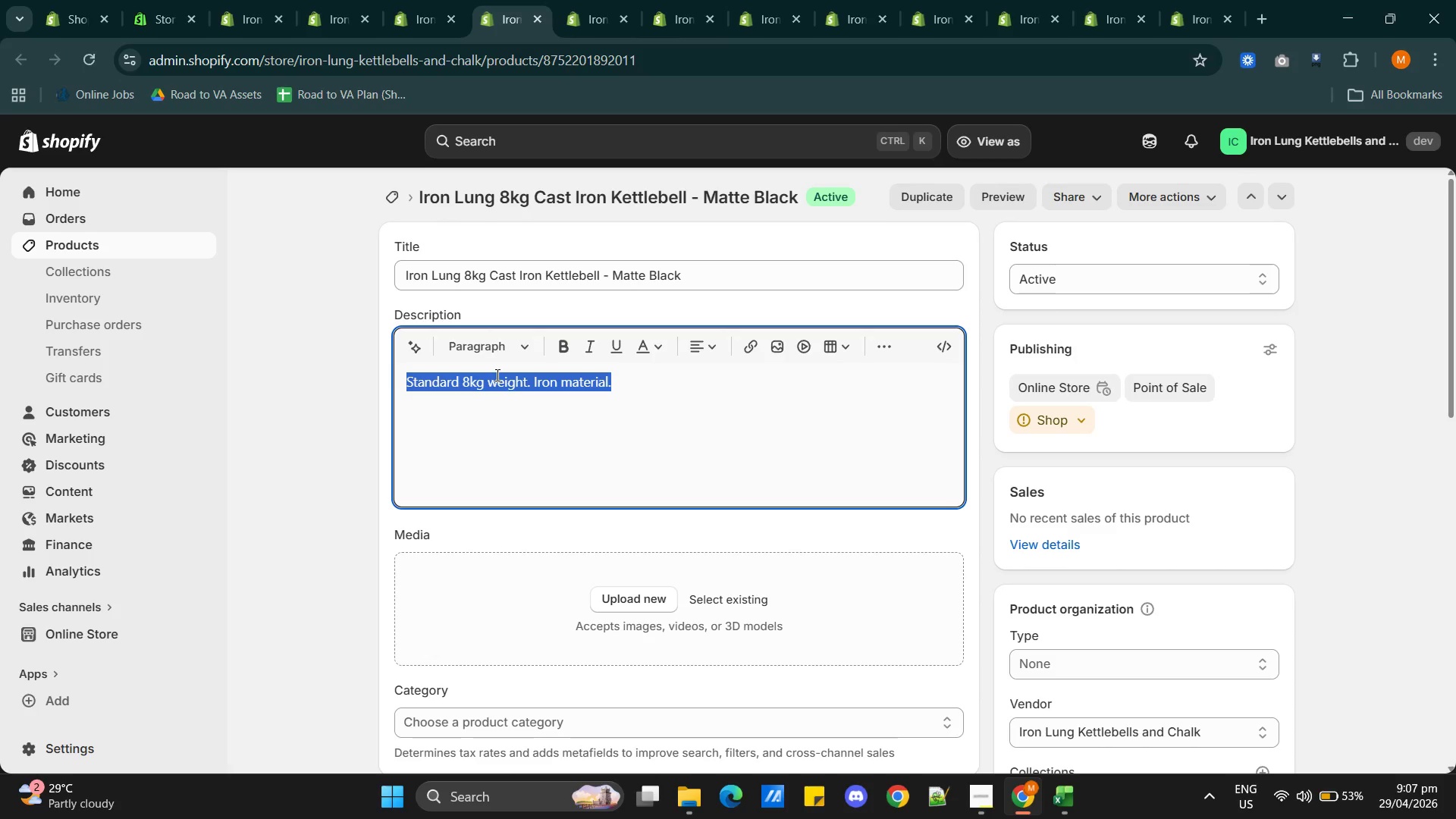 
type(The )
 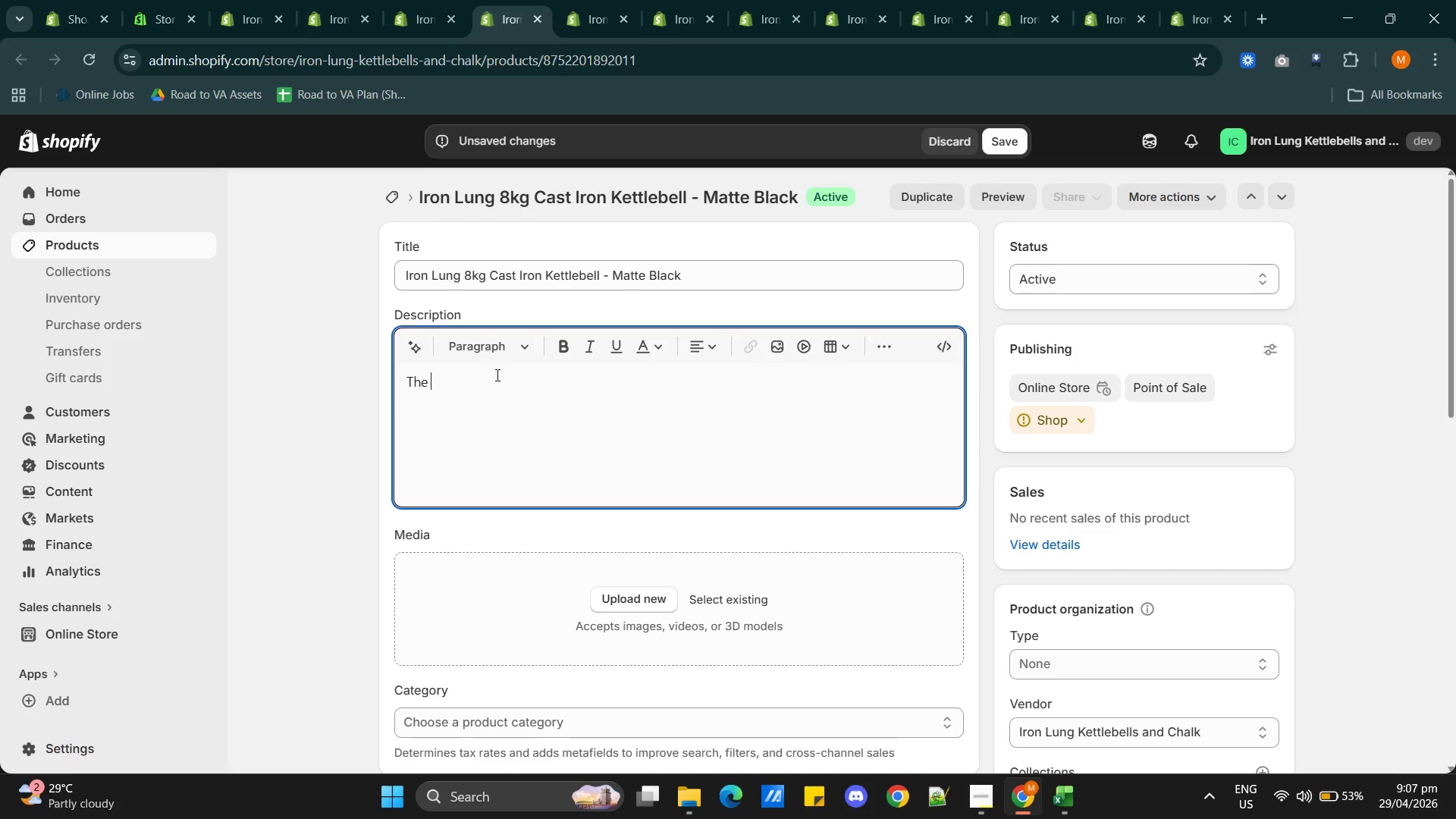 
type(8kg ironkettle)
key(Backspace)
key(Backspace)
key(Backspace)
key(Backspace)
key(Backspace)
key(Backspace)
type( kettlebal)
 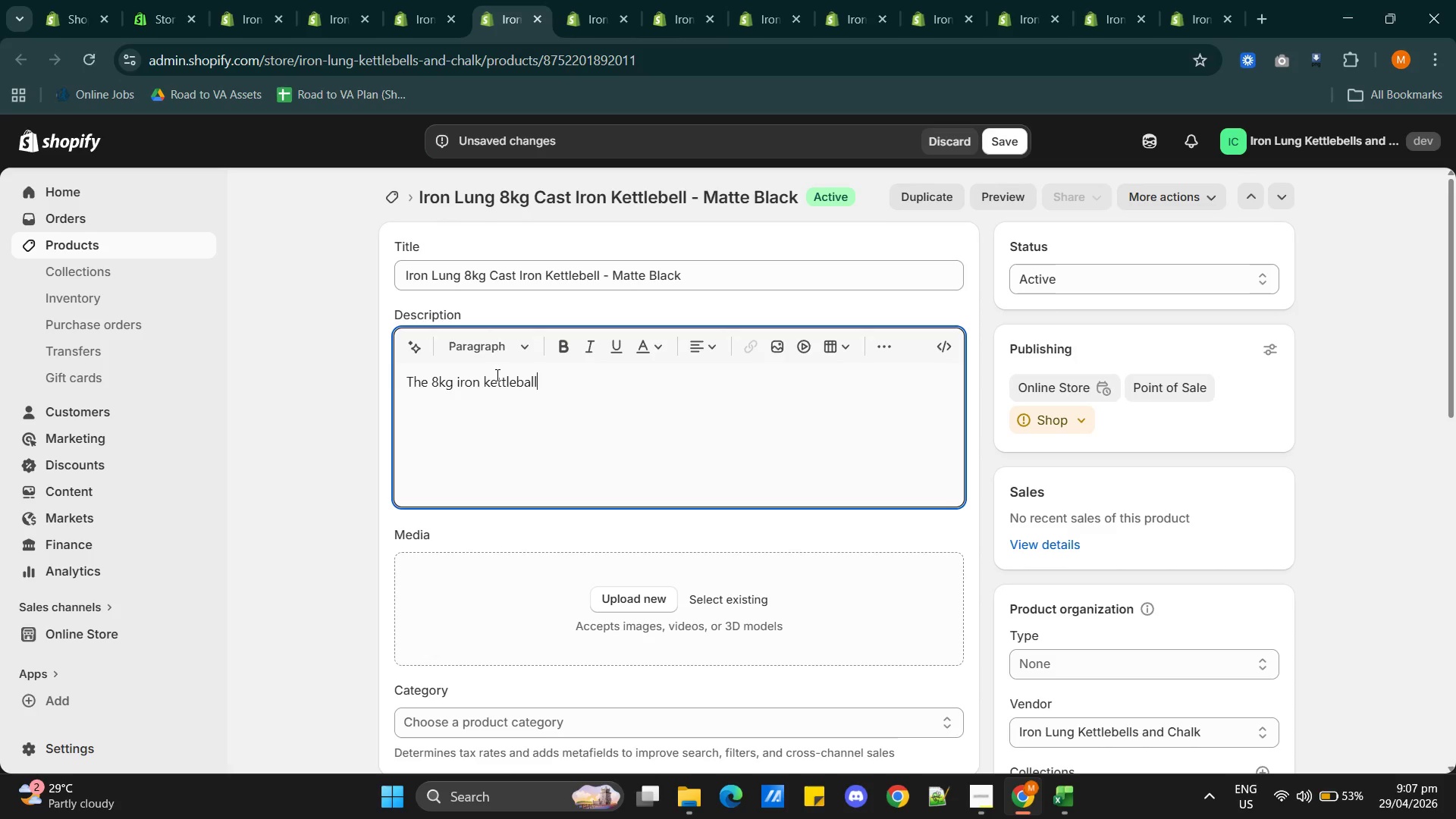 
key(L)
 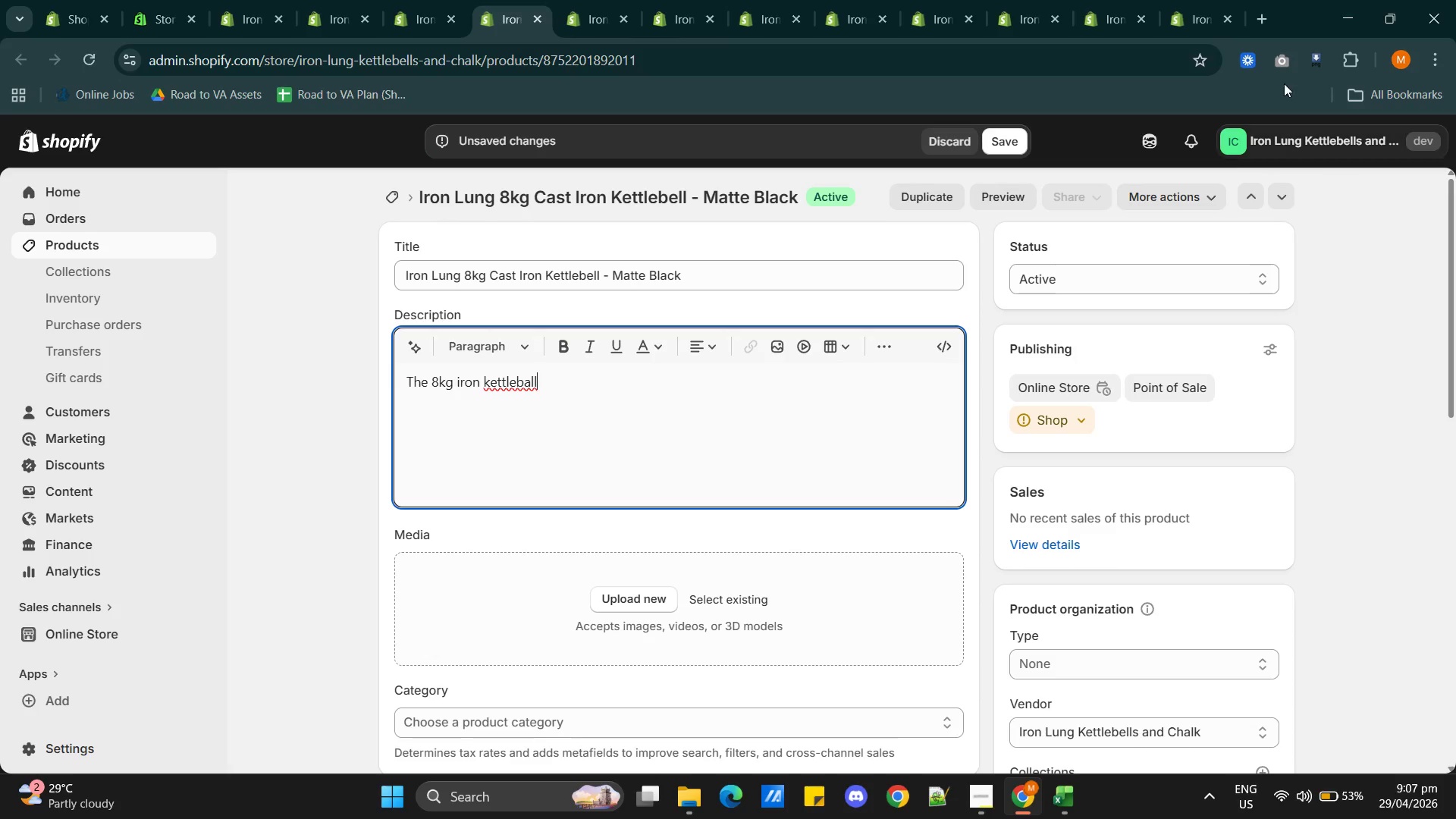 
left_click([1258, 15])
 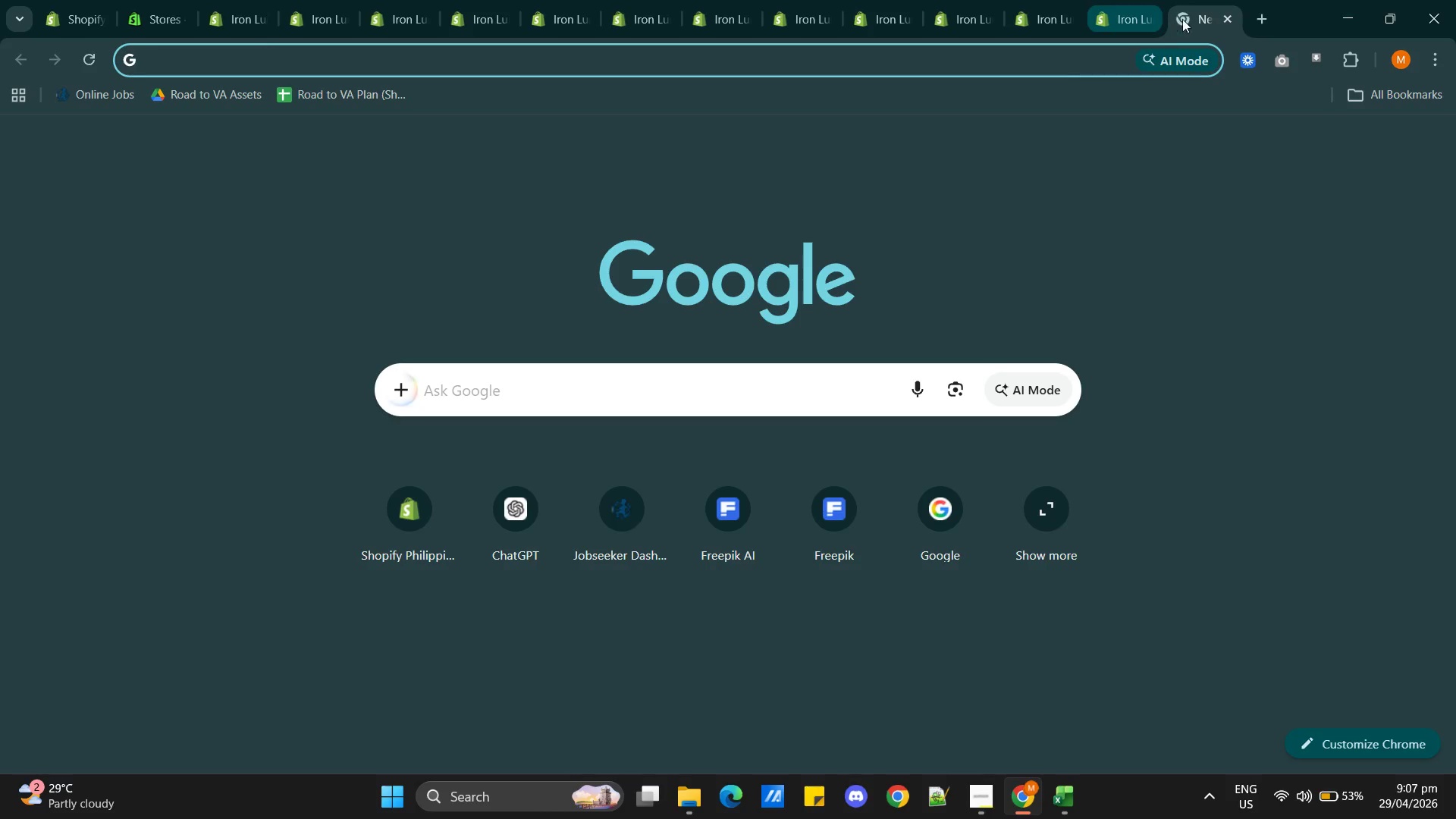 
left_click_drag(start_coordinate=[1184, 18], to_coordinate=[685, 83])
 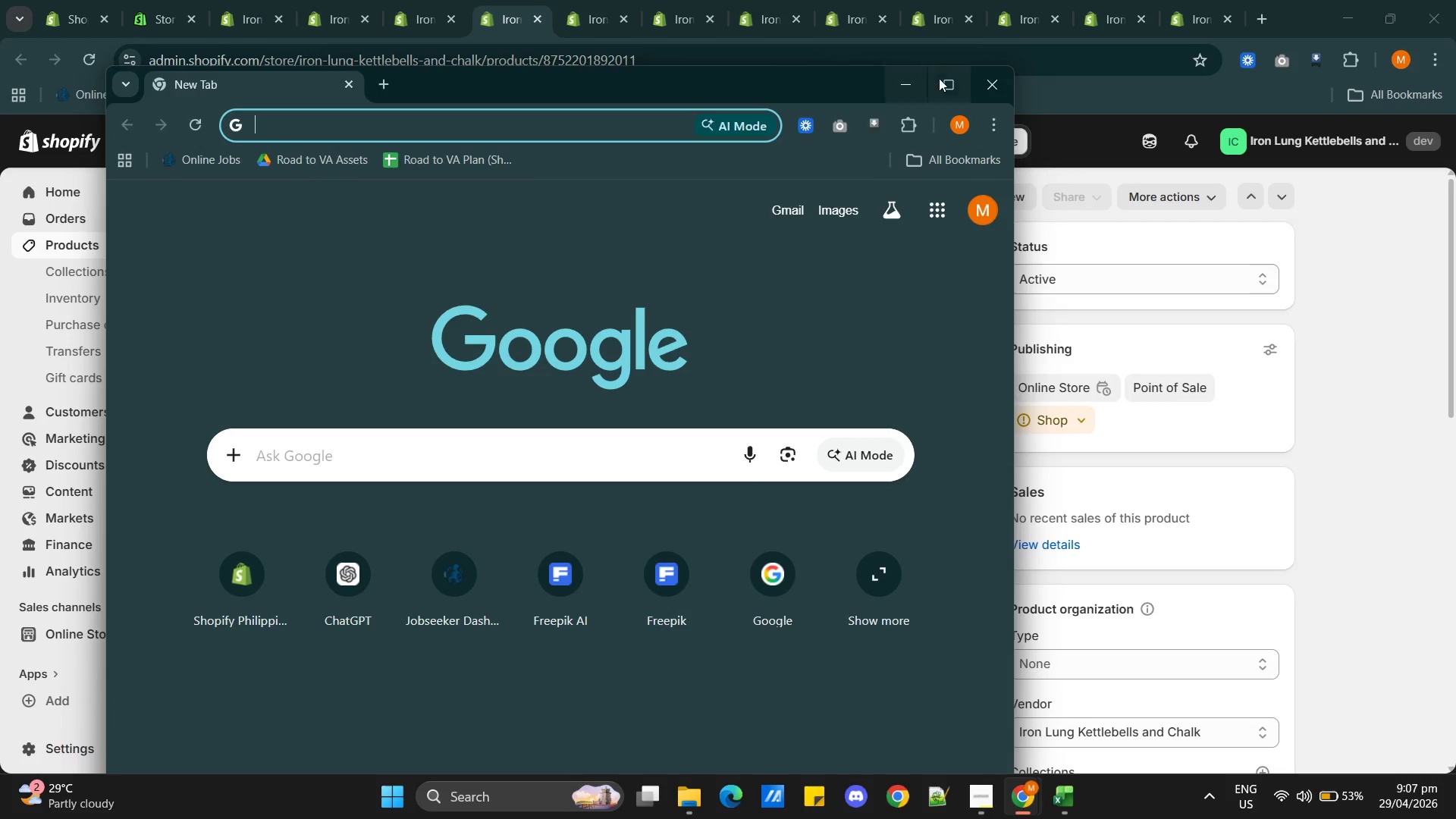 
left_click([943, 83])
 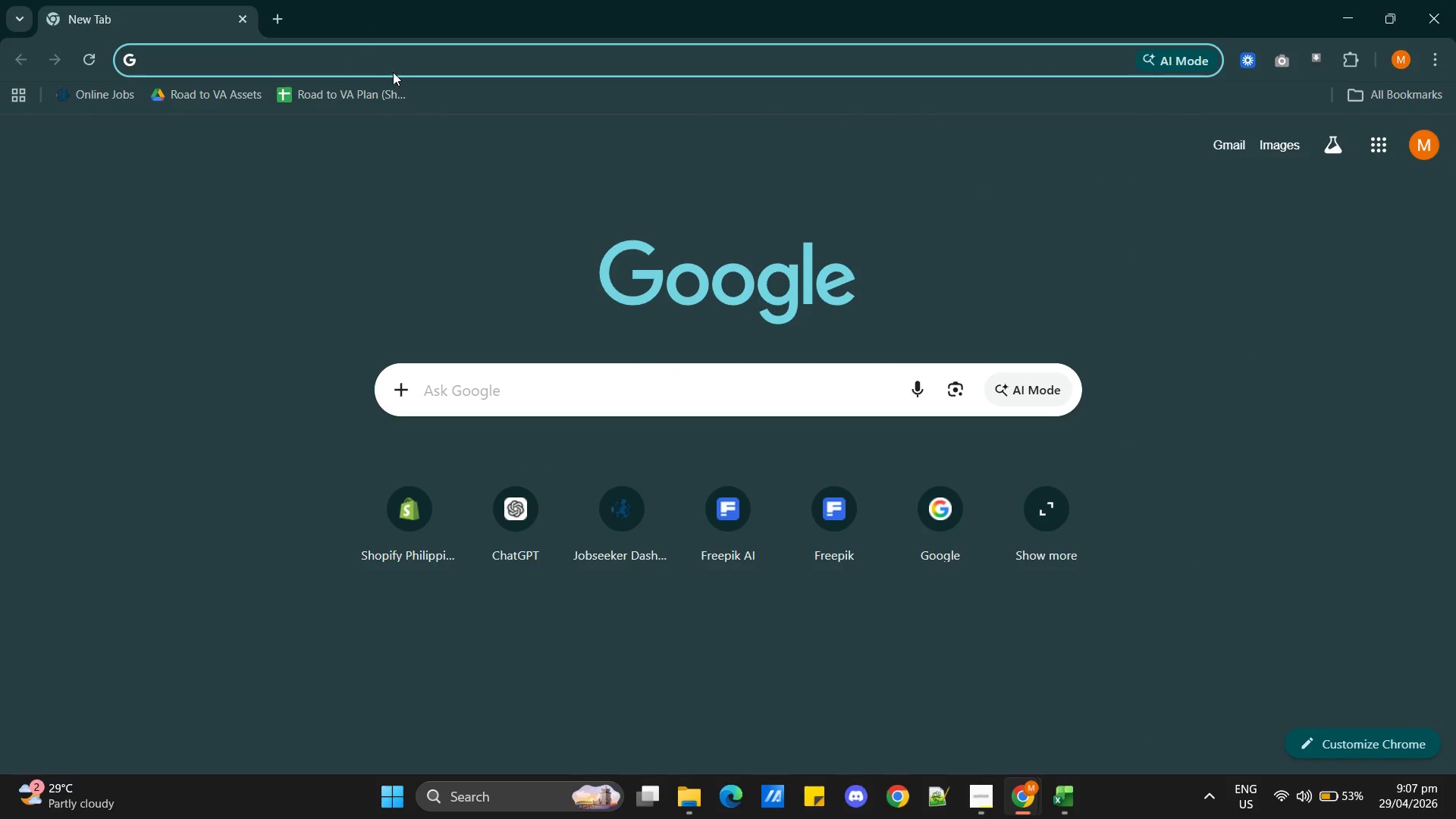 
left_click([394, 62])
 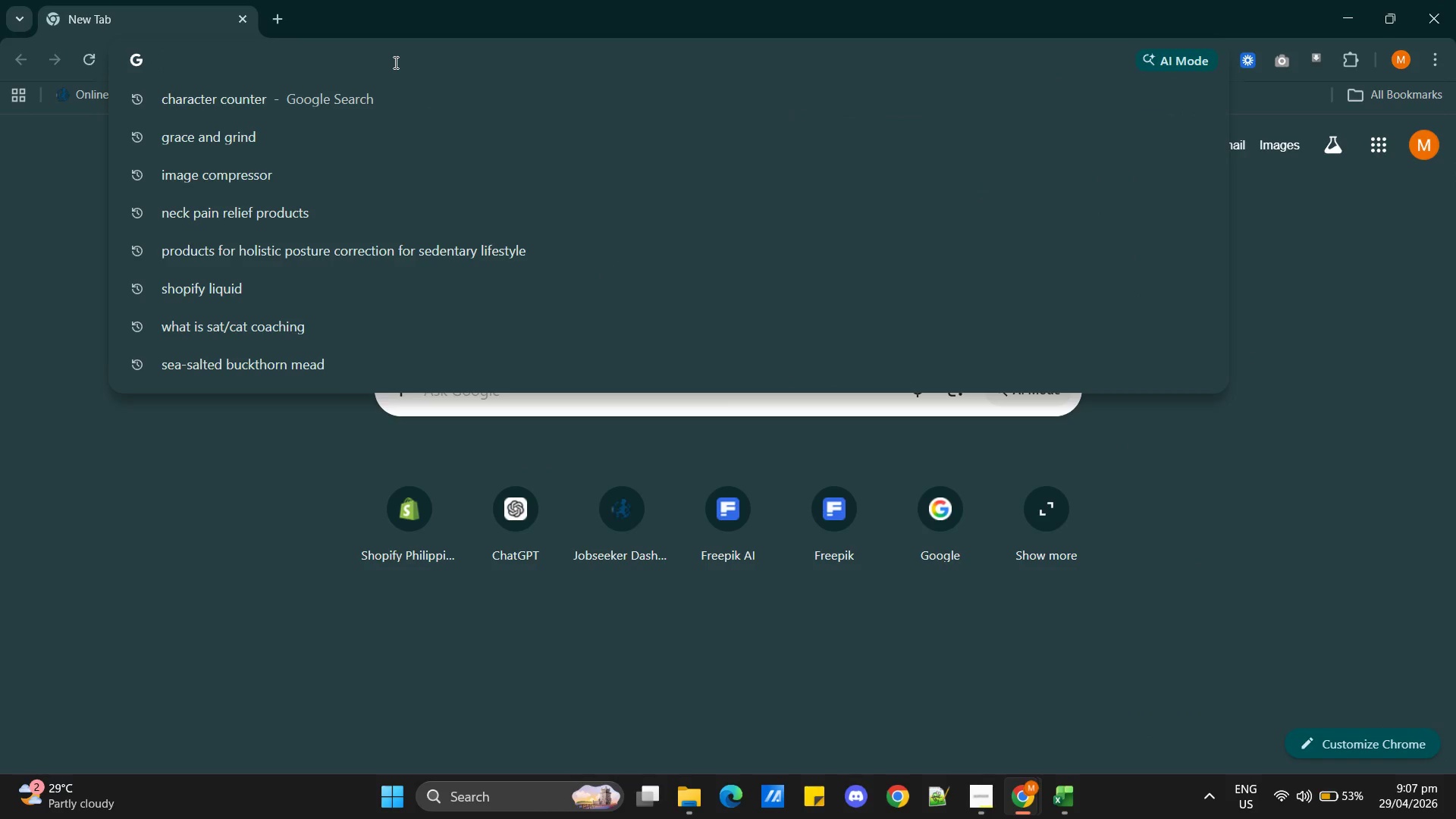 
type(kettleball)
 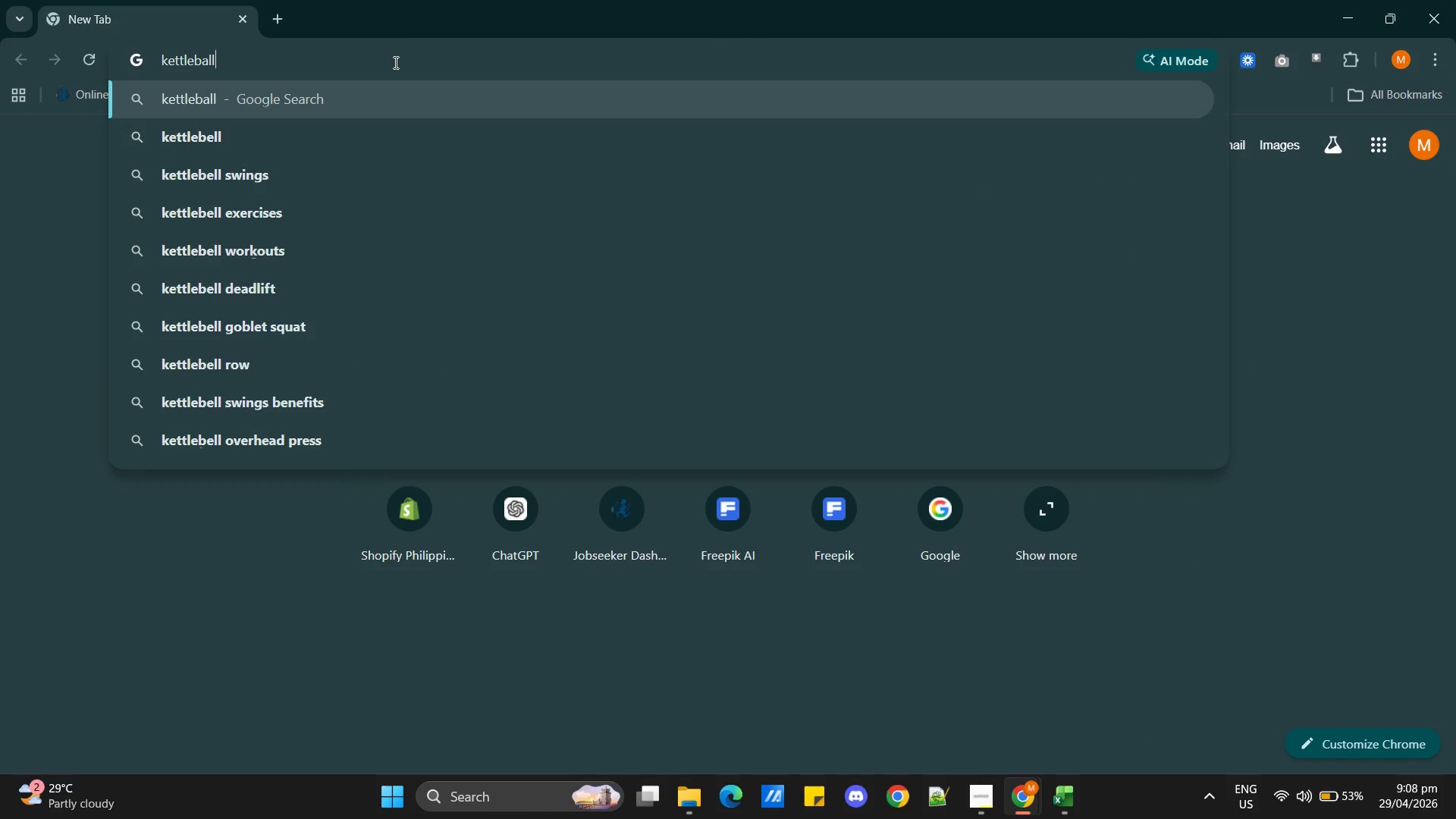 
key(Enter)
 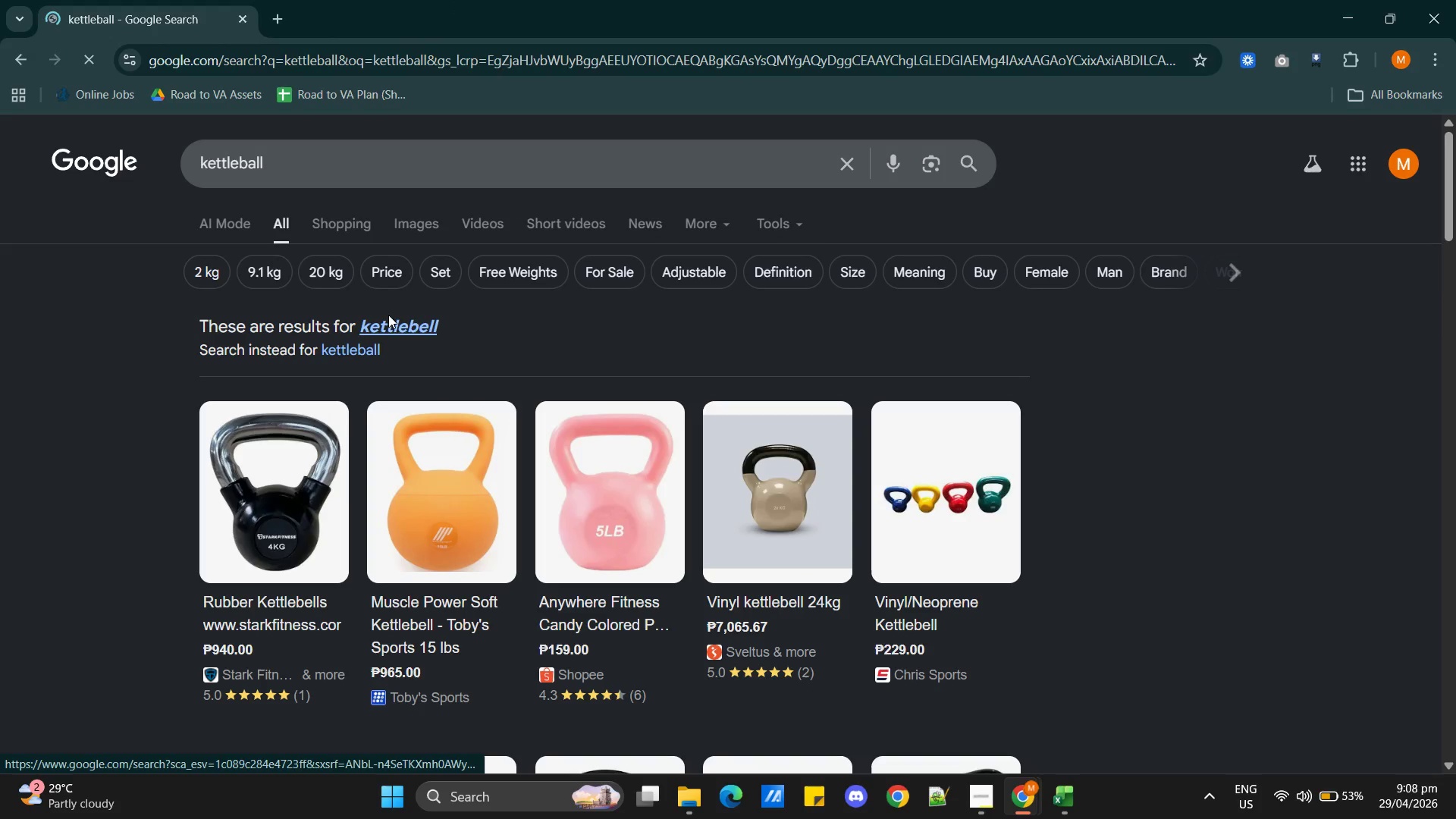 
wait(10.78)
 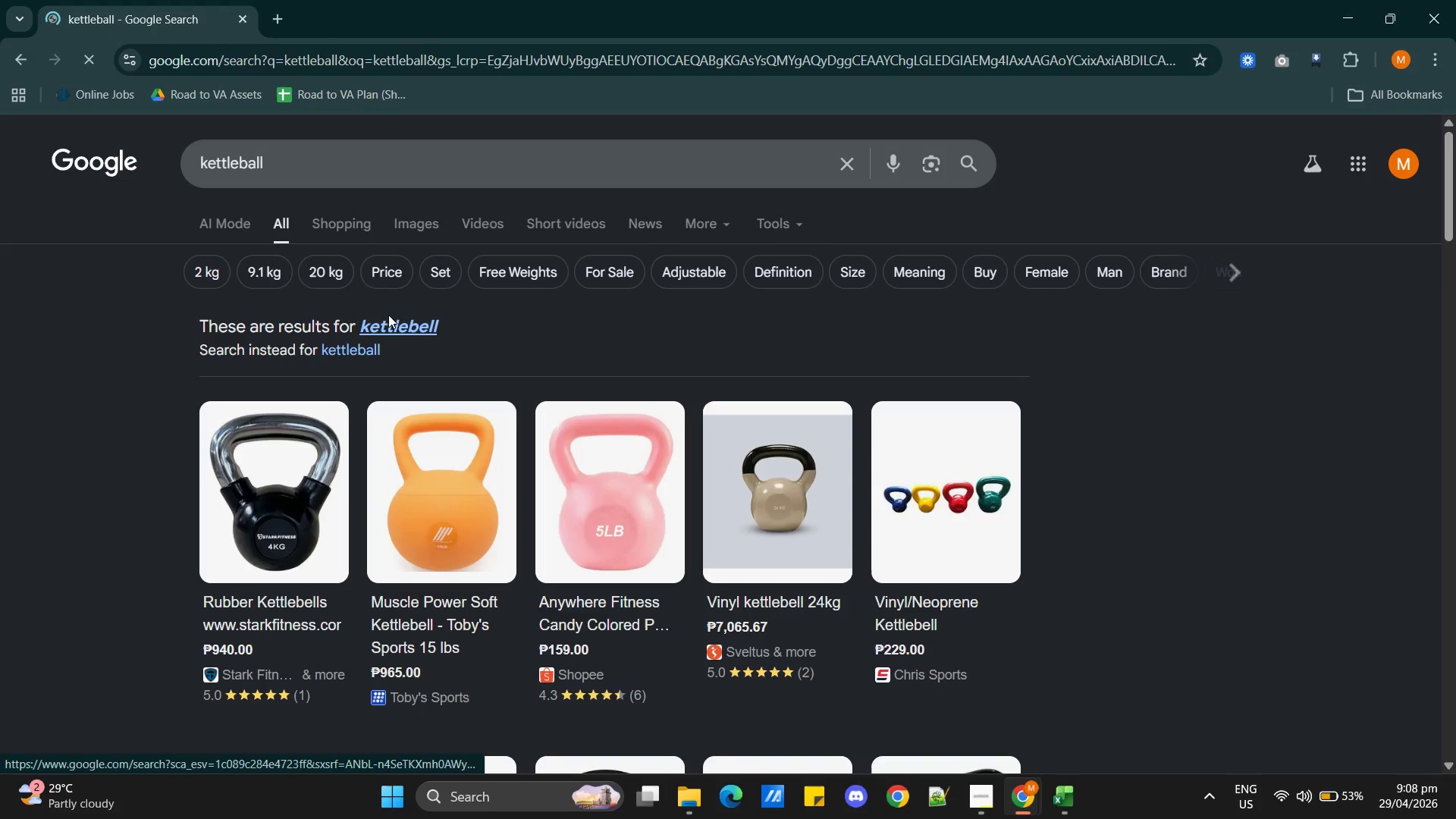 
scroll: coordinate [510, 598], scroll_direction: down, amount: 4.0
 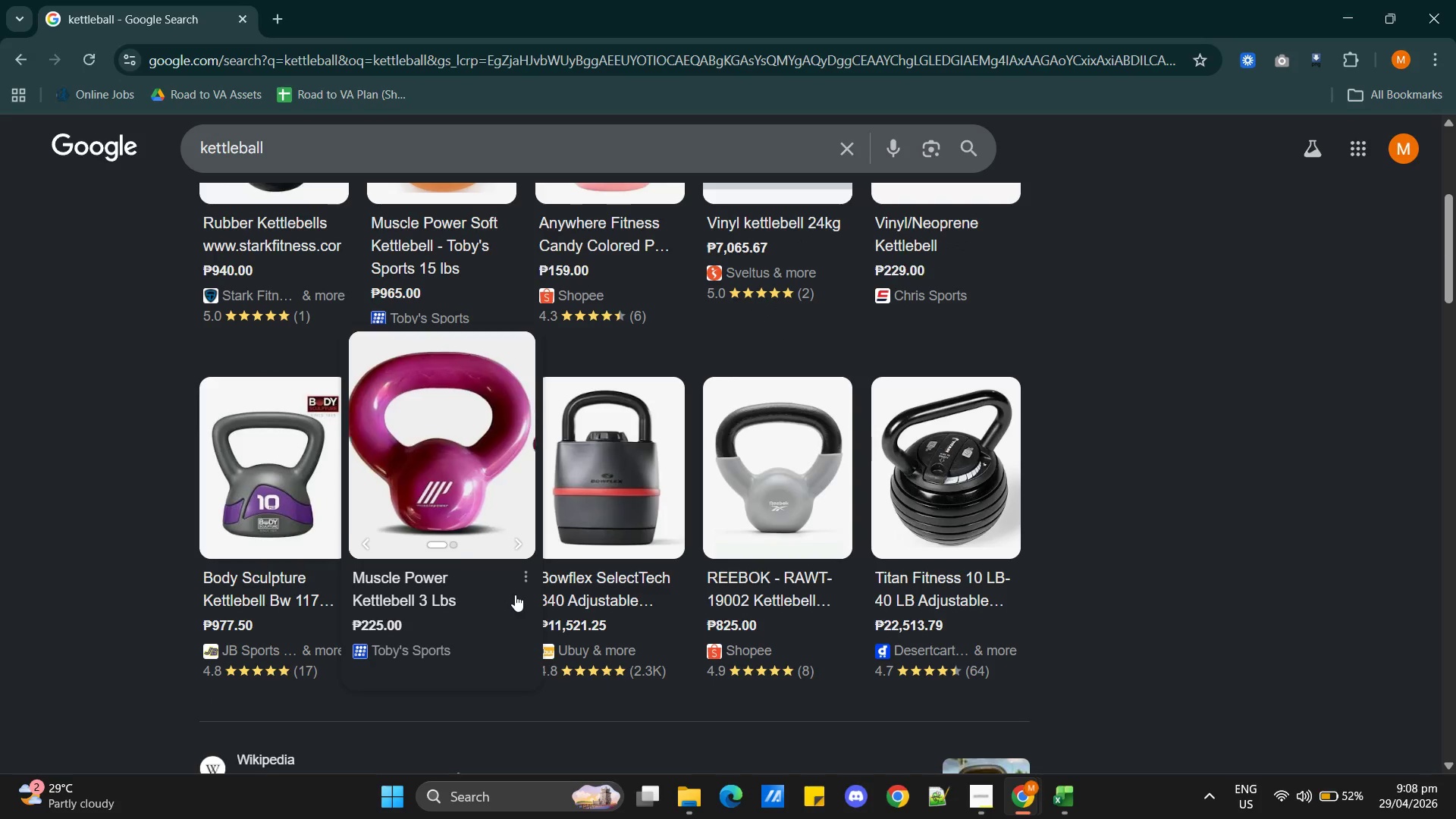 
scroll: coordinate [643, 531], scroll_direction: up, amount: 6.0
 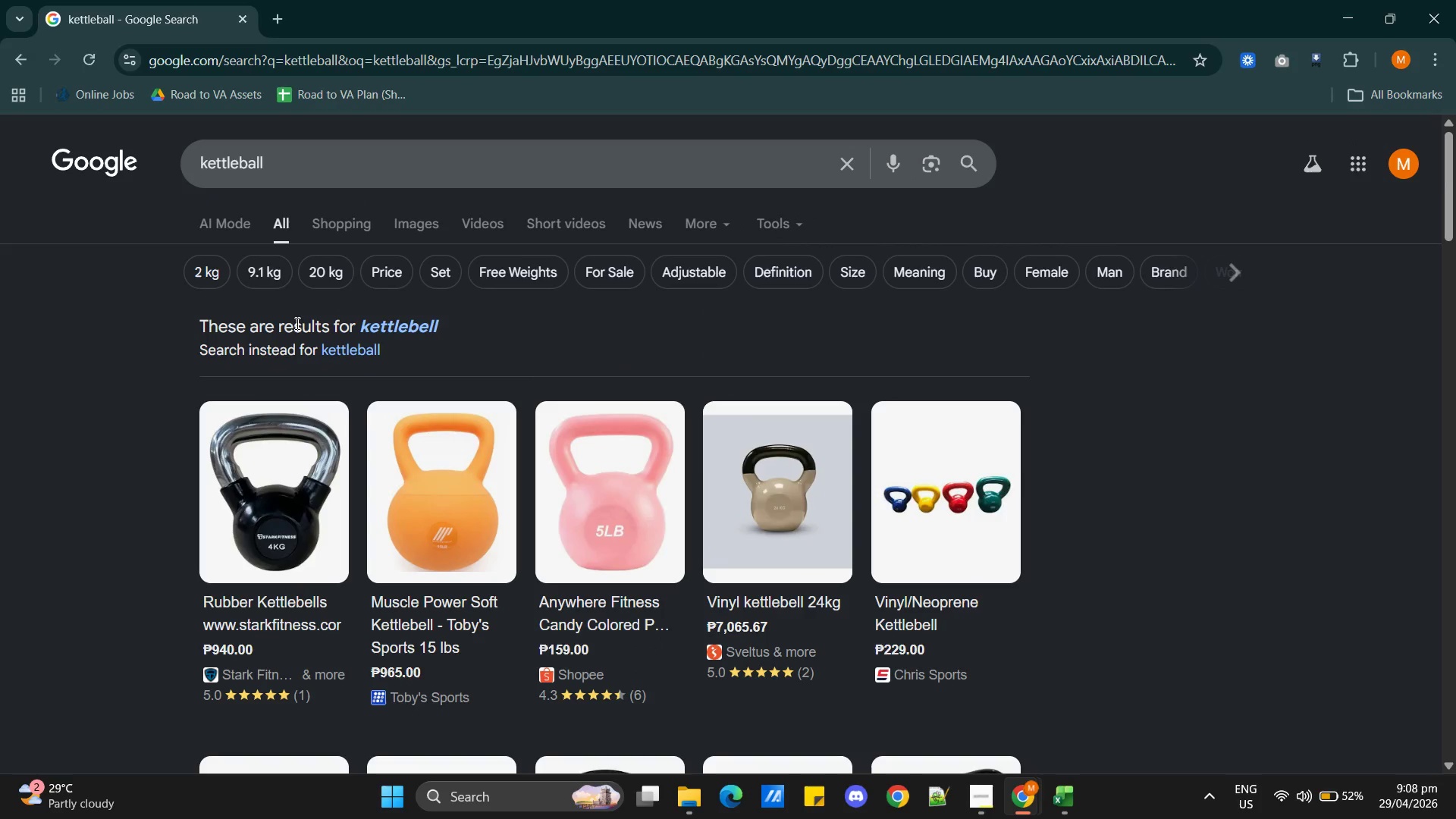 
mouse_move([626, 520])
 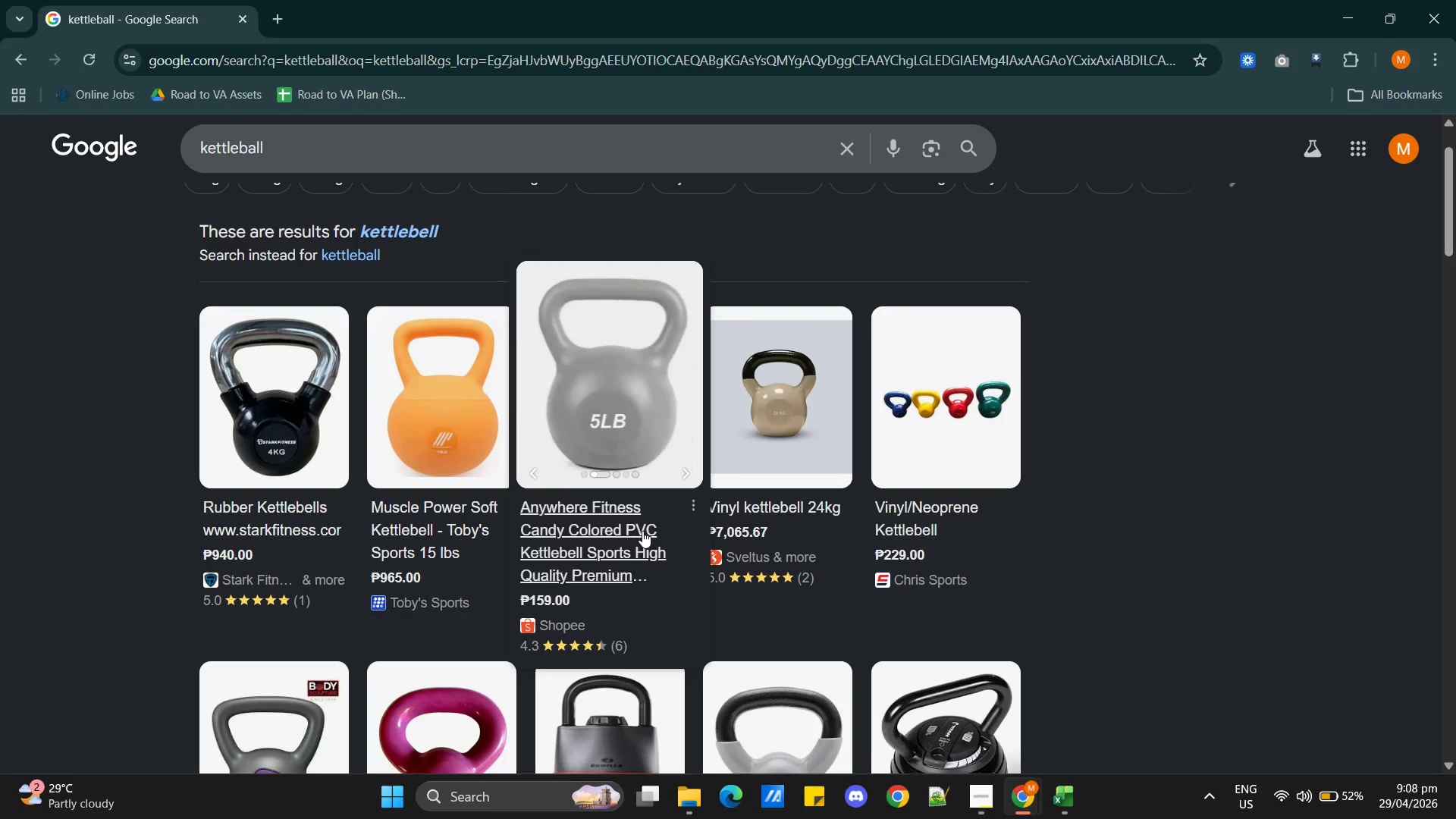 
left_click([255, 271])
 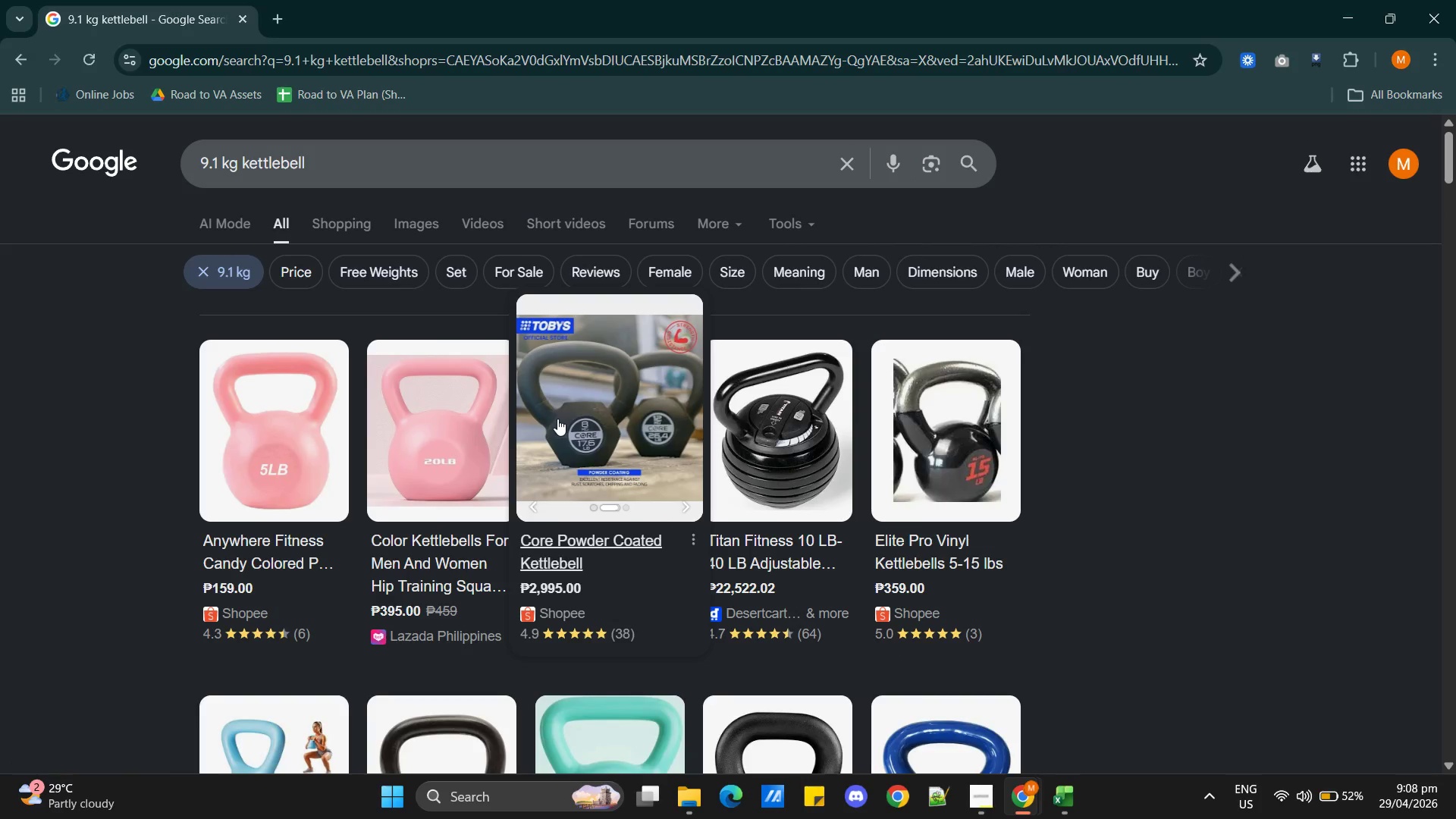 
wait(6.83)
 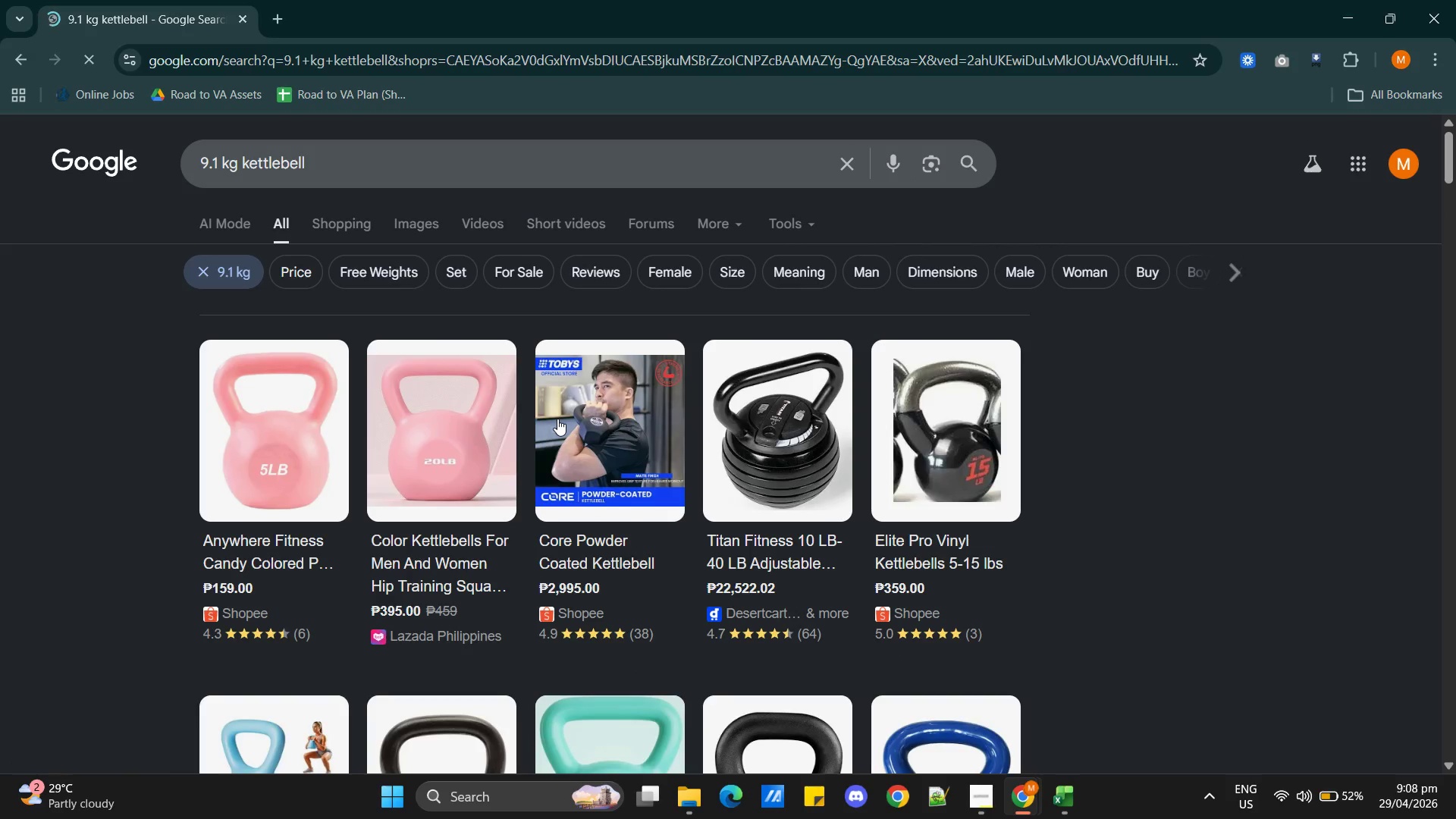 
scroll: coordinate [524, 474], scroll_direction: down, amount: 10.0
 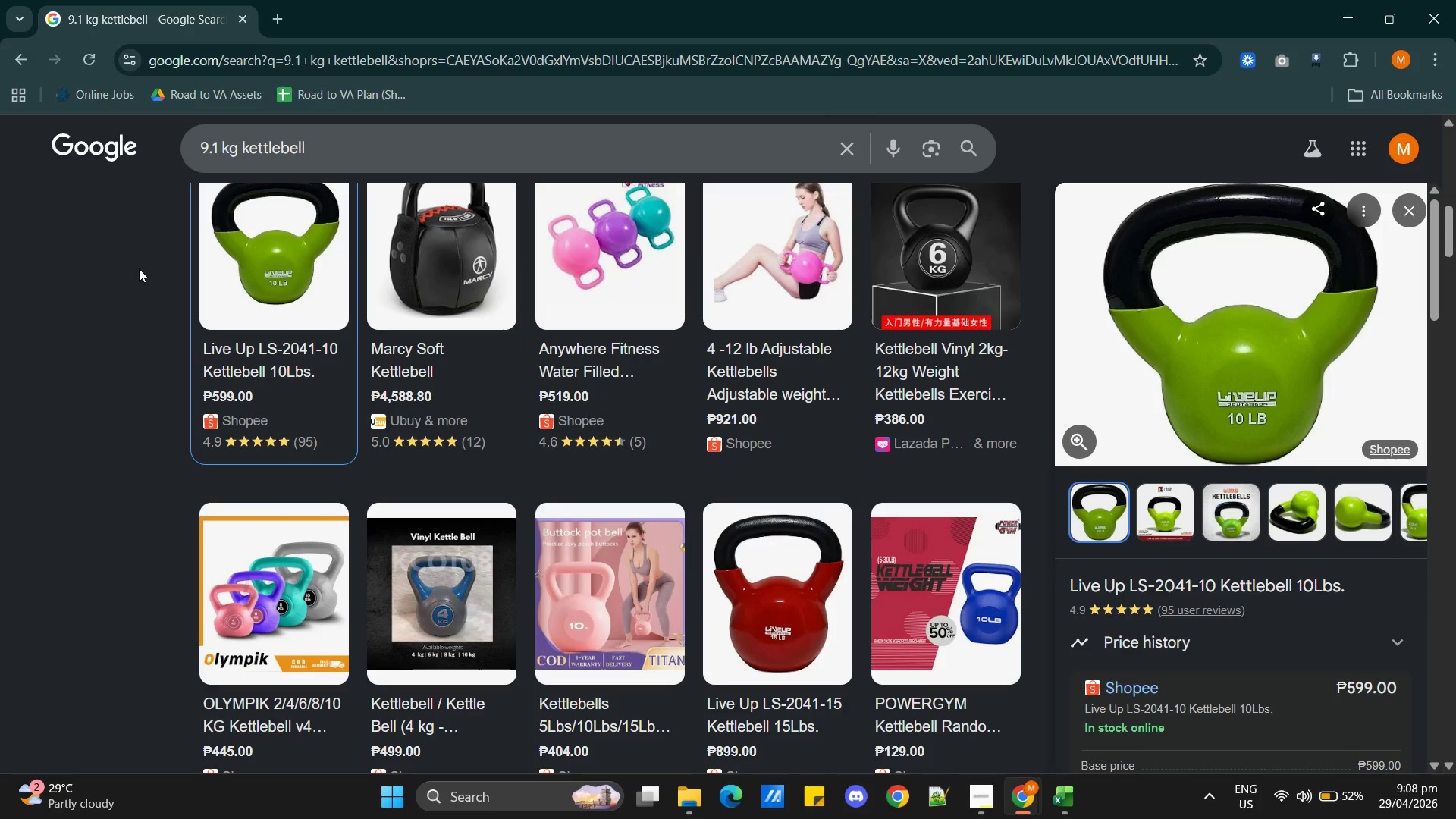 
wait(31.52)
 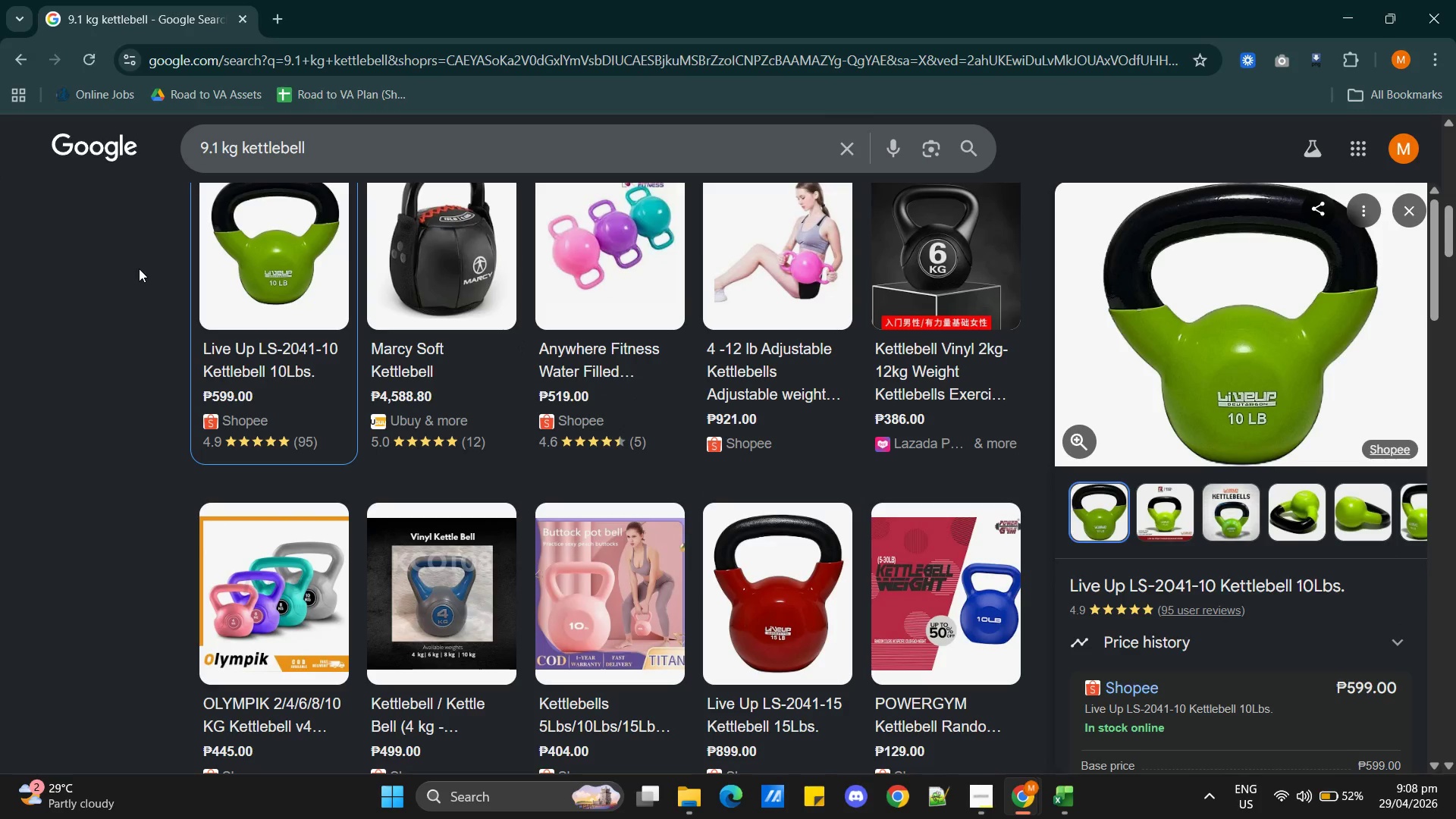 
scroll: coordinate [522, 641], scroll_direction: down, amount: 9.0
 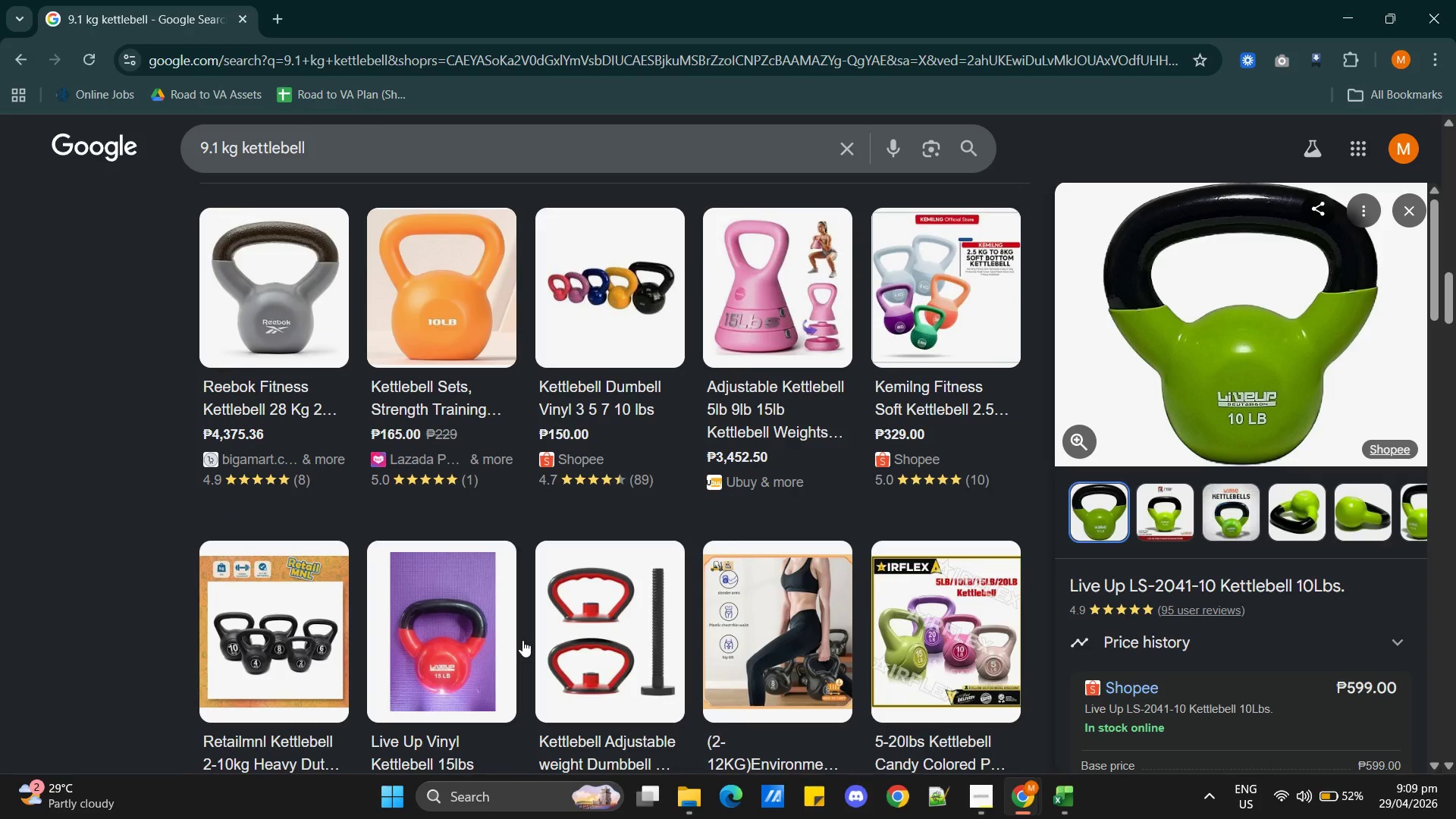 
scroll: coordinate [522, 639], scroll_direction: up, amount: 3.0
 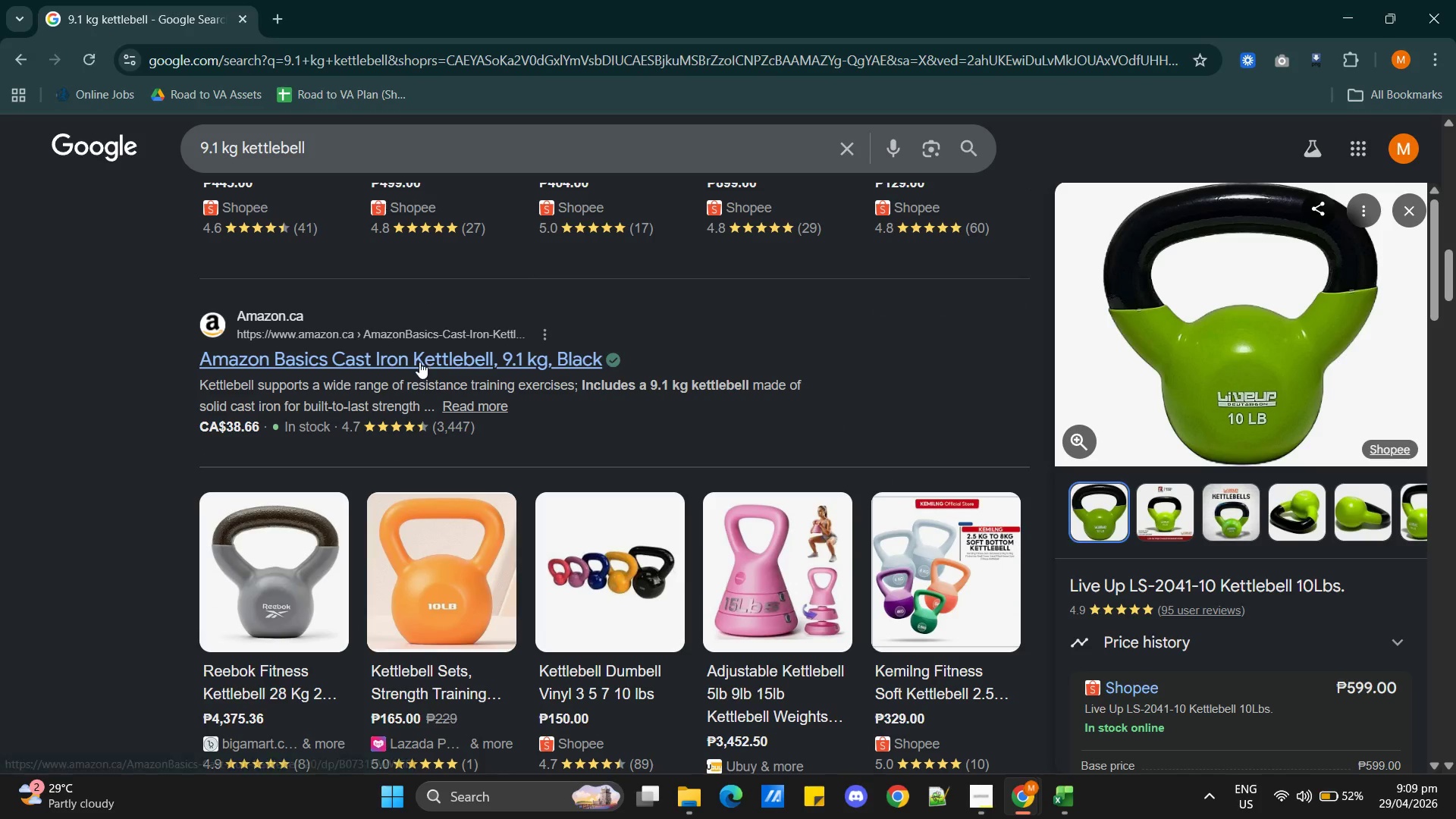 
left_click([419, 362])
 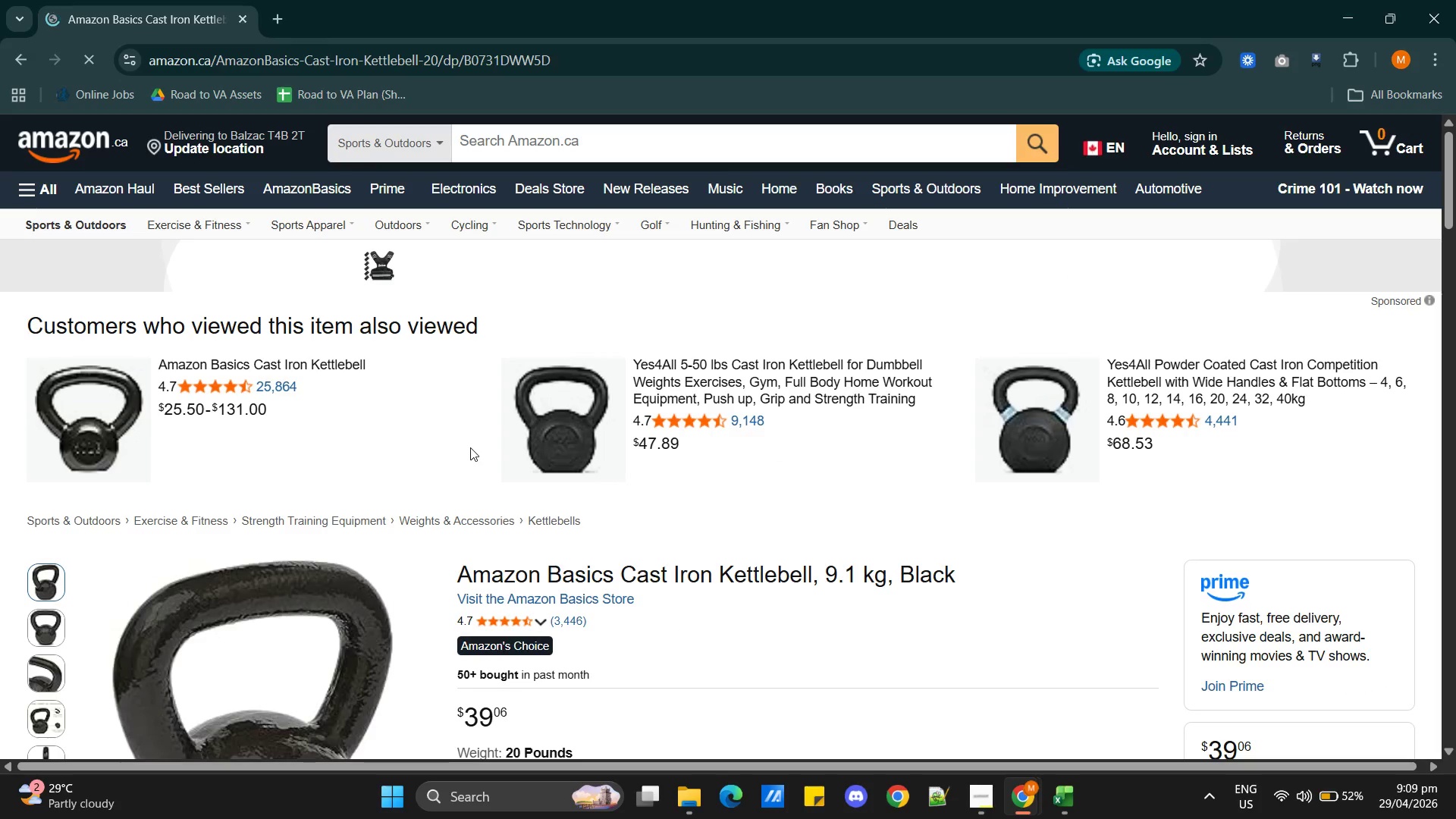 
scroll: coordinate [601, 554], scroll_direction: down, amount: 5.0
 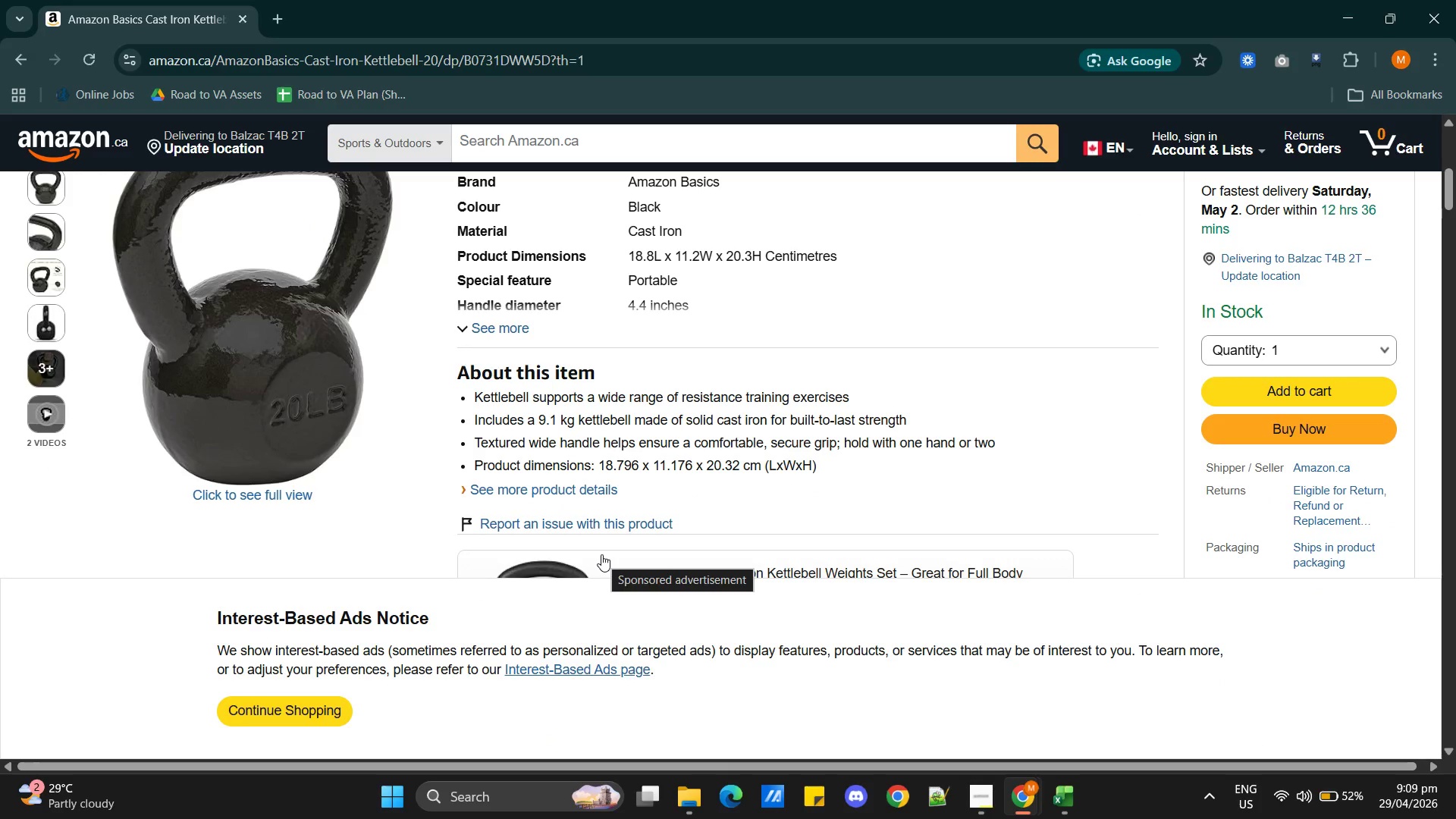 
wait(13.44)
 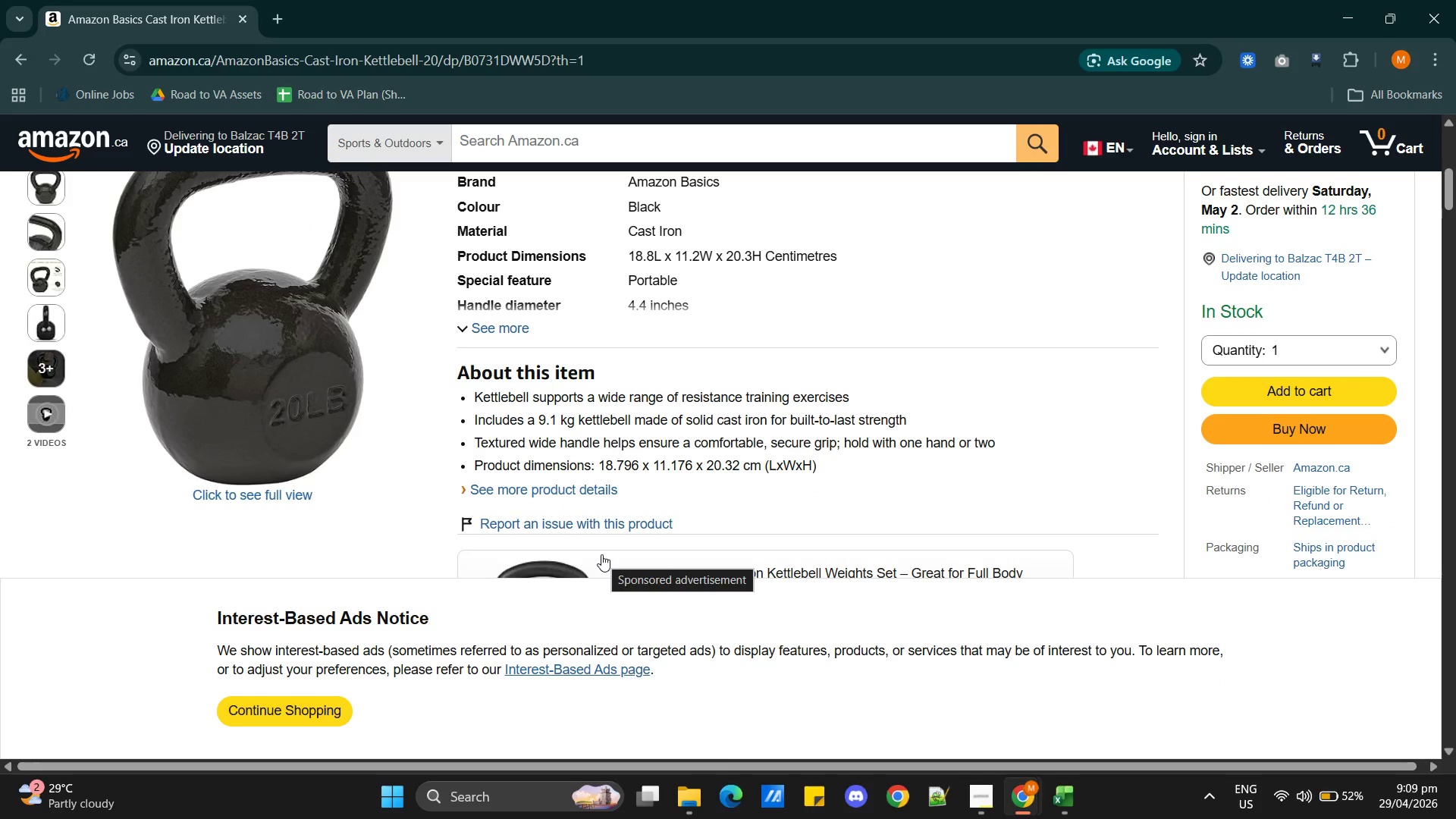 
key(Alt+AltLeft)
 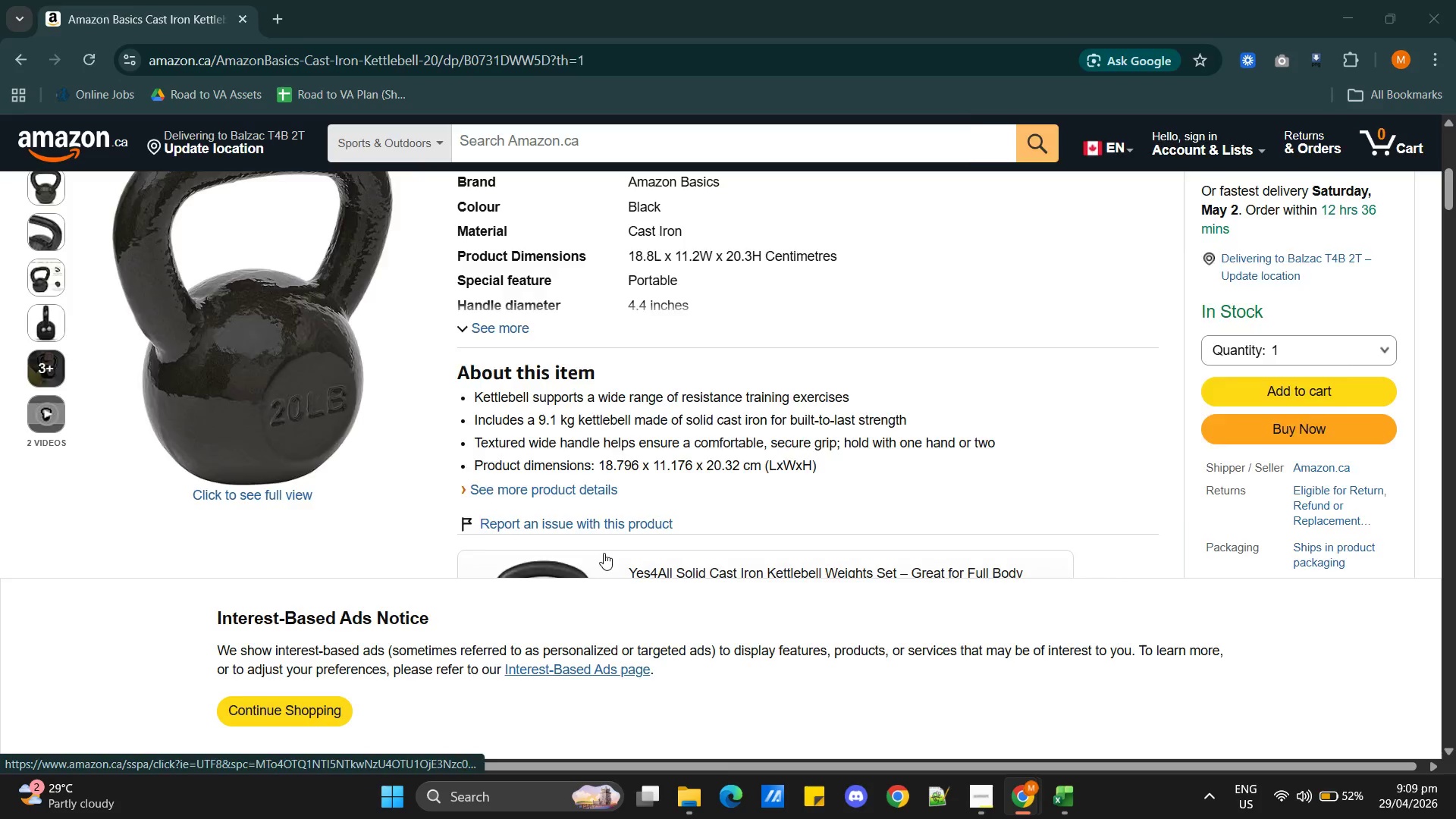 
key(Alt+Tab)
 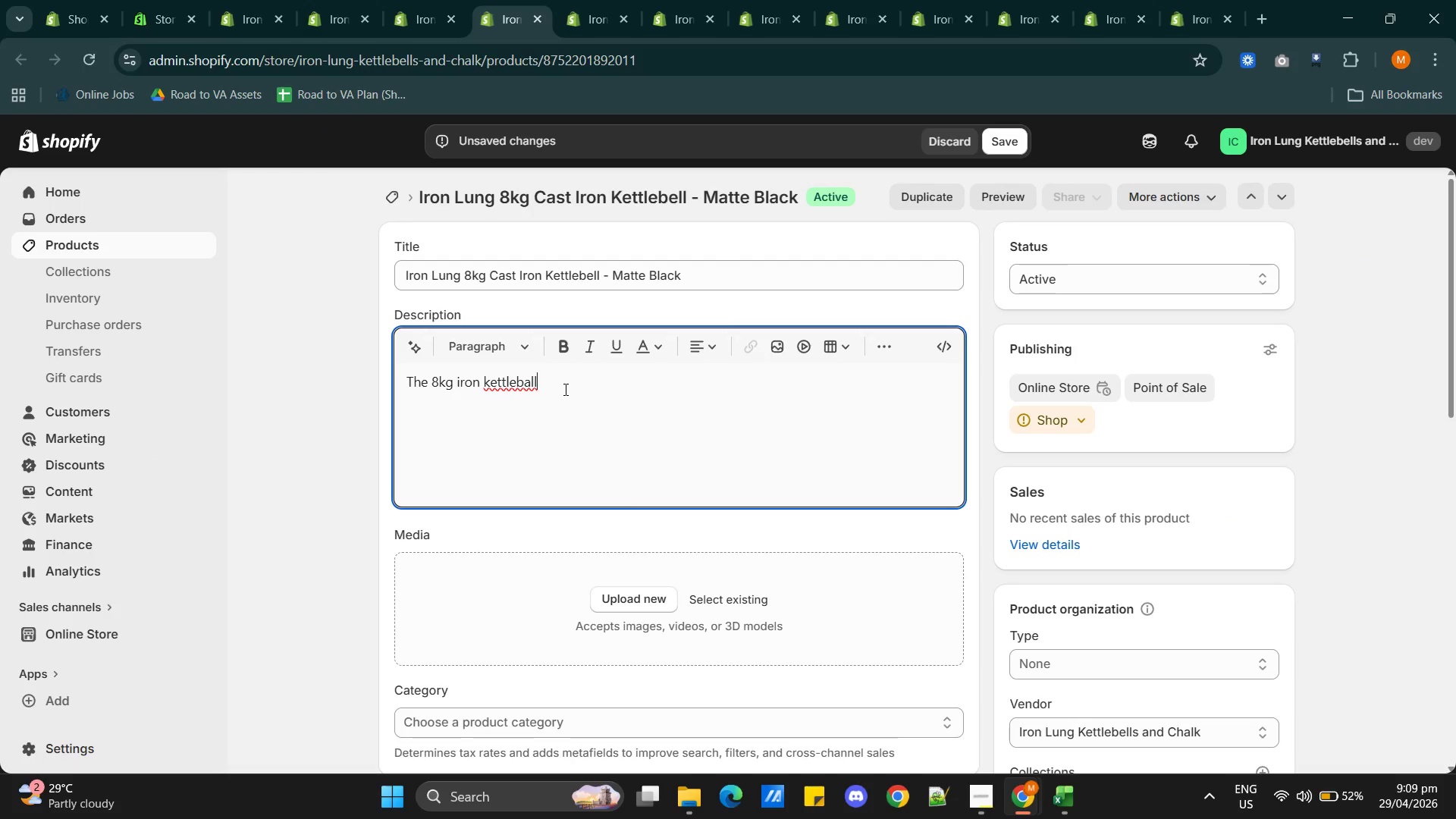 
left_click([564, 388])
 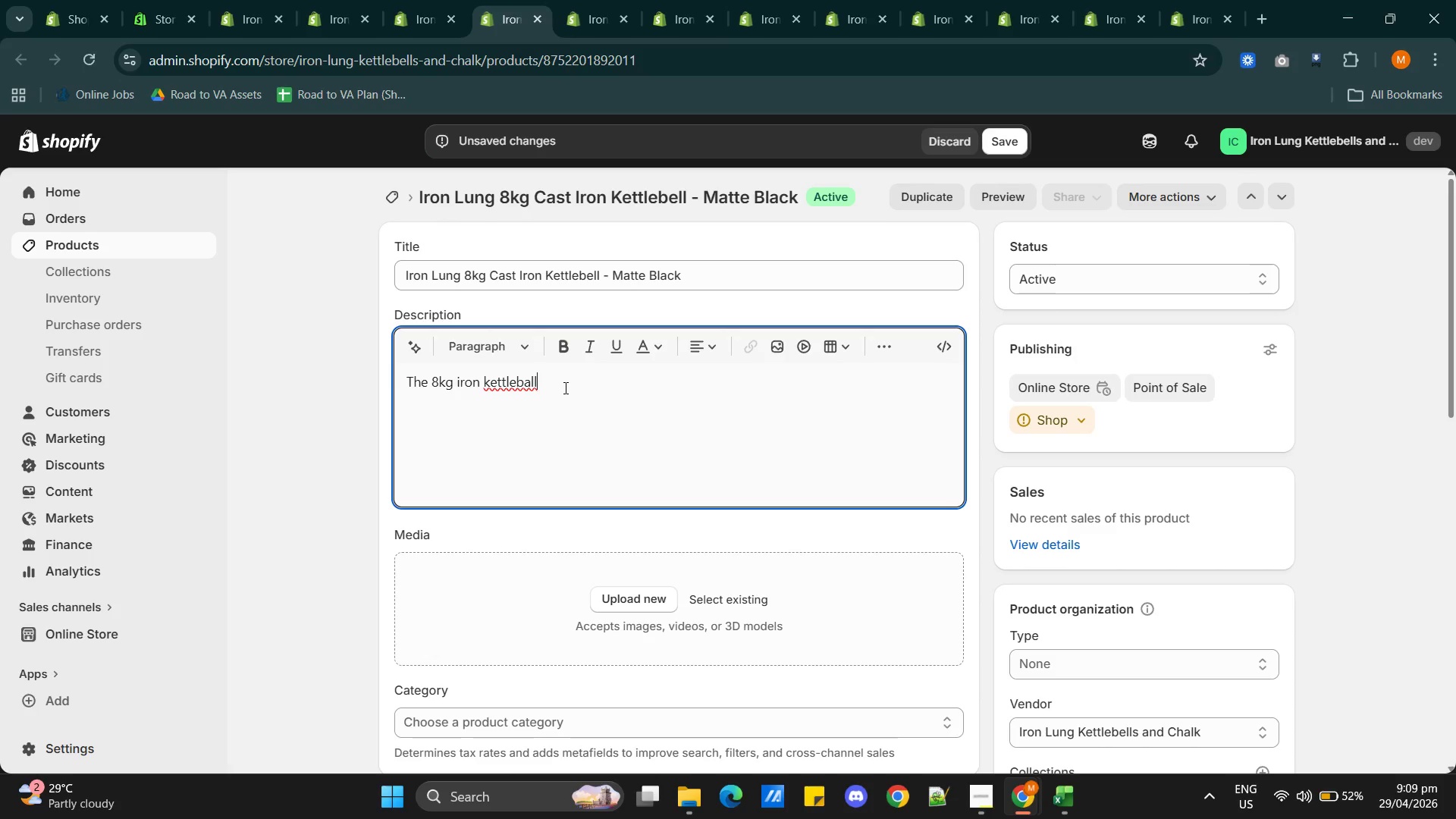 
type( is perfect for progressing strenght)
key(Backspace)
key(Backspace)
type(th and endurance )
 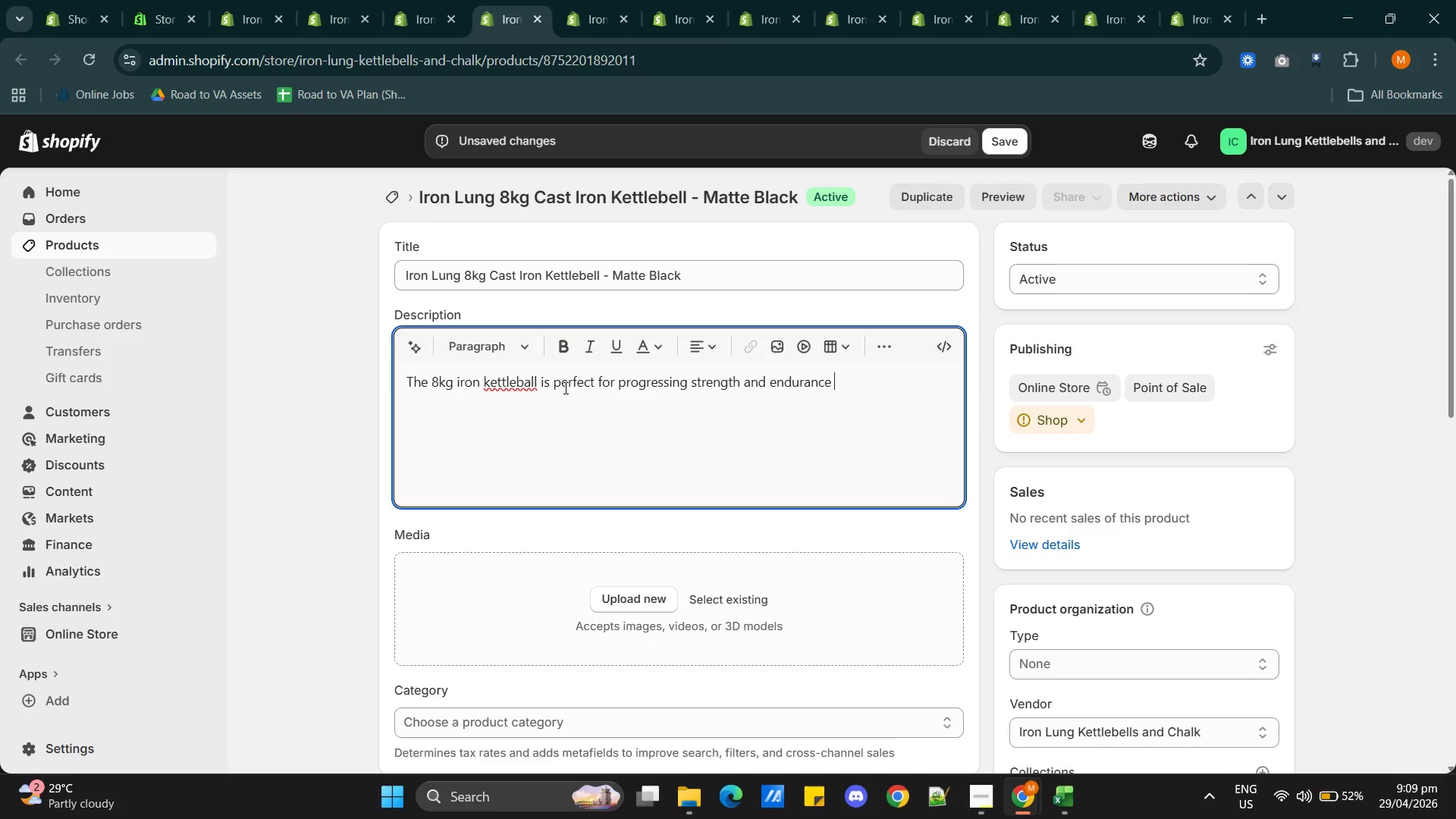 
type(workouts )
 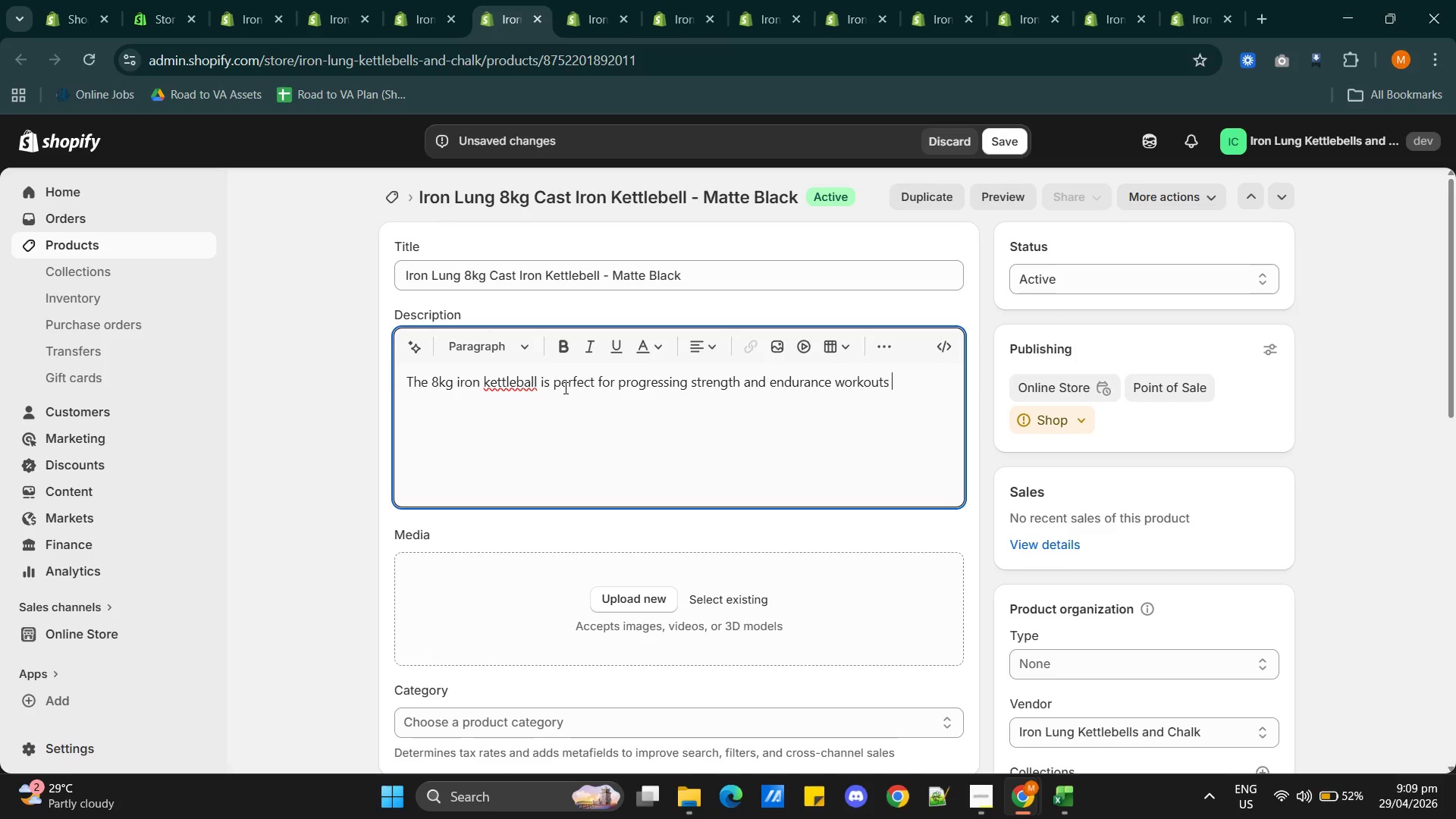 
key(Backspace)
type(. Designed for kettlebell swings )
key(Backspace)
type(.)
key(Backspace)
type(, squats)
 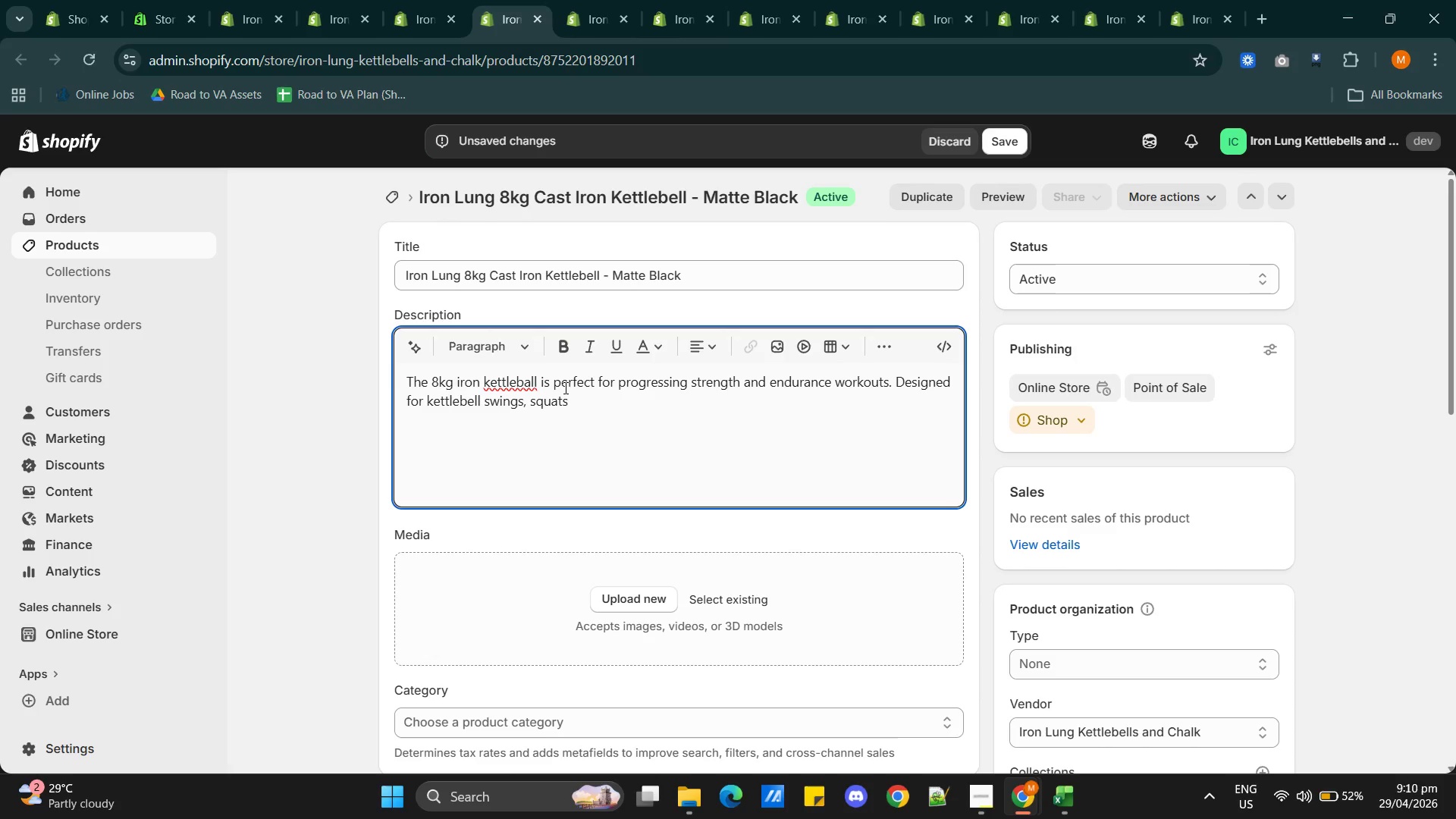 
type(, anf)
key(Backspace)
type(d functional training)
 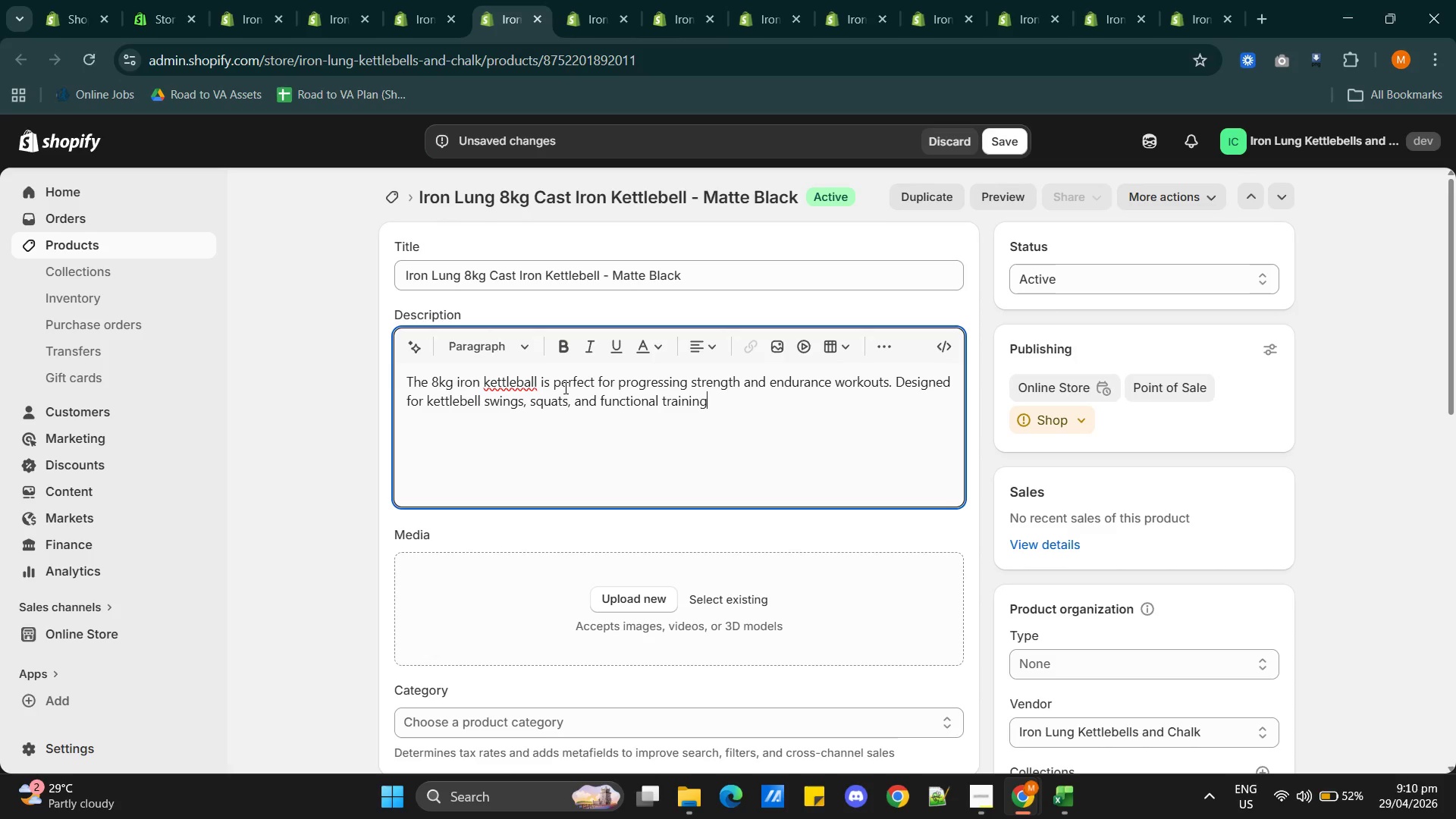 
wait(5.98)
 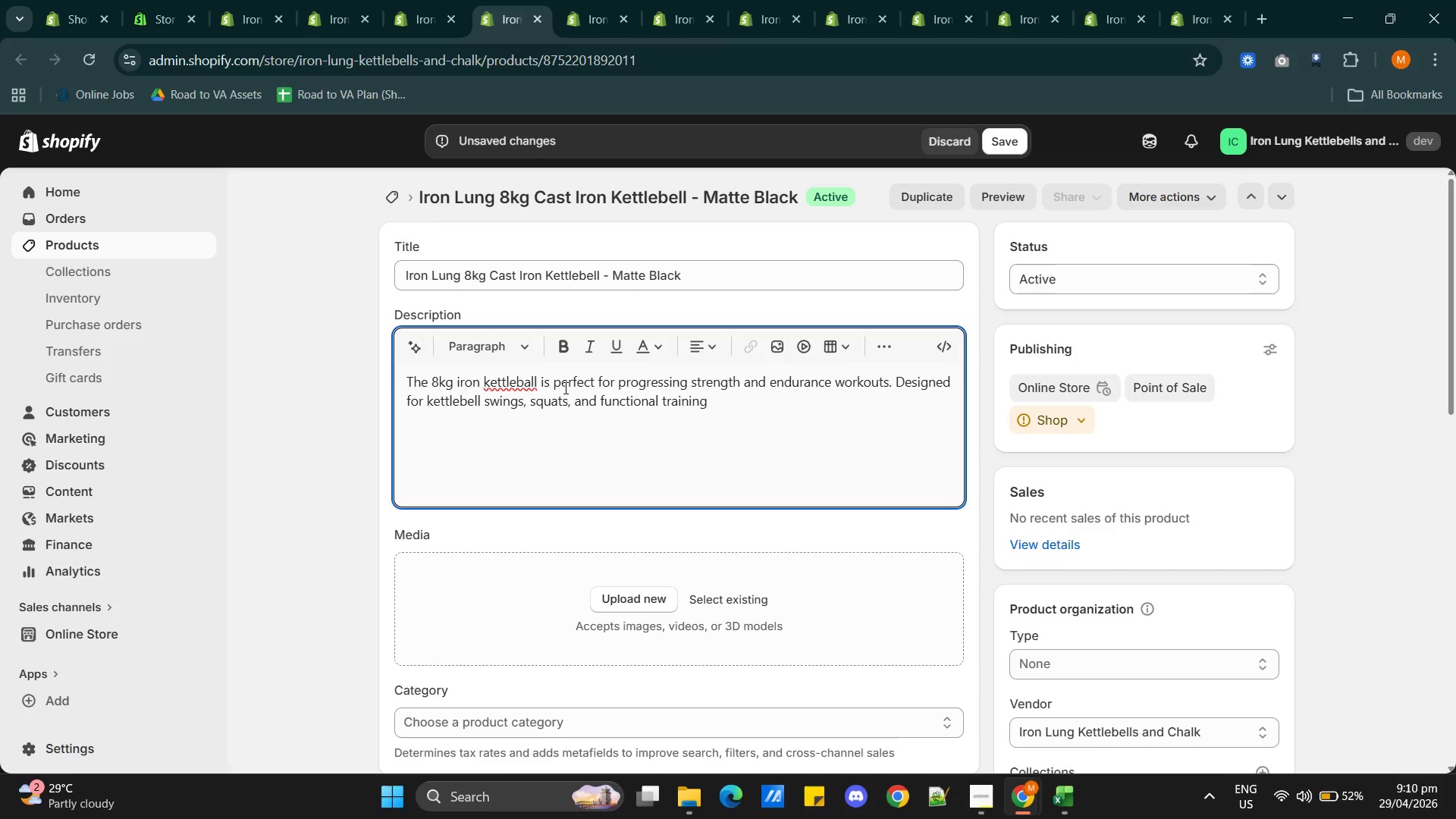 
type(, this crossFit equipment)
 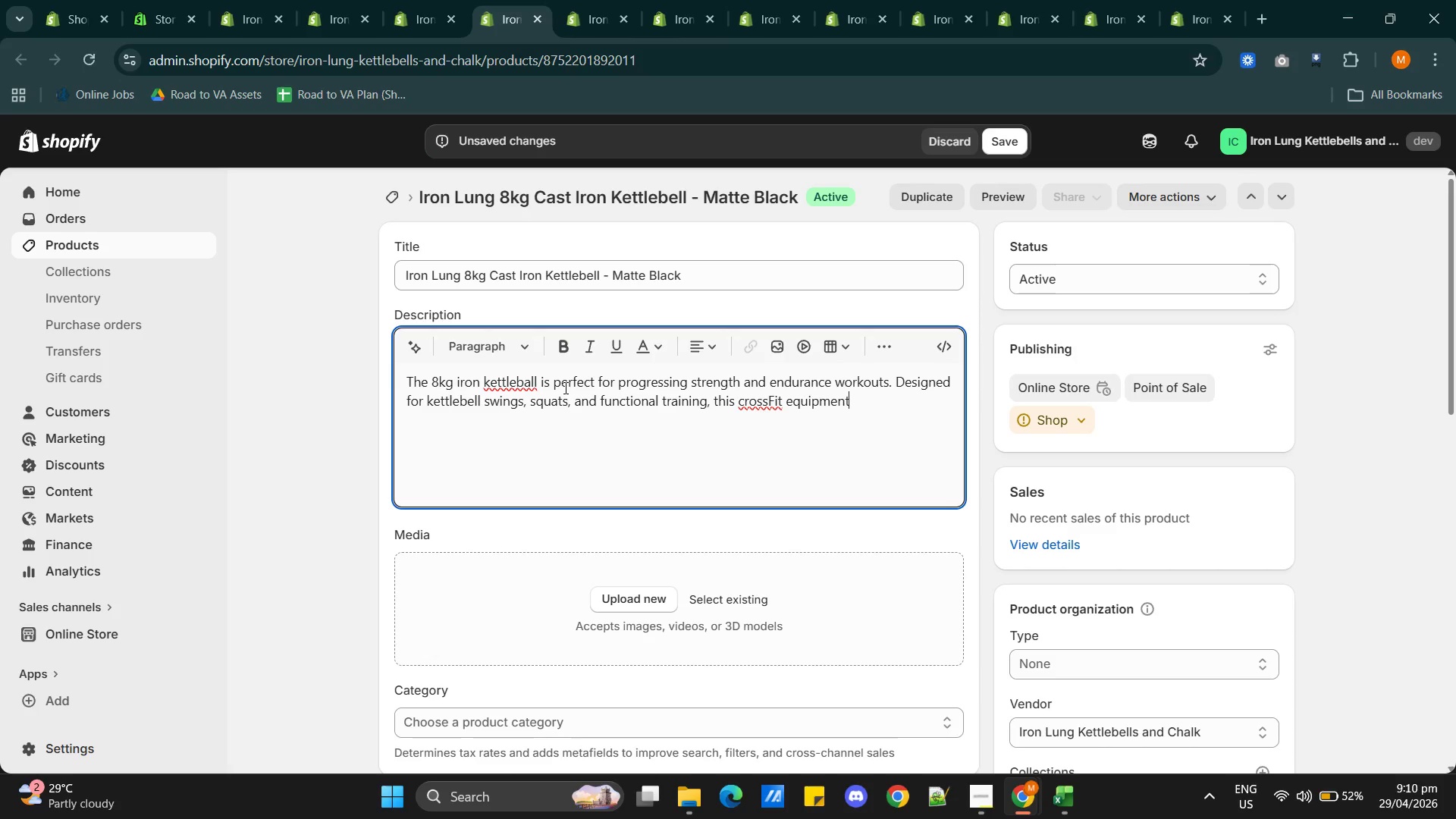 
type( essential ofeers a durable powder-coated grip for improved control)
 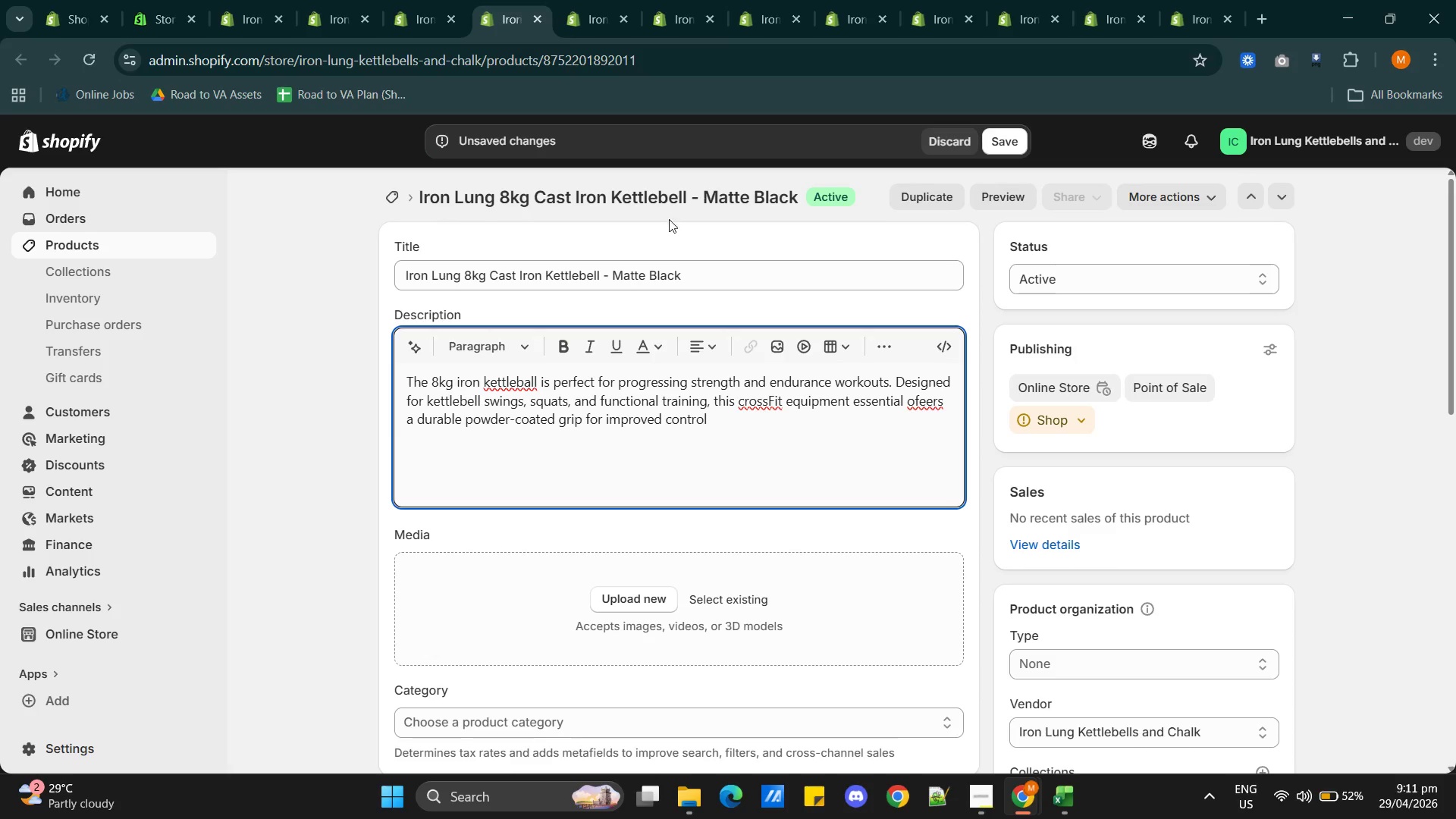 
left_click([414, 28])
 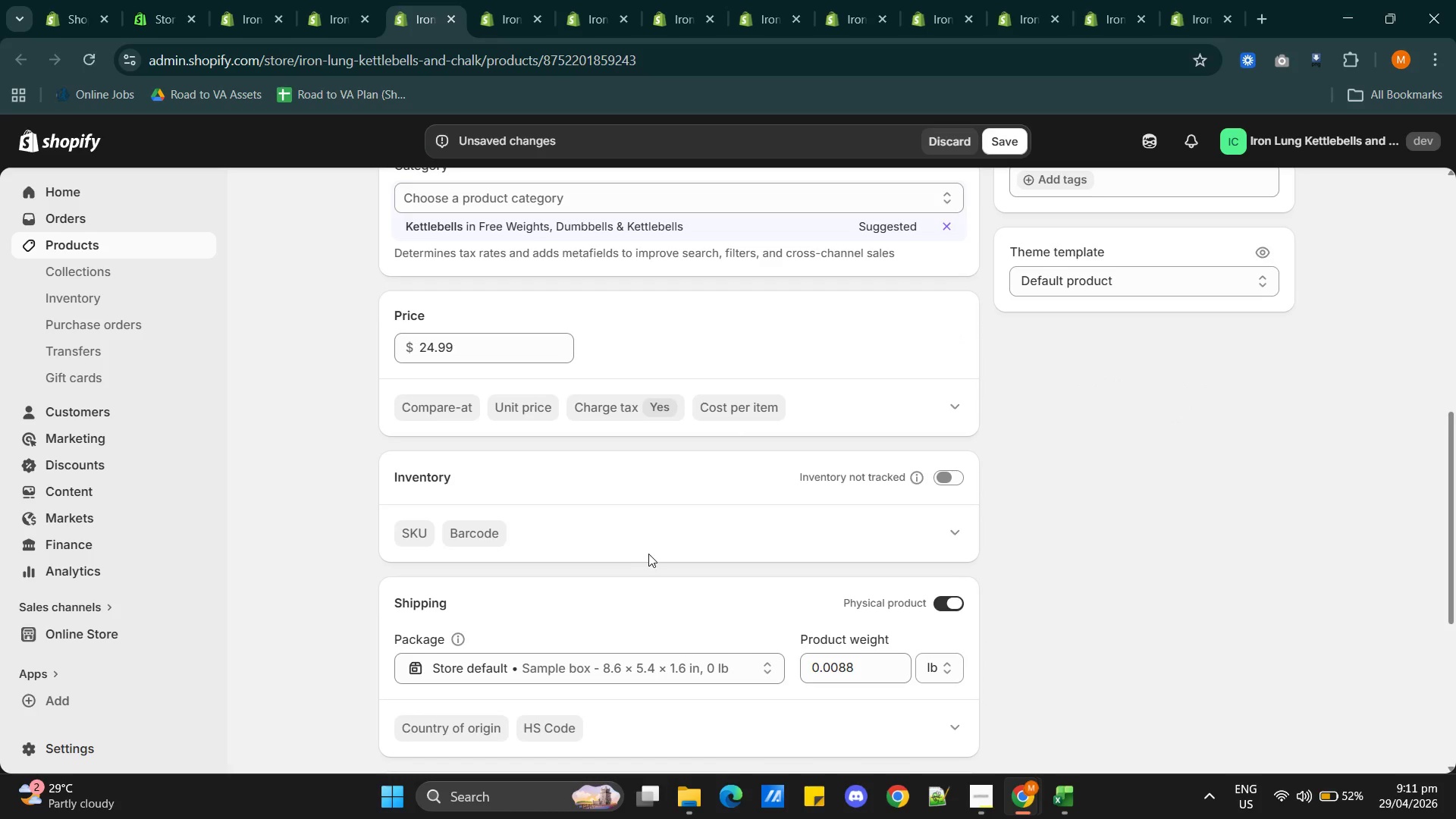 
scroll: coordinate [653, 538], scroll_direction: up, amount: 6.0
 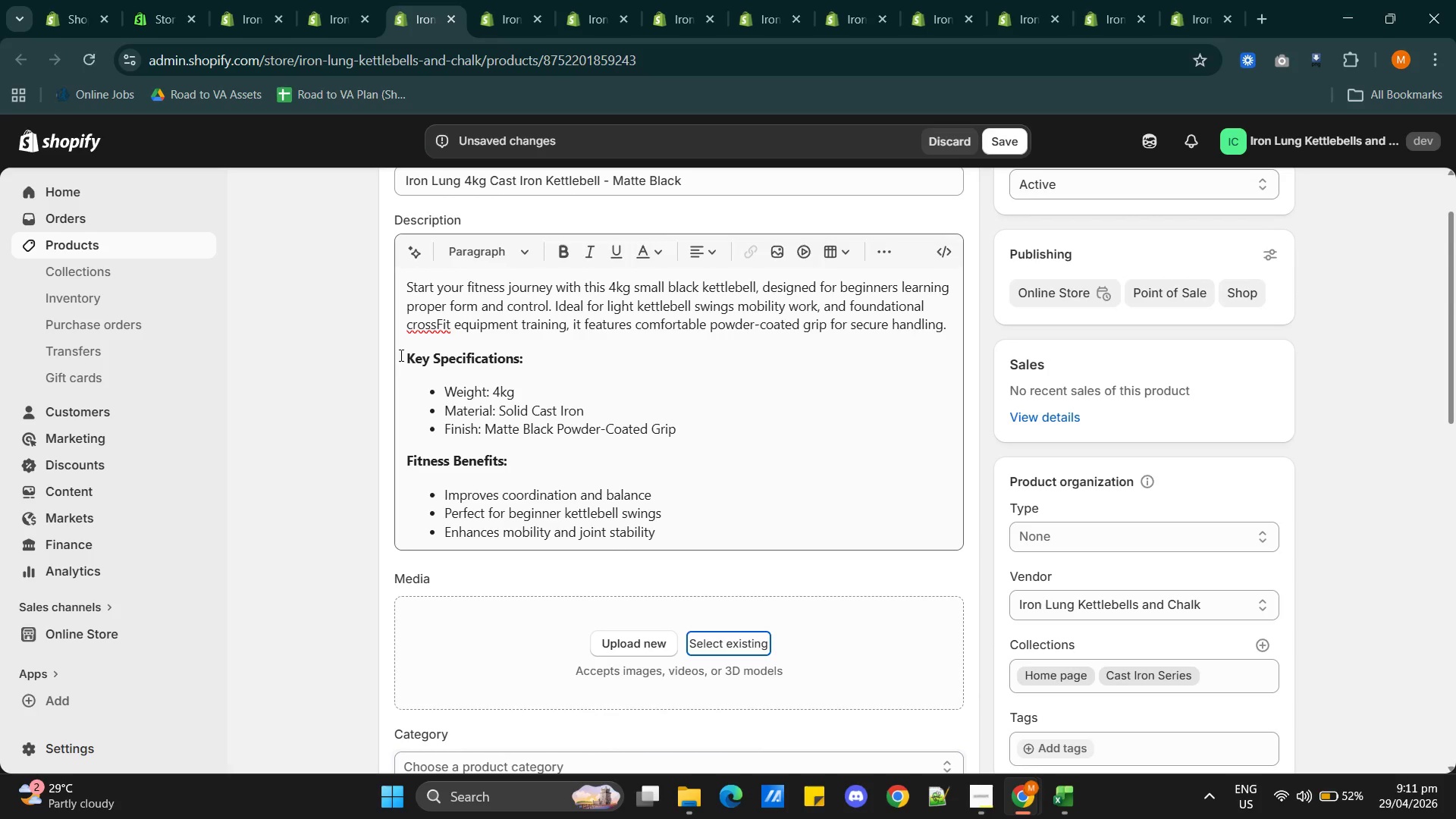 
left_click_drag(start_coordinate=[402, 355], to_coordinate=[639, 497])
 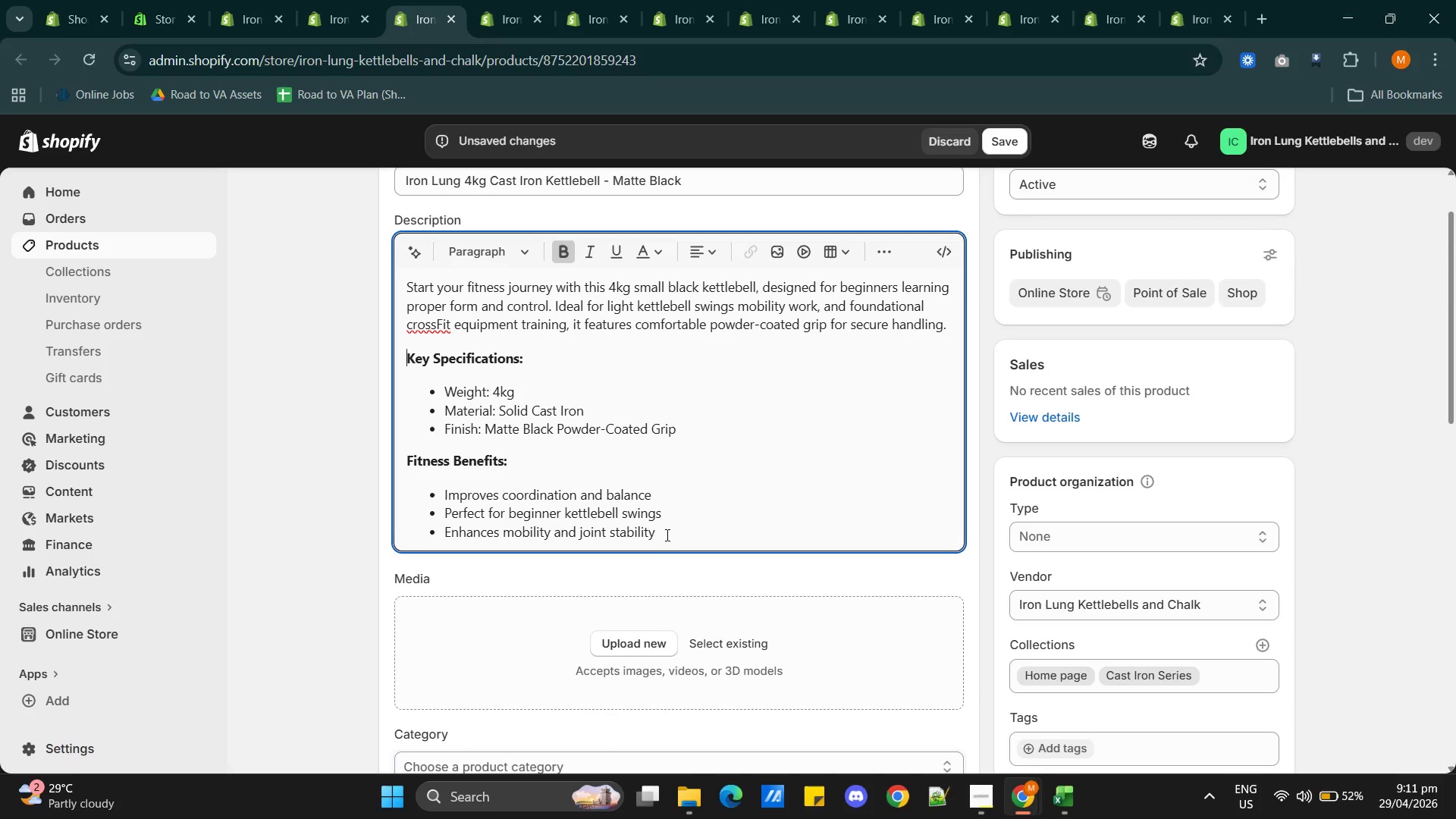 
left_click([665, 535])
 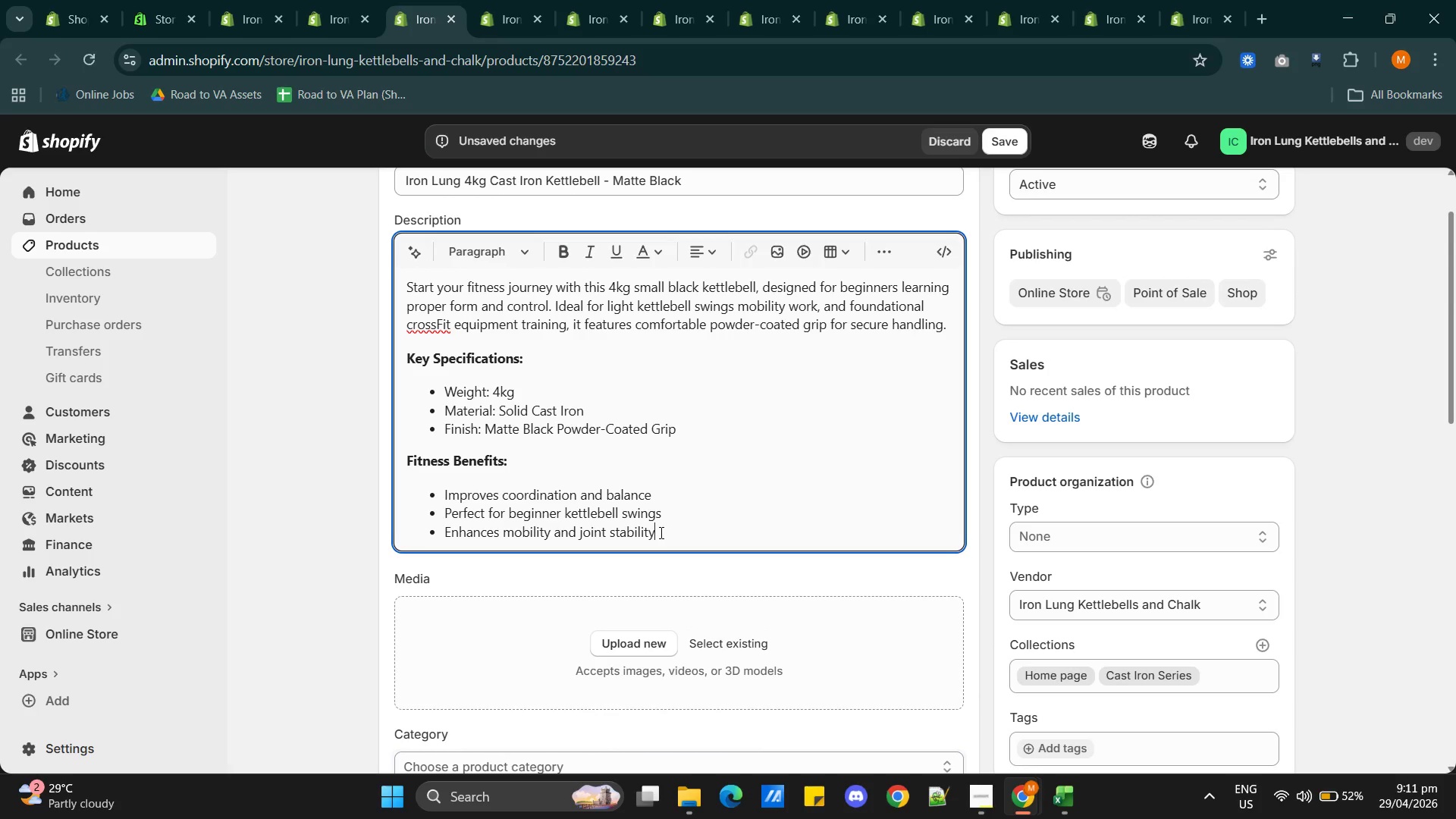 
left_click_drag(start_coordinate=[658, 532], to_coordinate=[406, 355])
 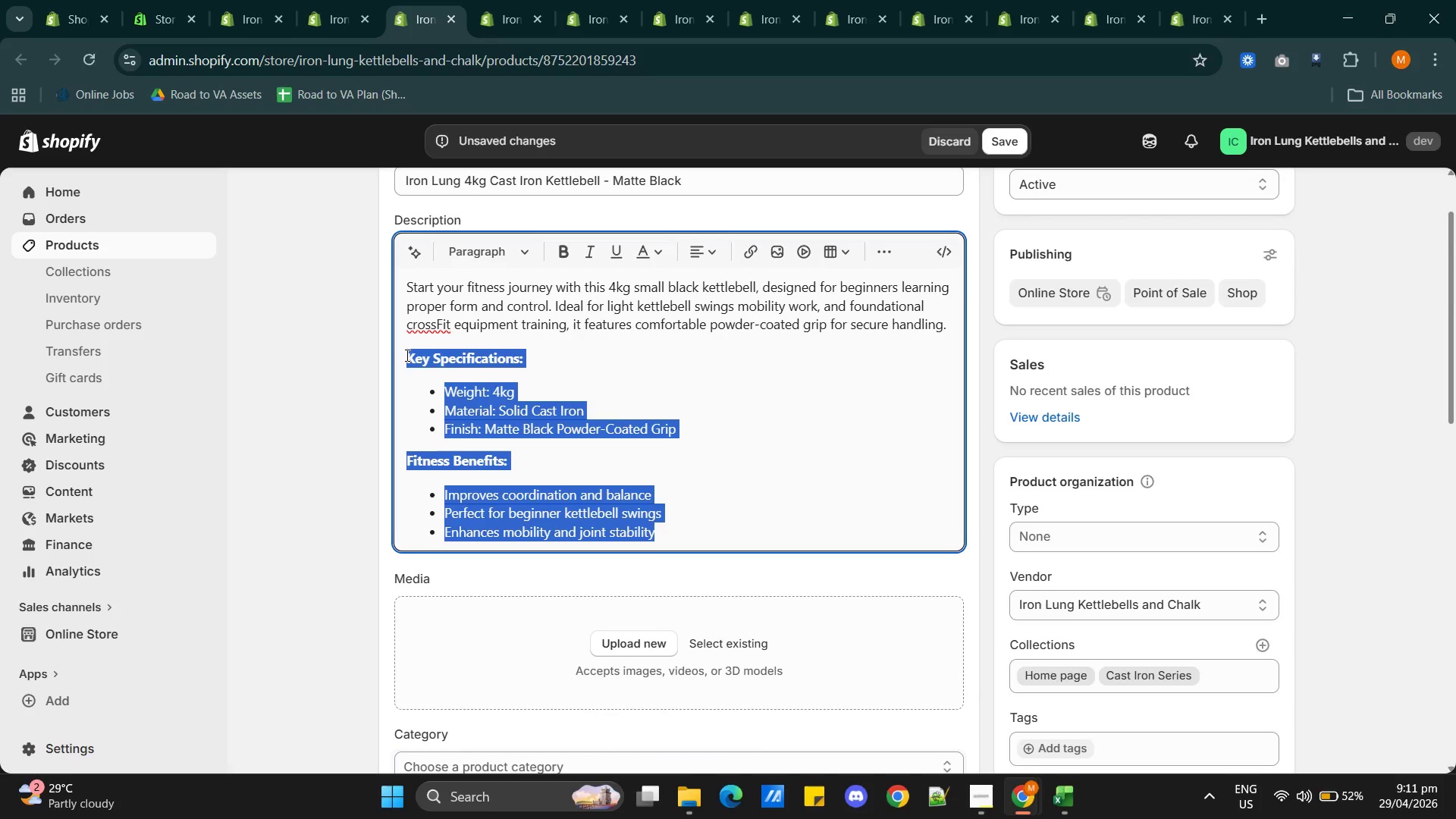 
key(Control+C)
 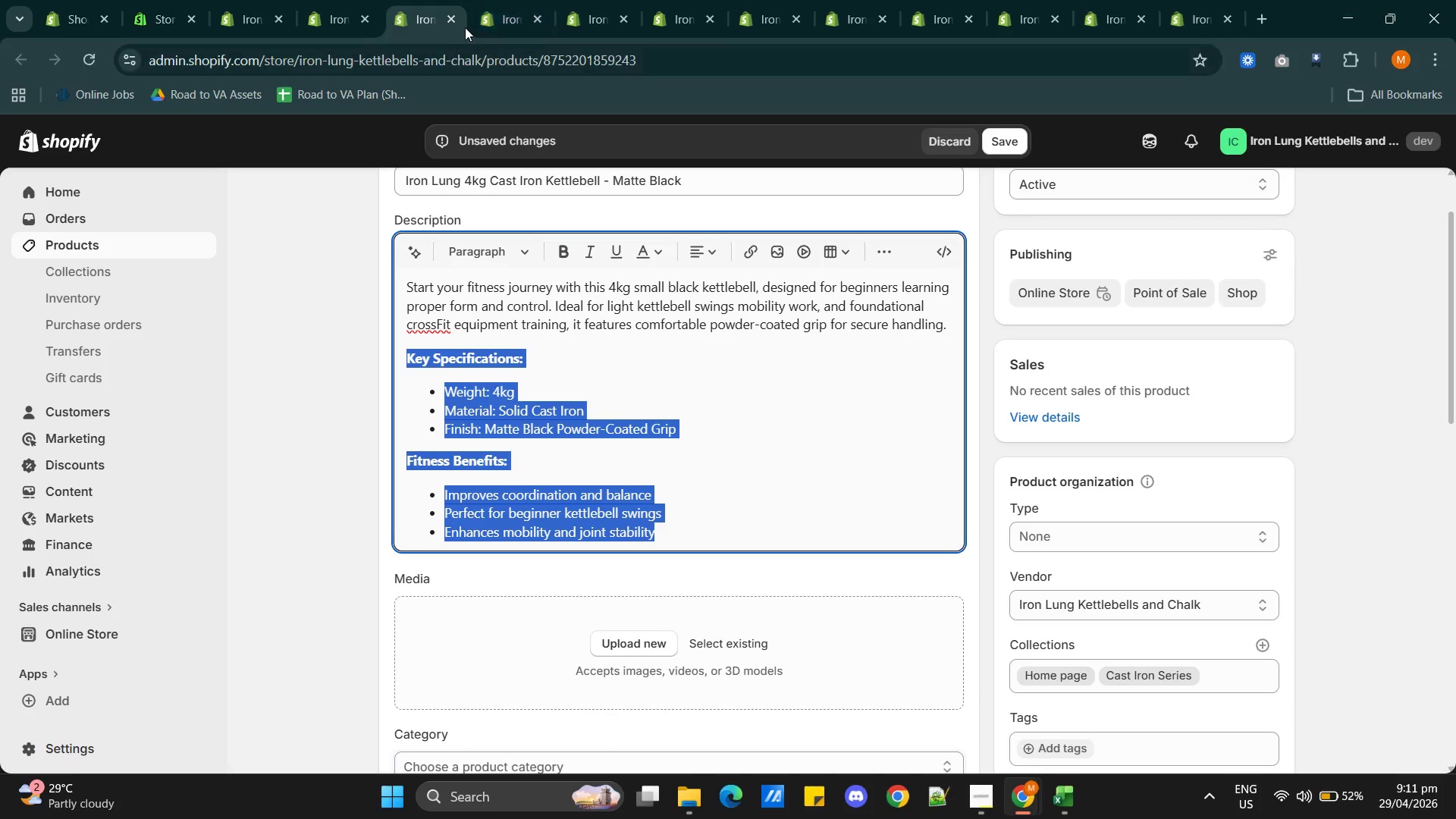 
left_click([488, 20])
 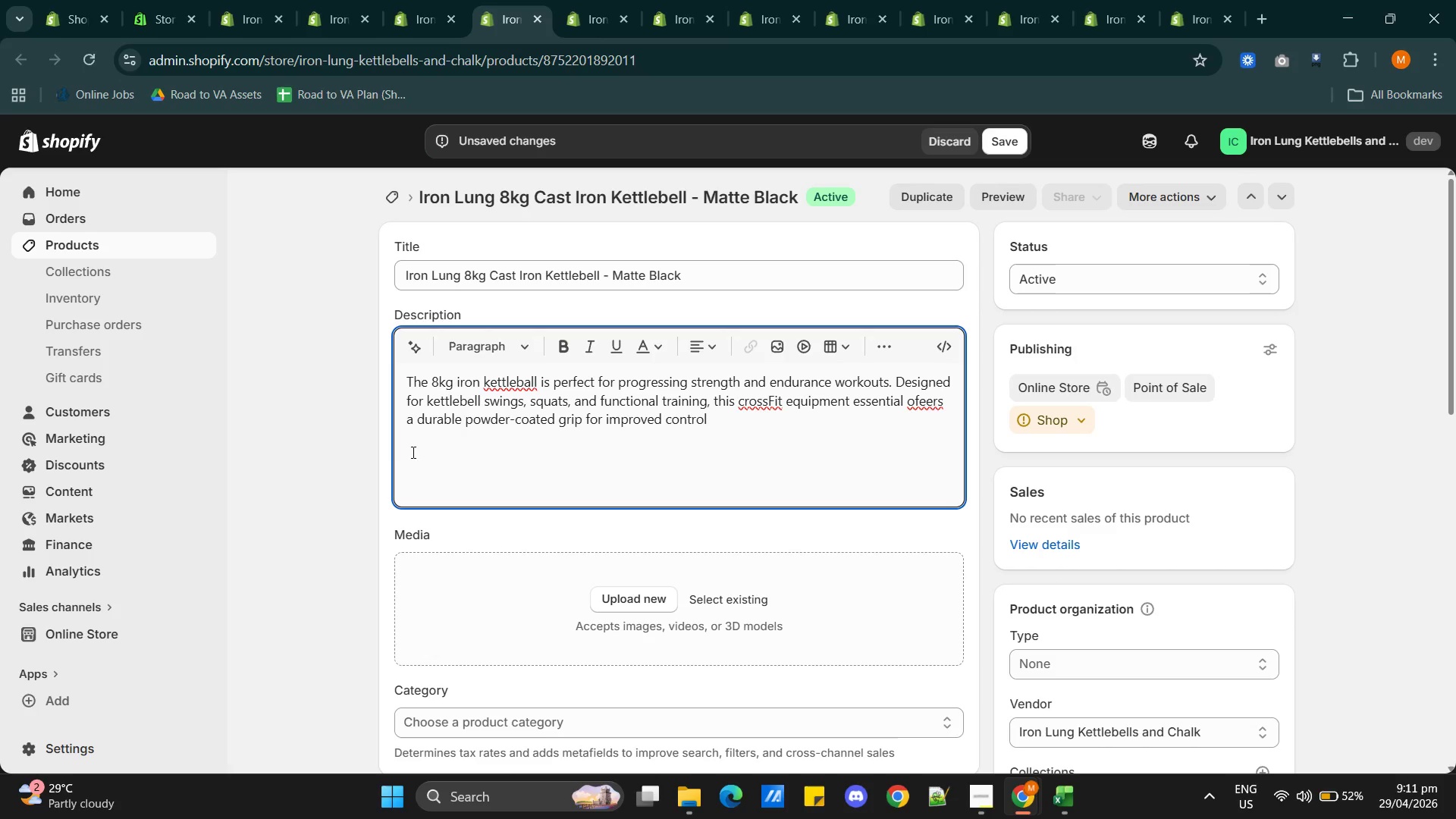 
left_click([417, 457])
 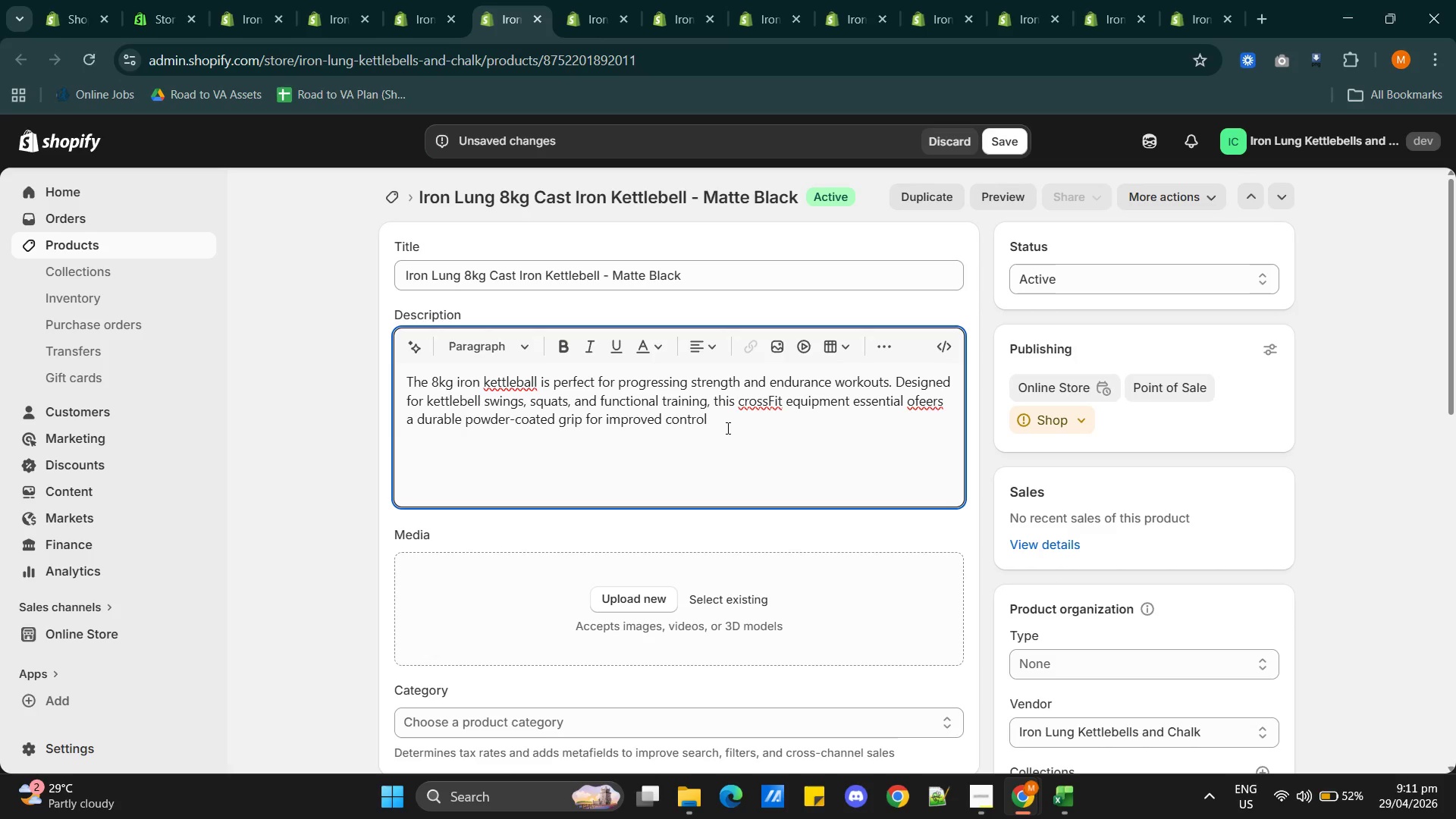 
left_click([726, 427])
 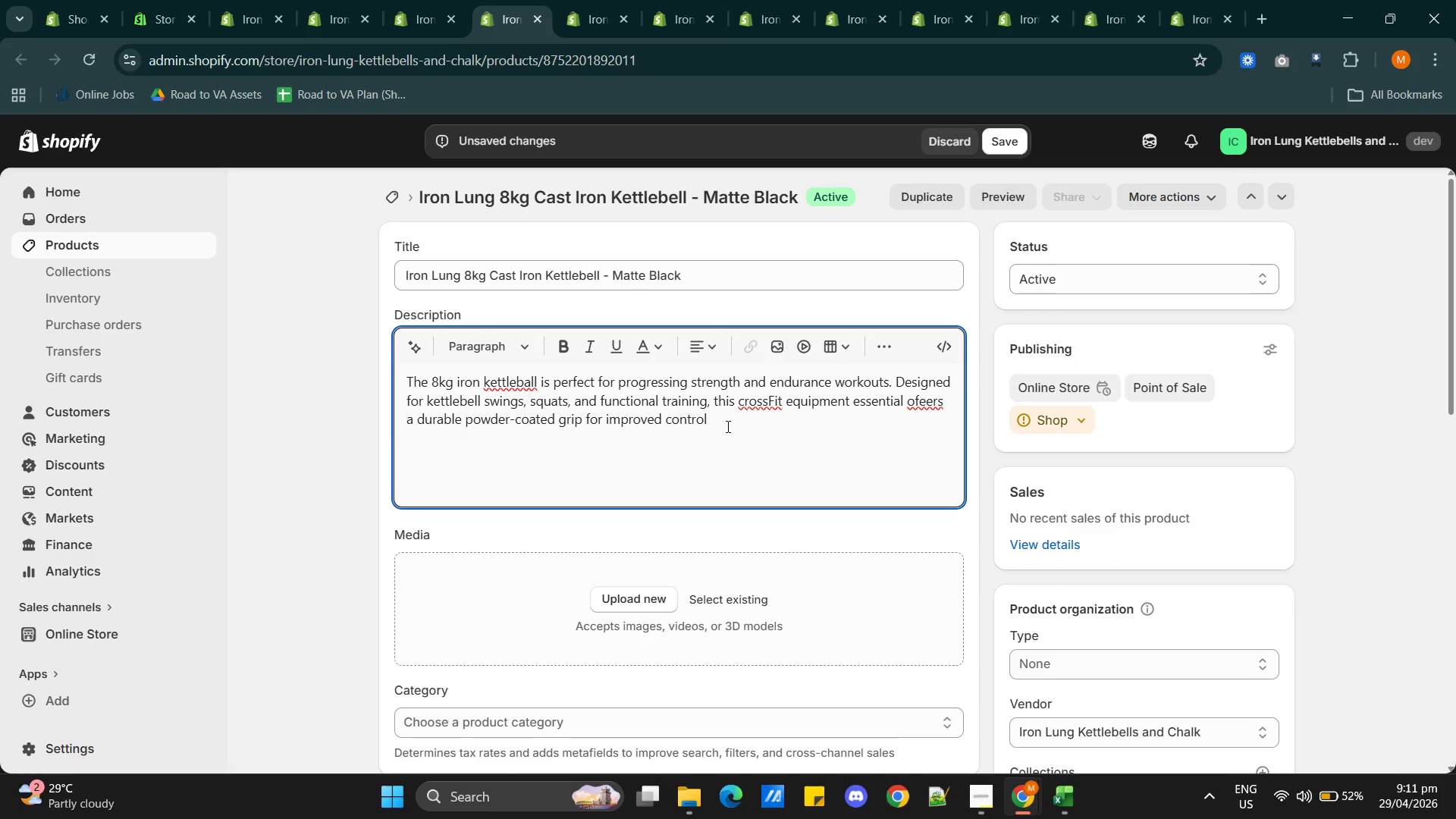 
key(Period)
 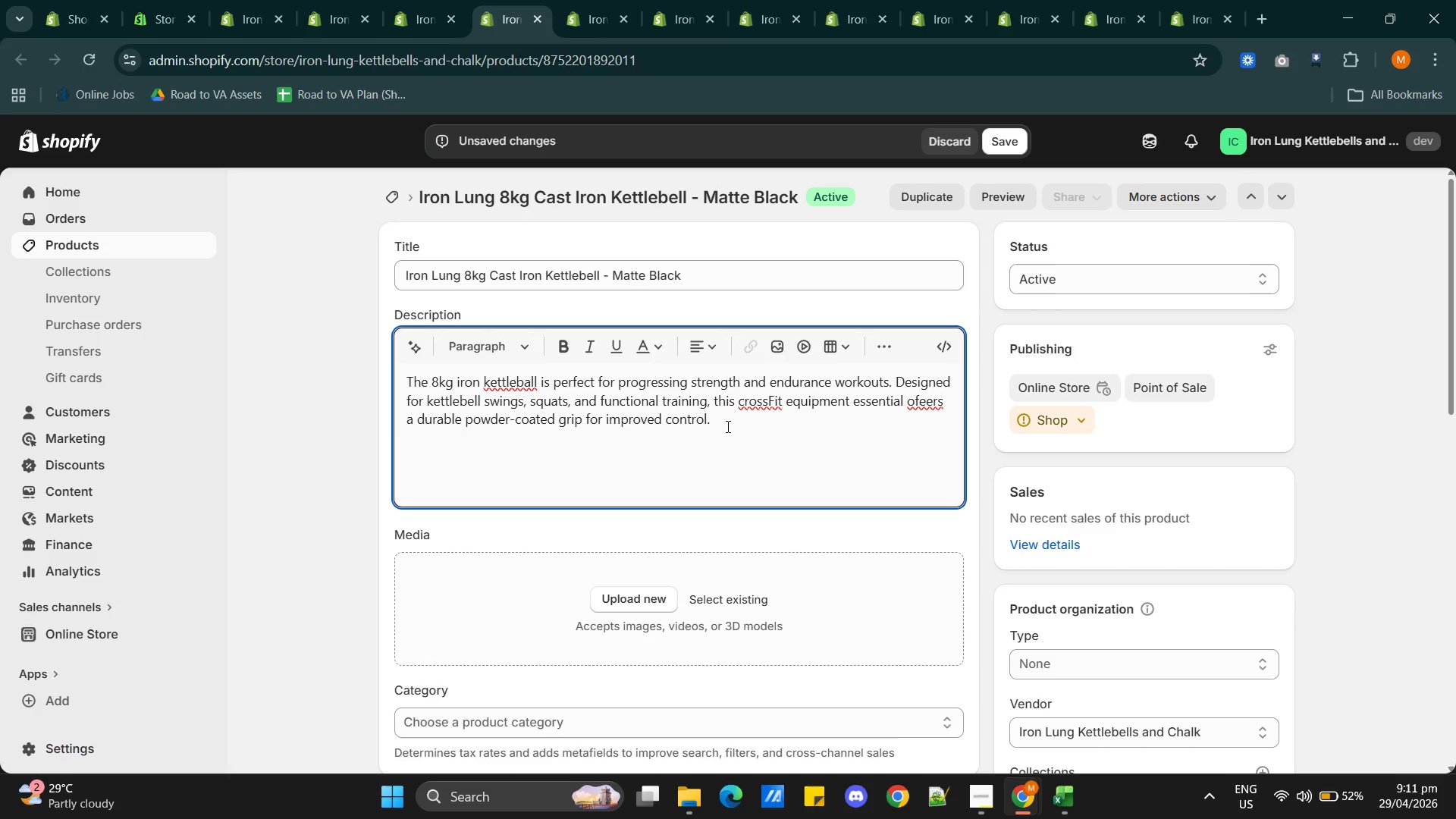 
key(Enter)
 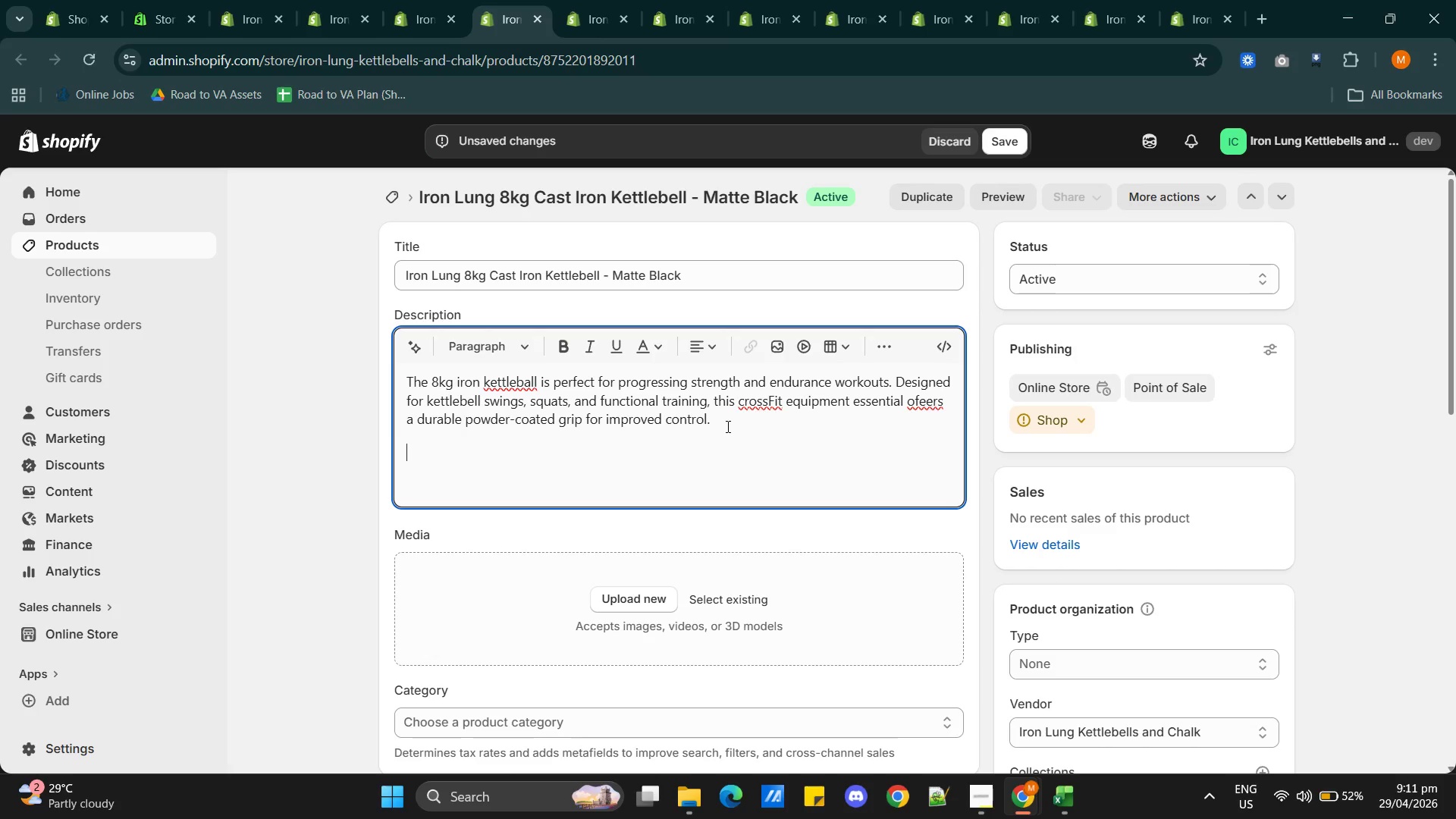 
key(Enter)
 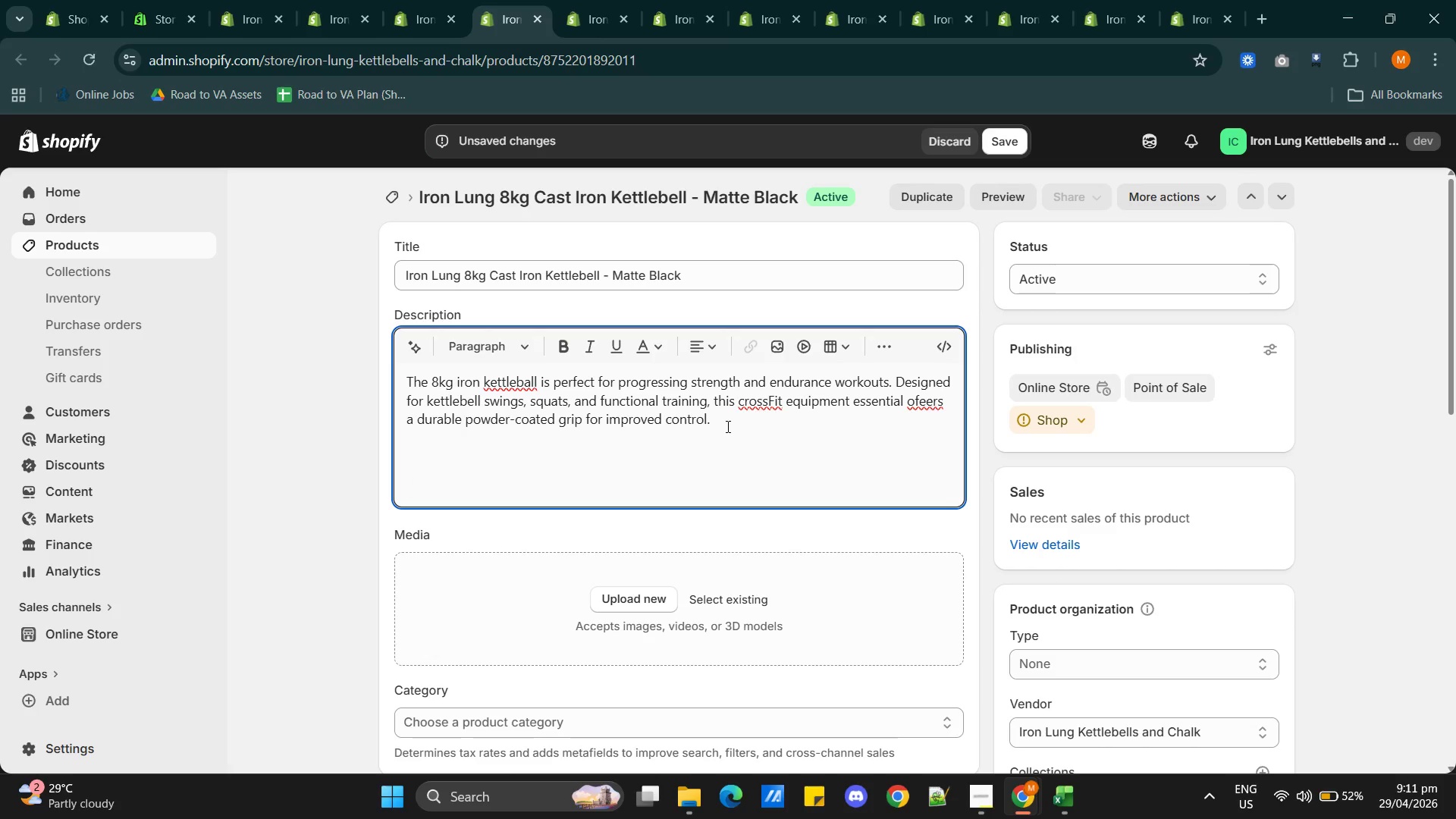 
key(Backspace)
 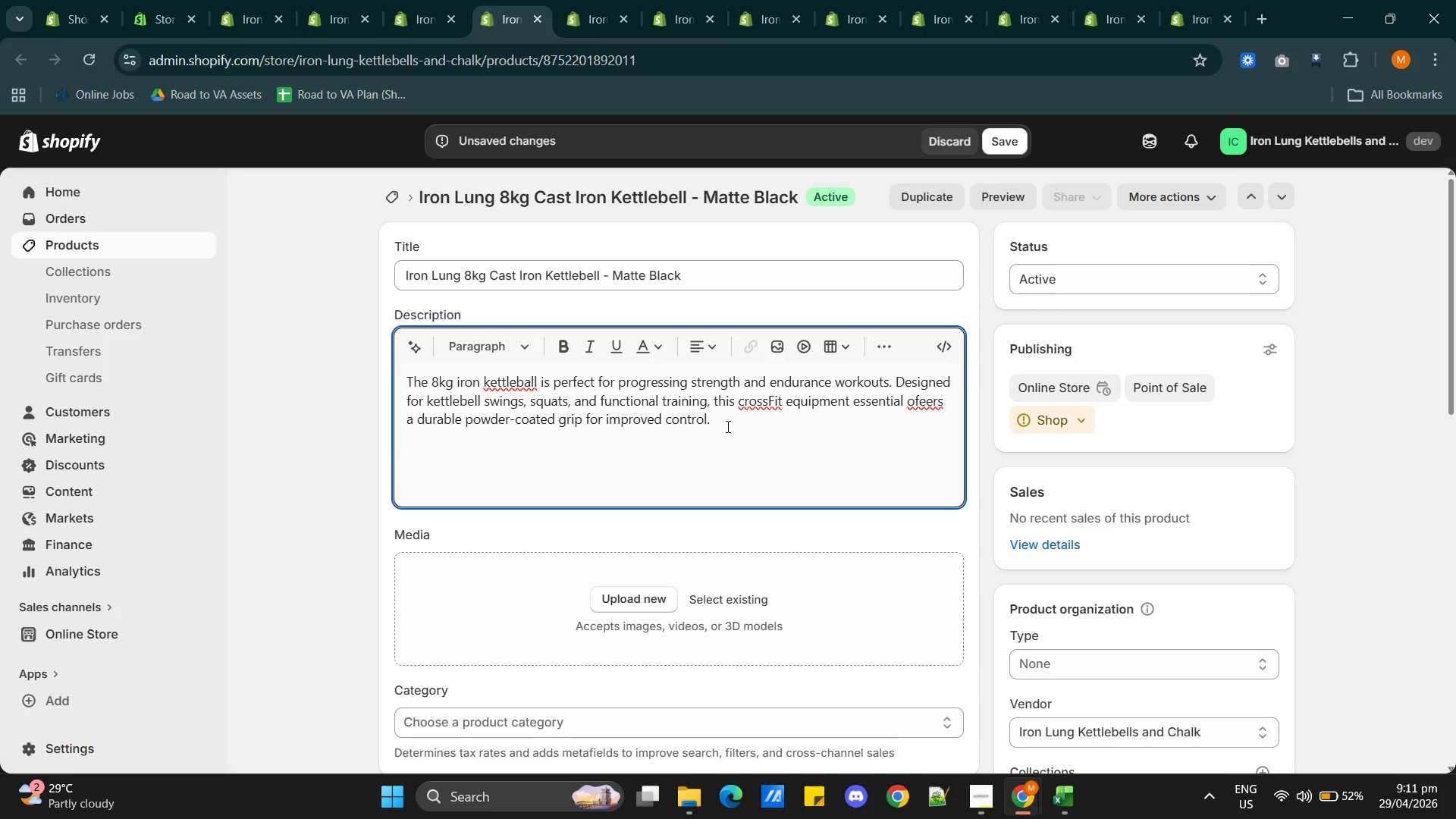 
key(Control+V)
 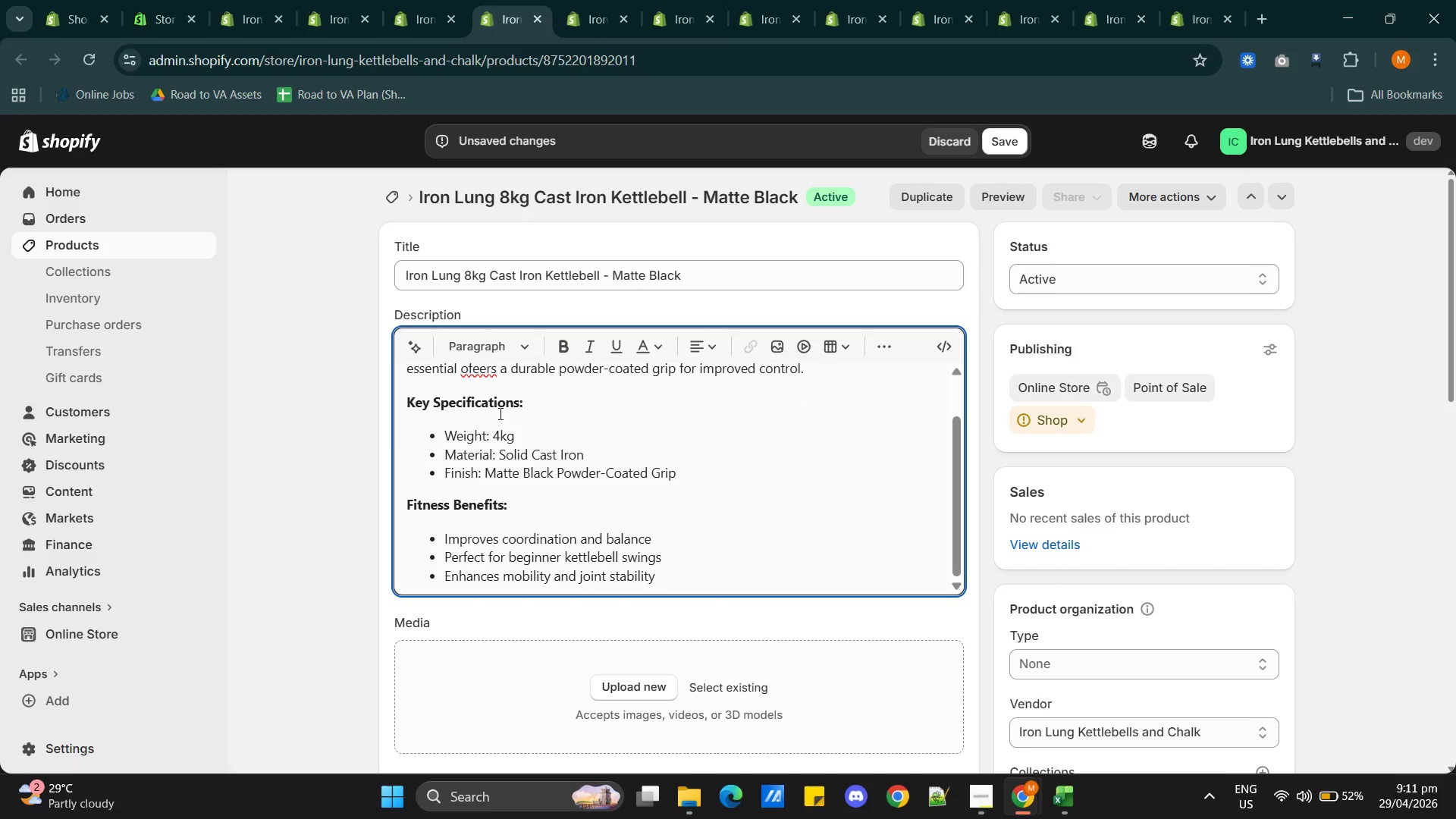 
left_click([500, 431])
 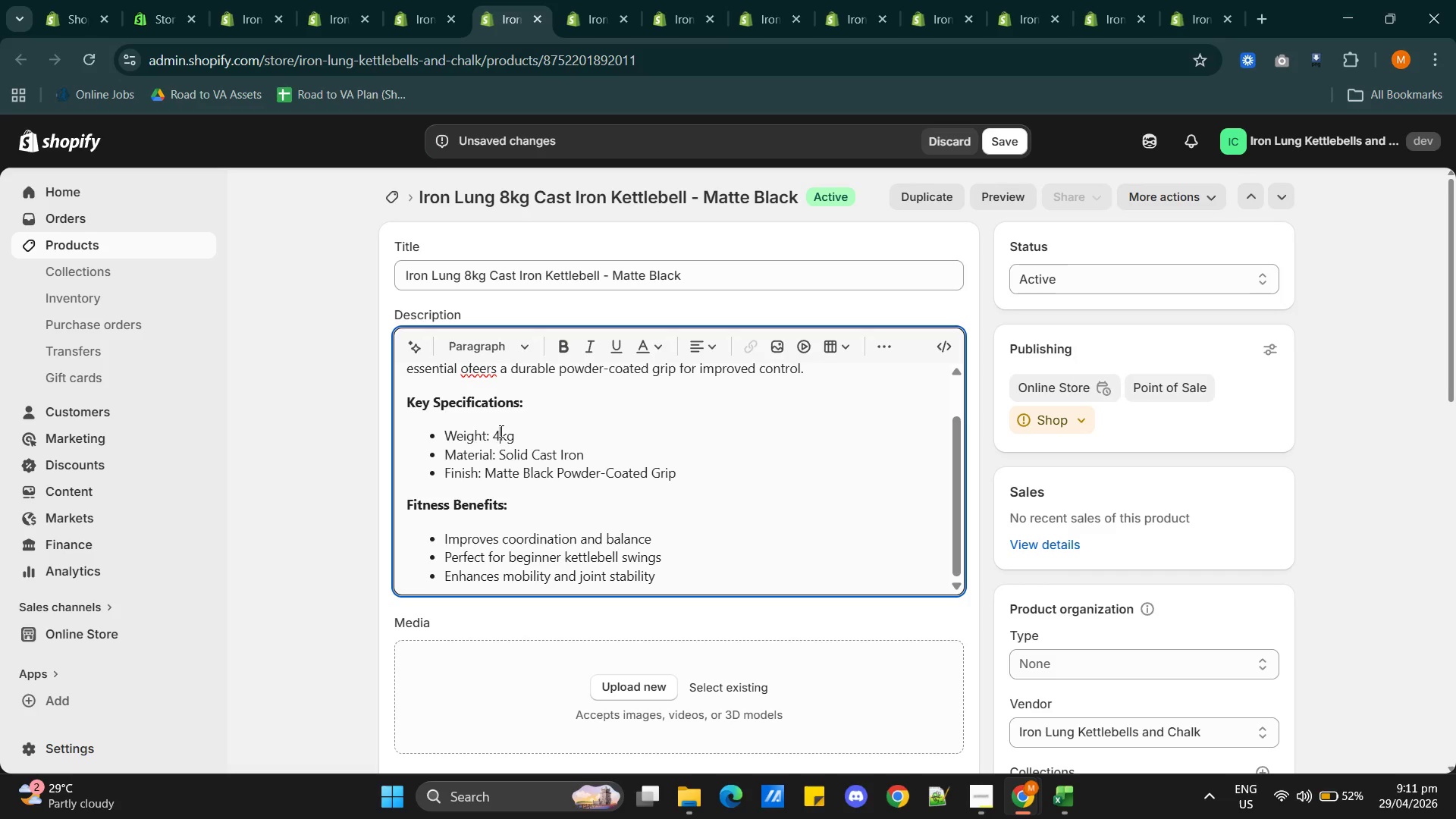 
key(Backspace)
 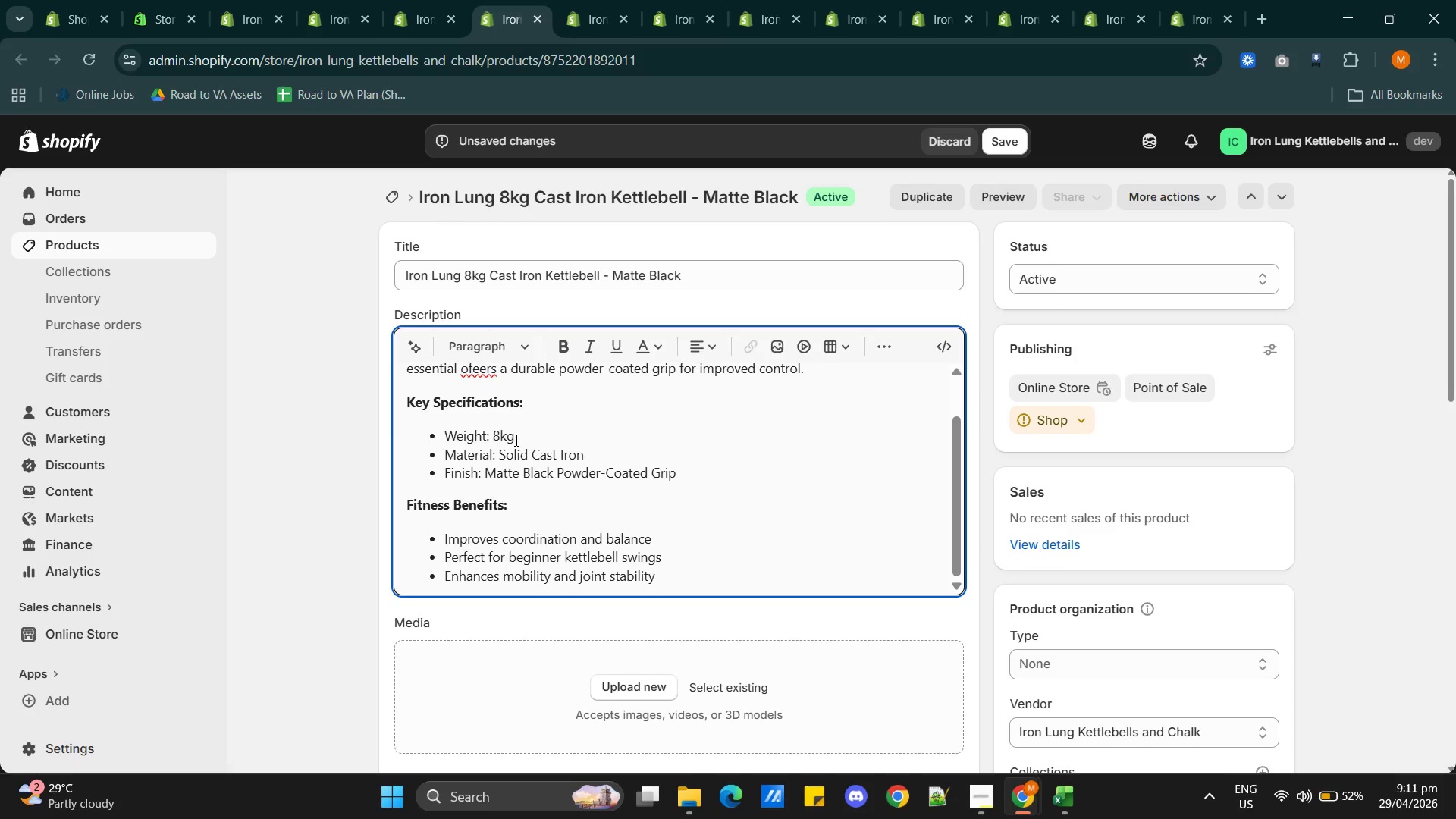 
key(8)
 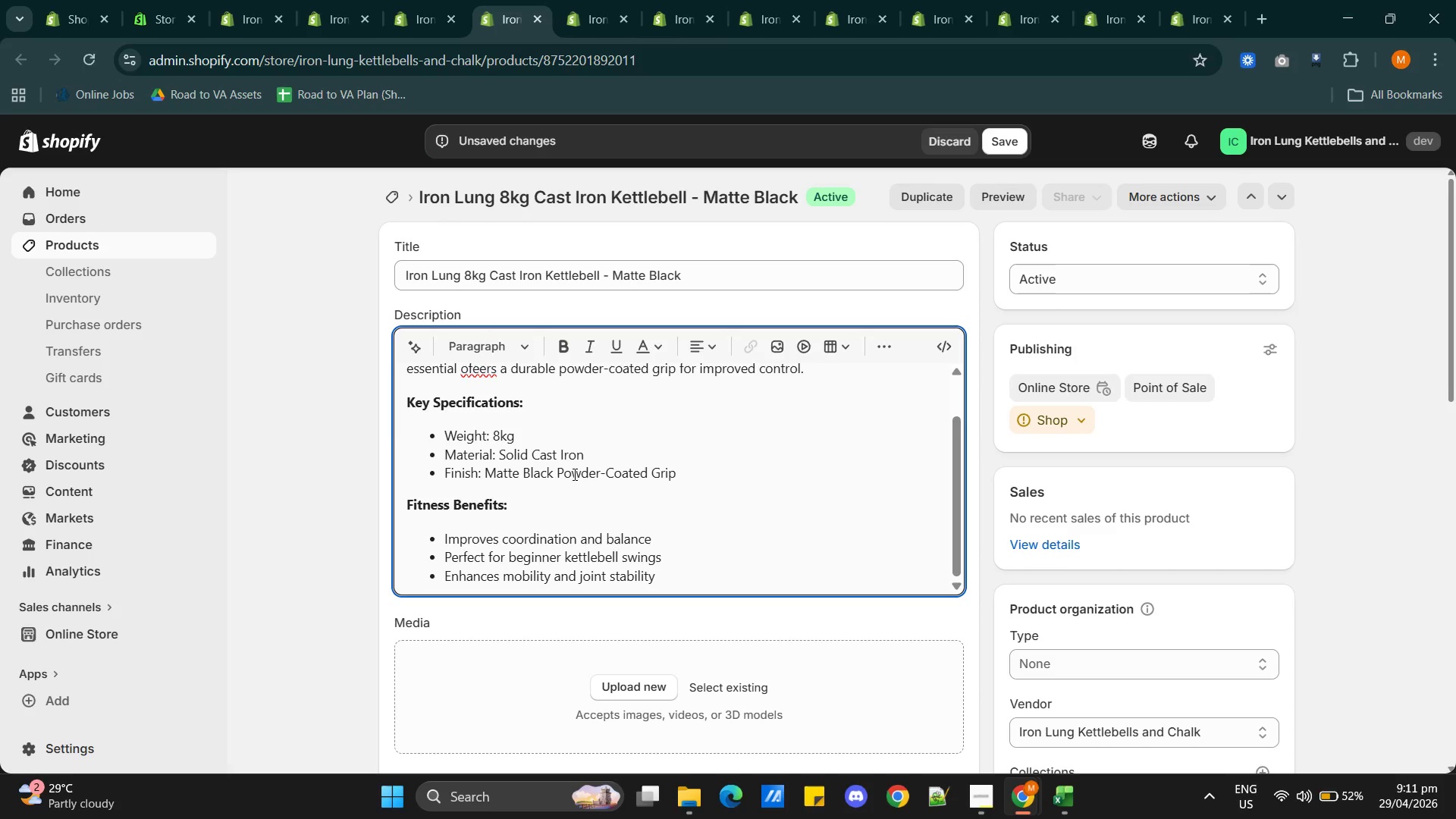 
wait(19.62)
 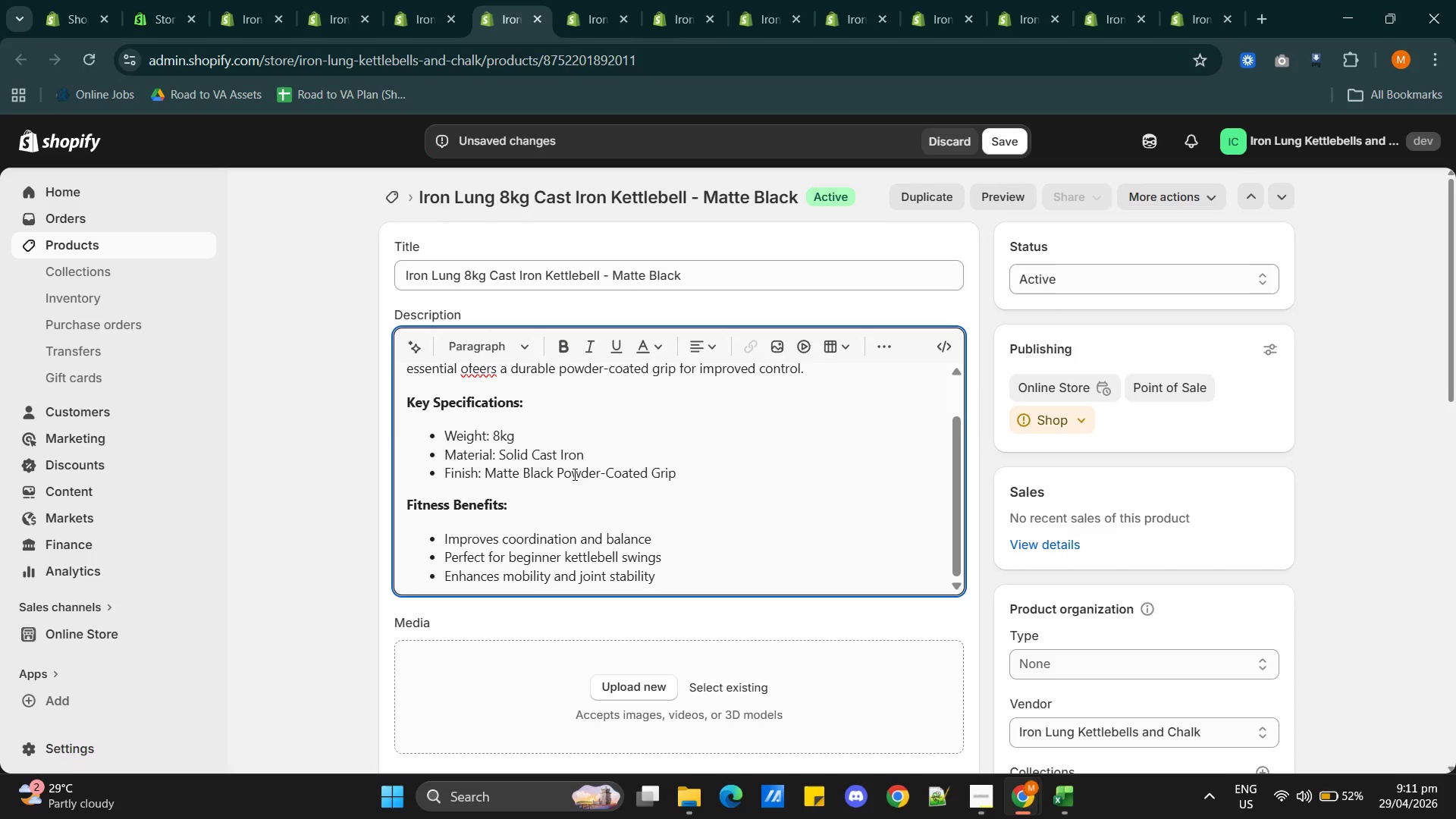 
left_click([530, 451])
 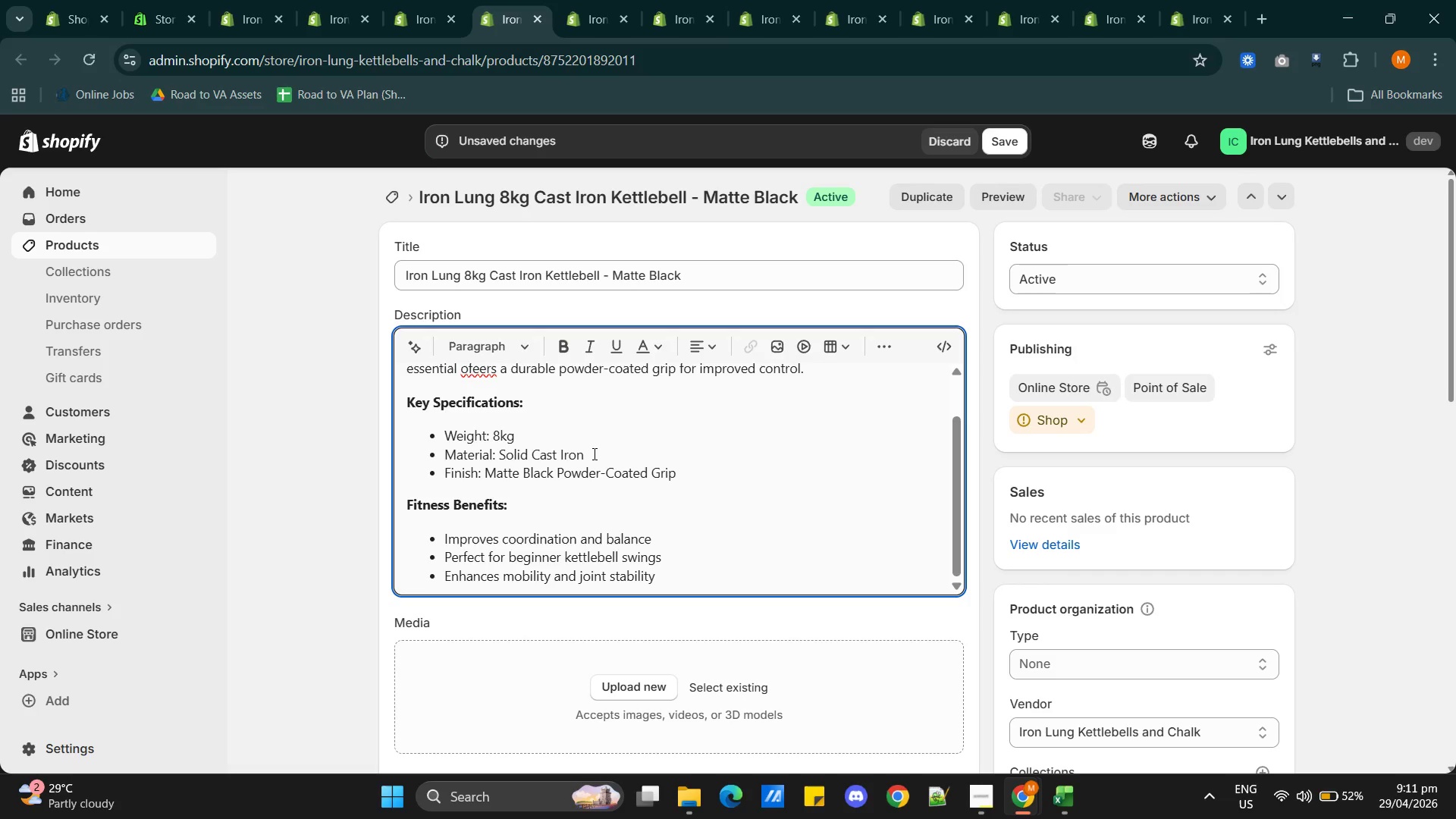 
key(Backspace)
 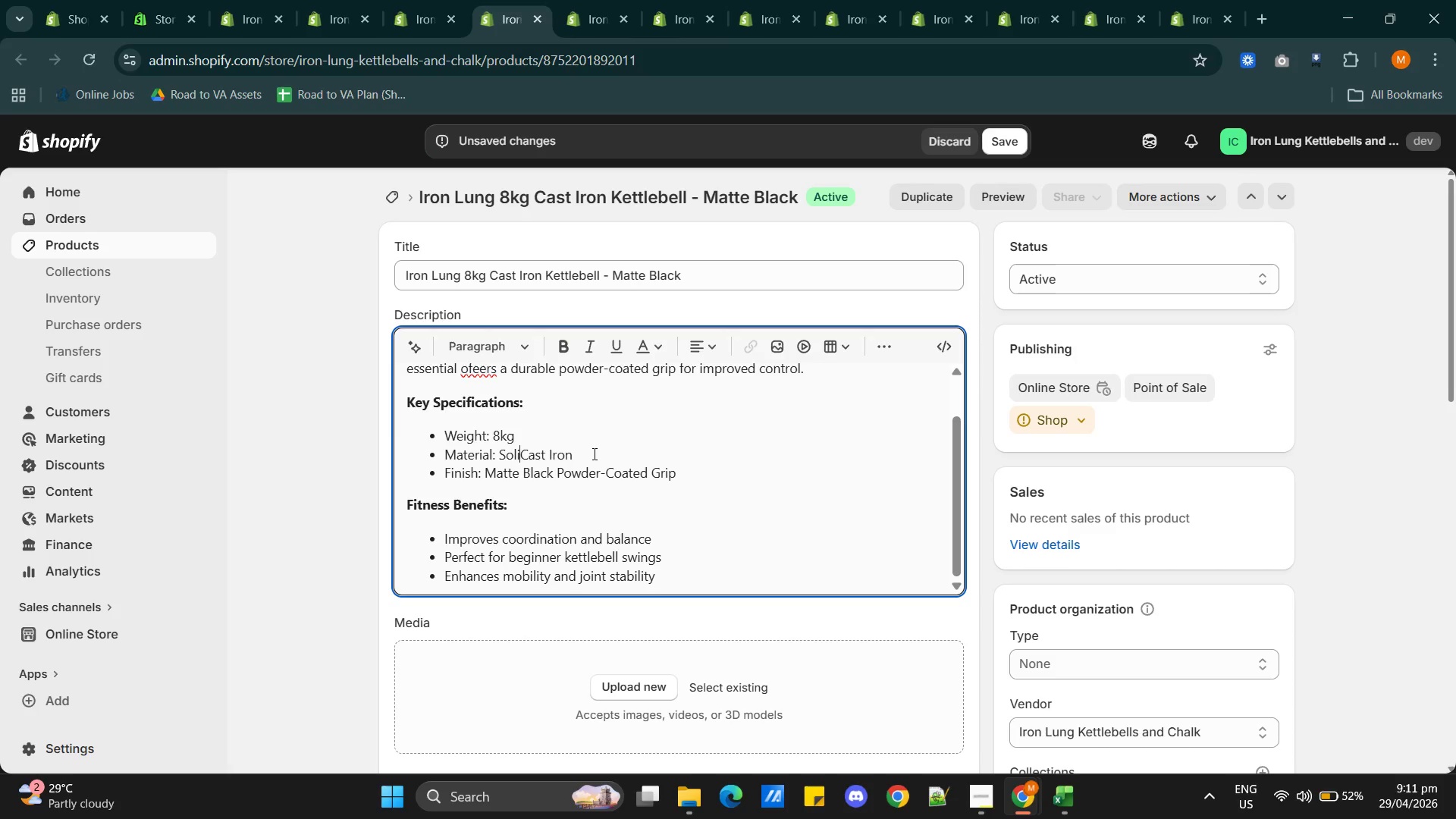 
key(Backspace)
 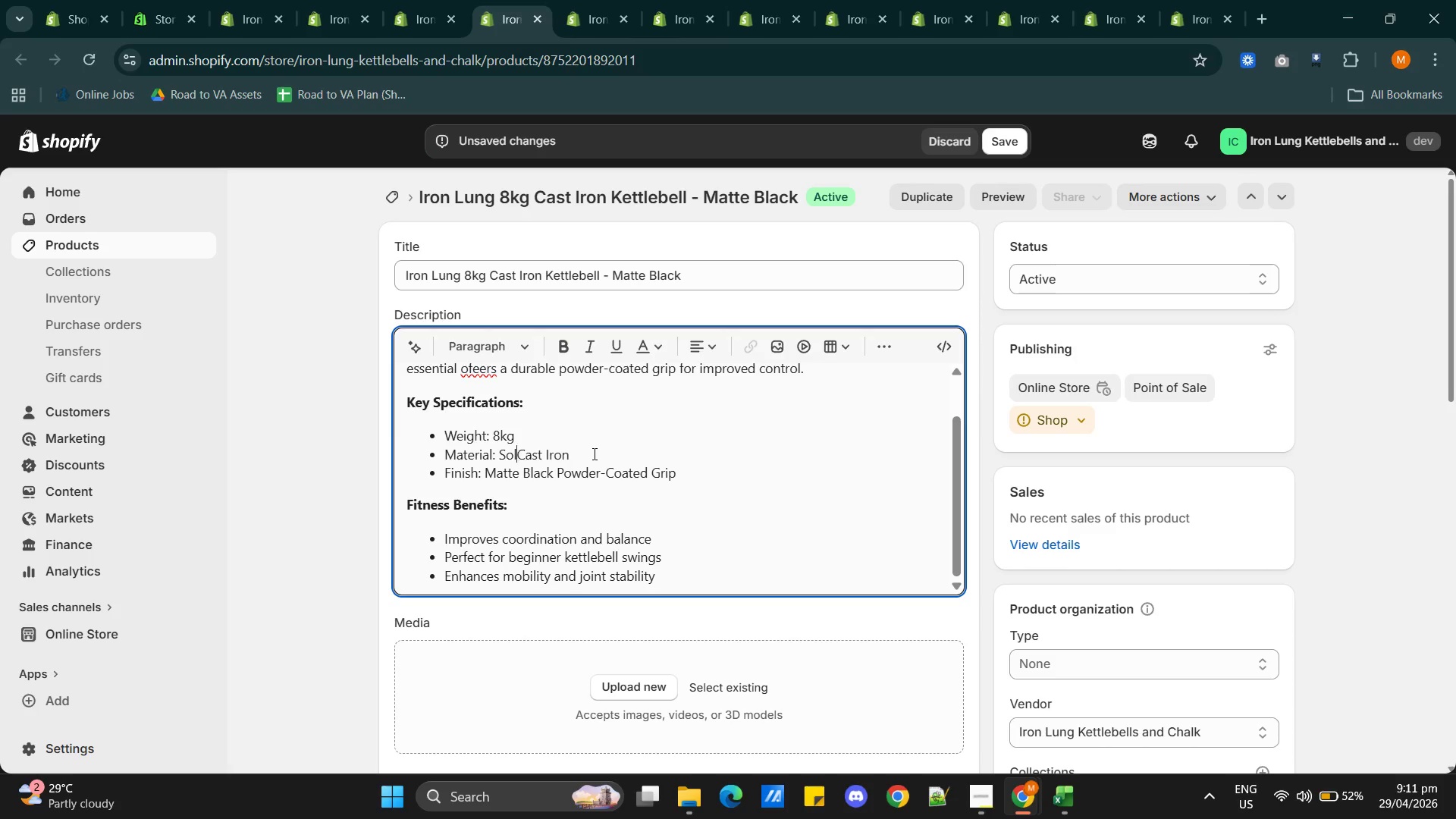 
key(Backspace)
 